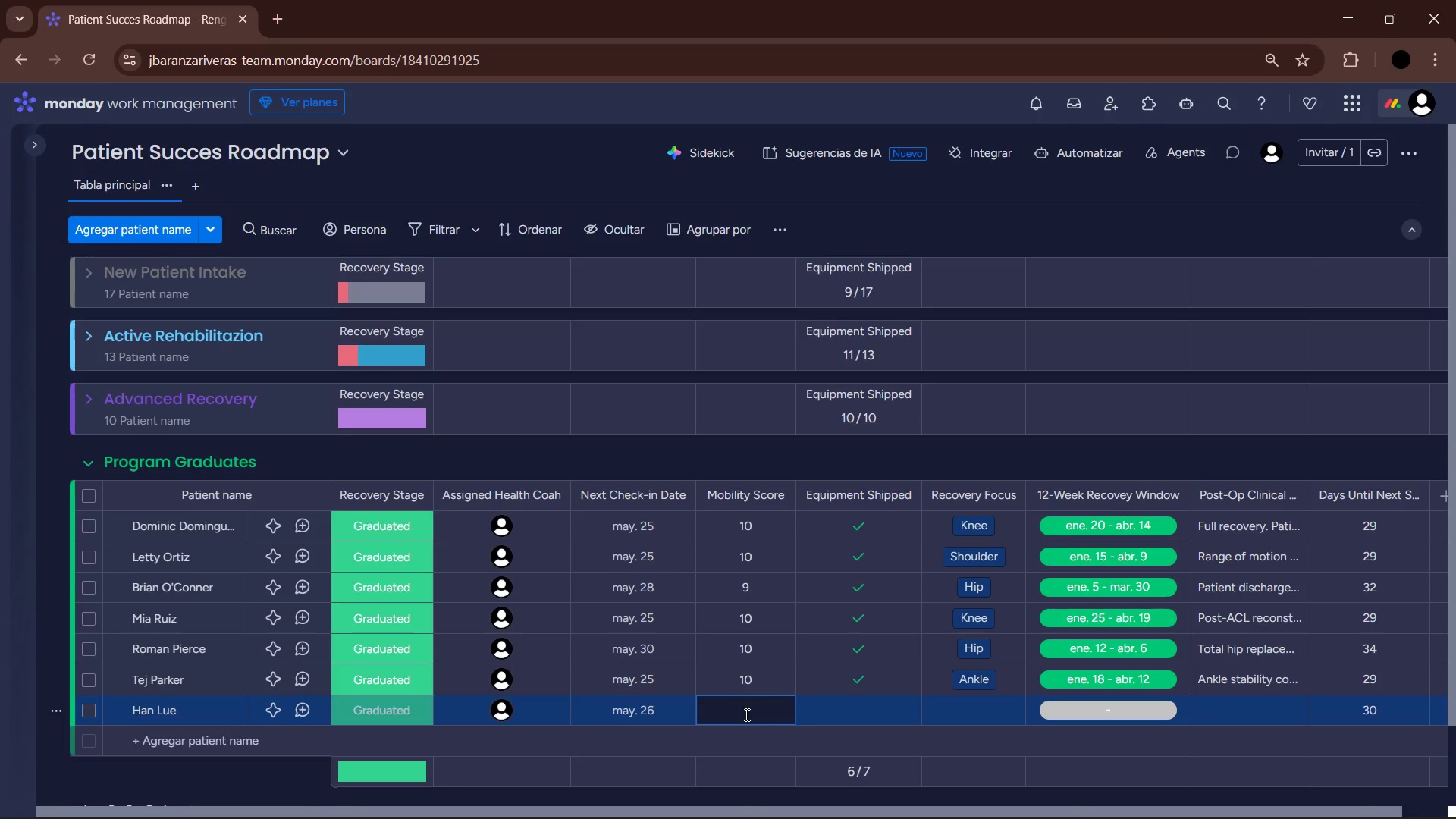 
key(Numpad1)
 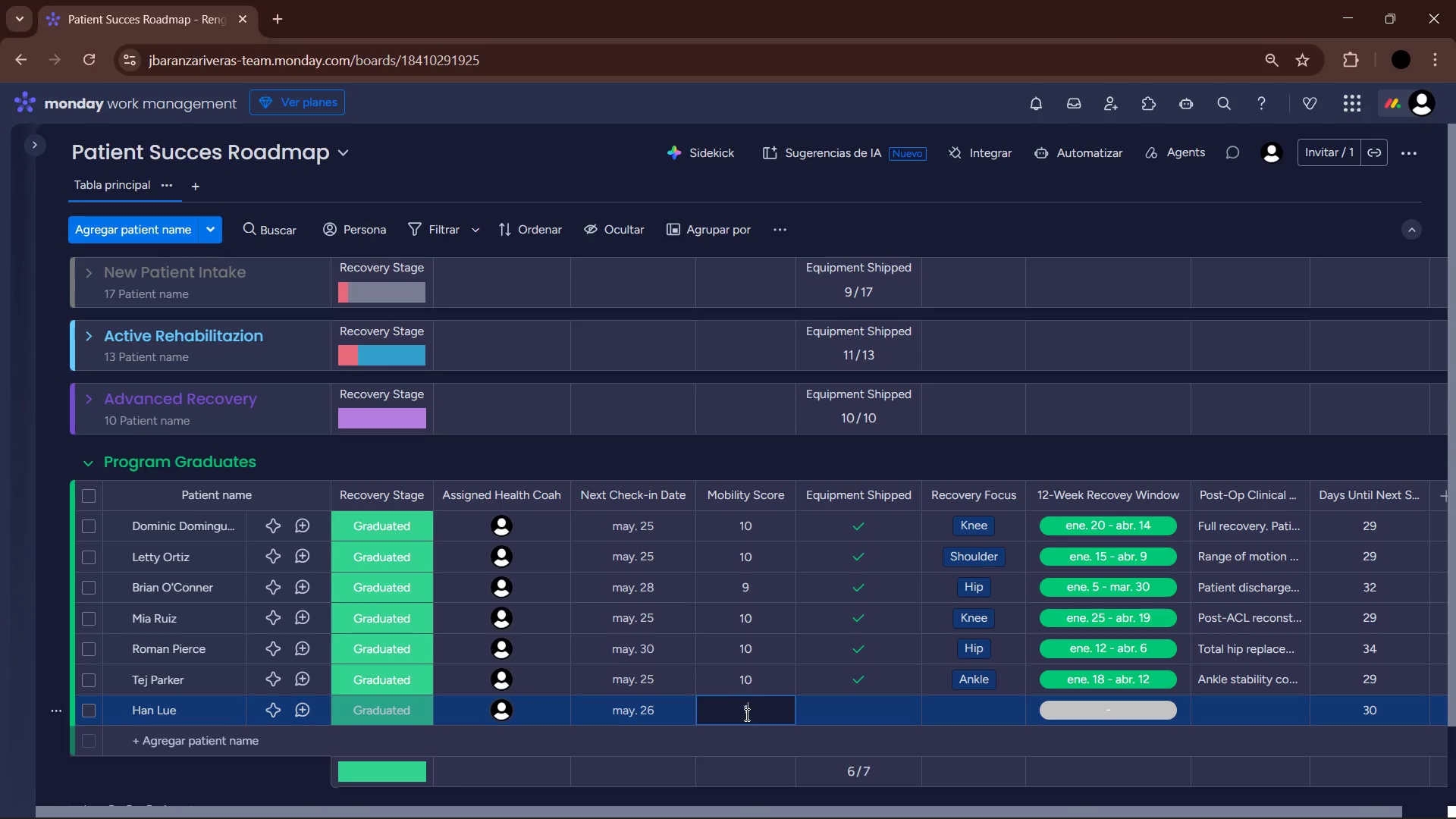 
key(Numpad0)
 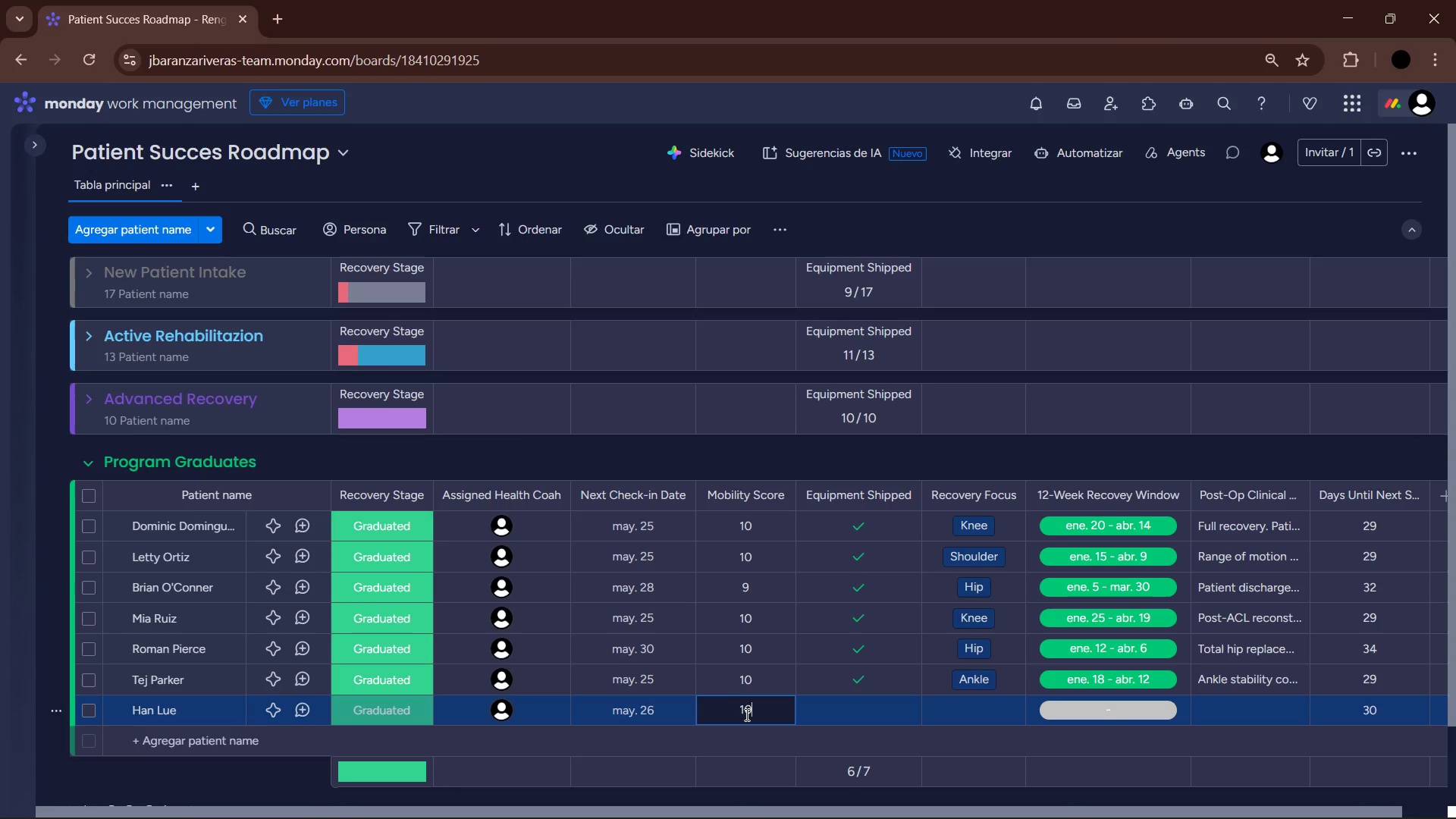 
key(Enter)
 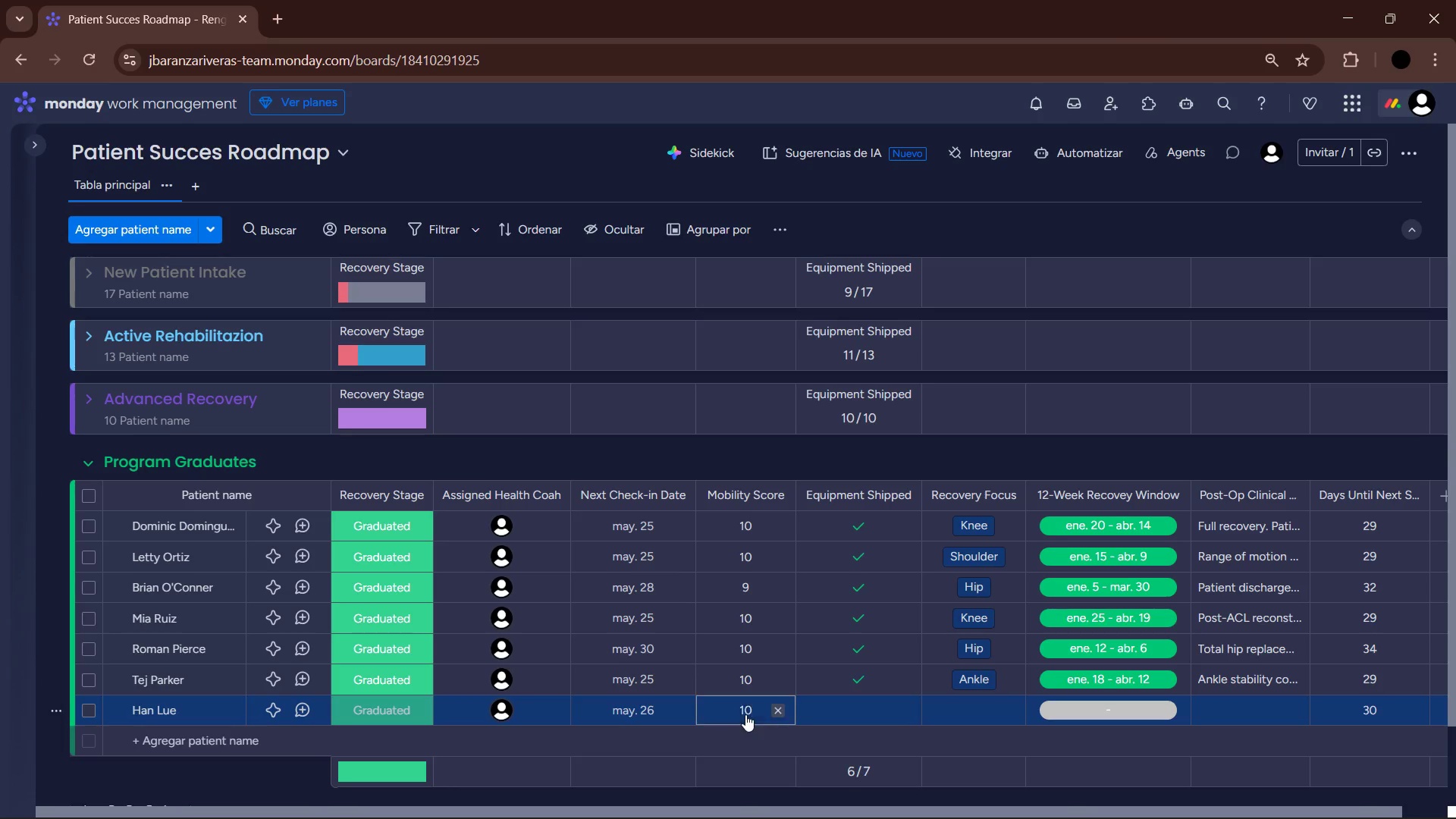 
key(ArrowRight)
 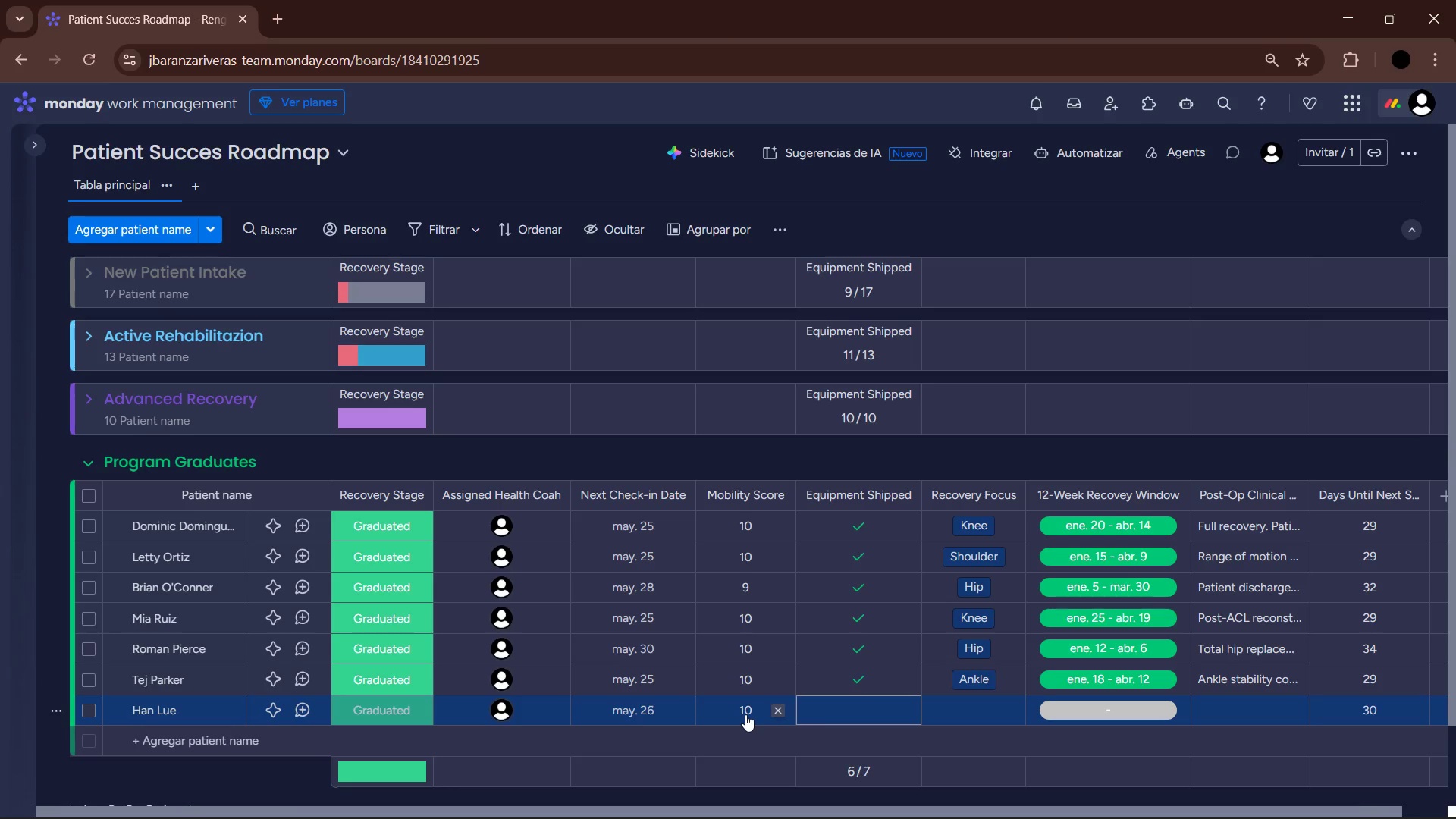 
key(Enter)
 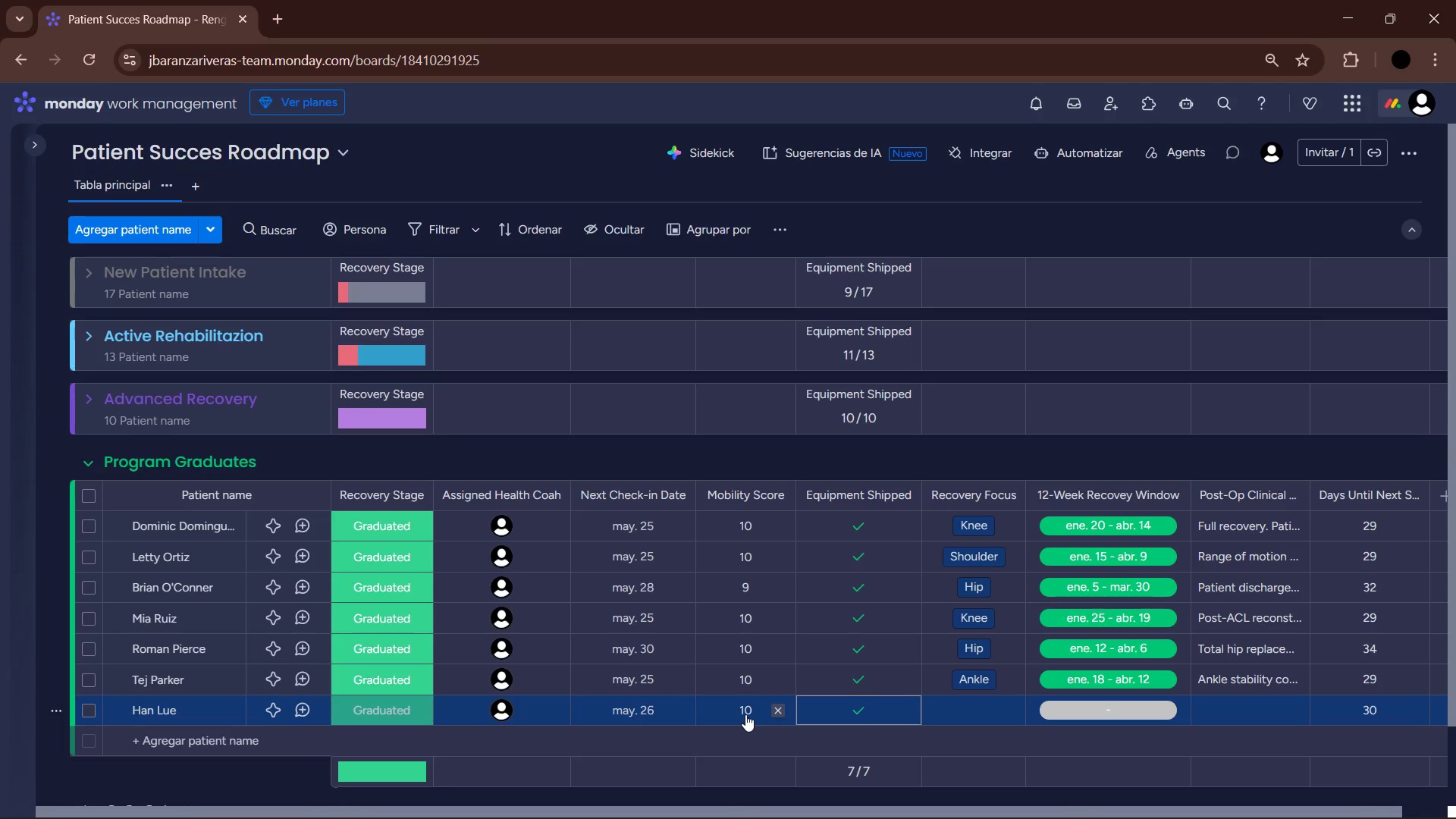 
key(ArrowRight)
 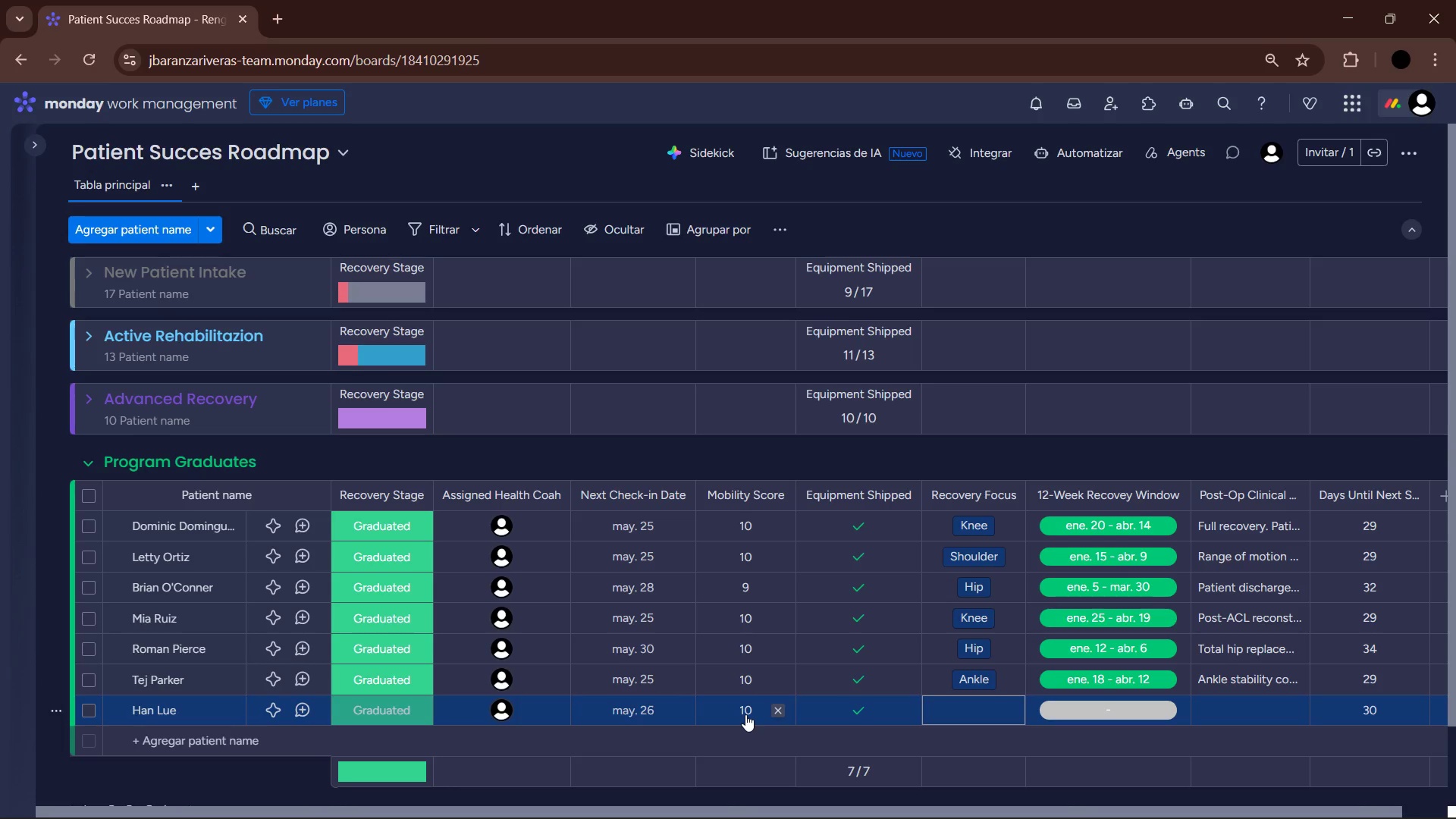 
key(Enter)
 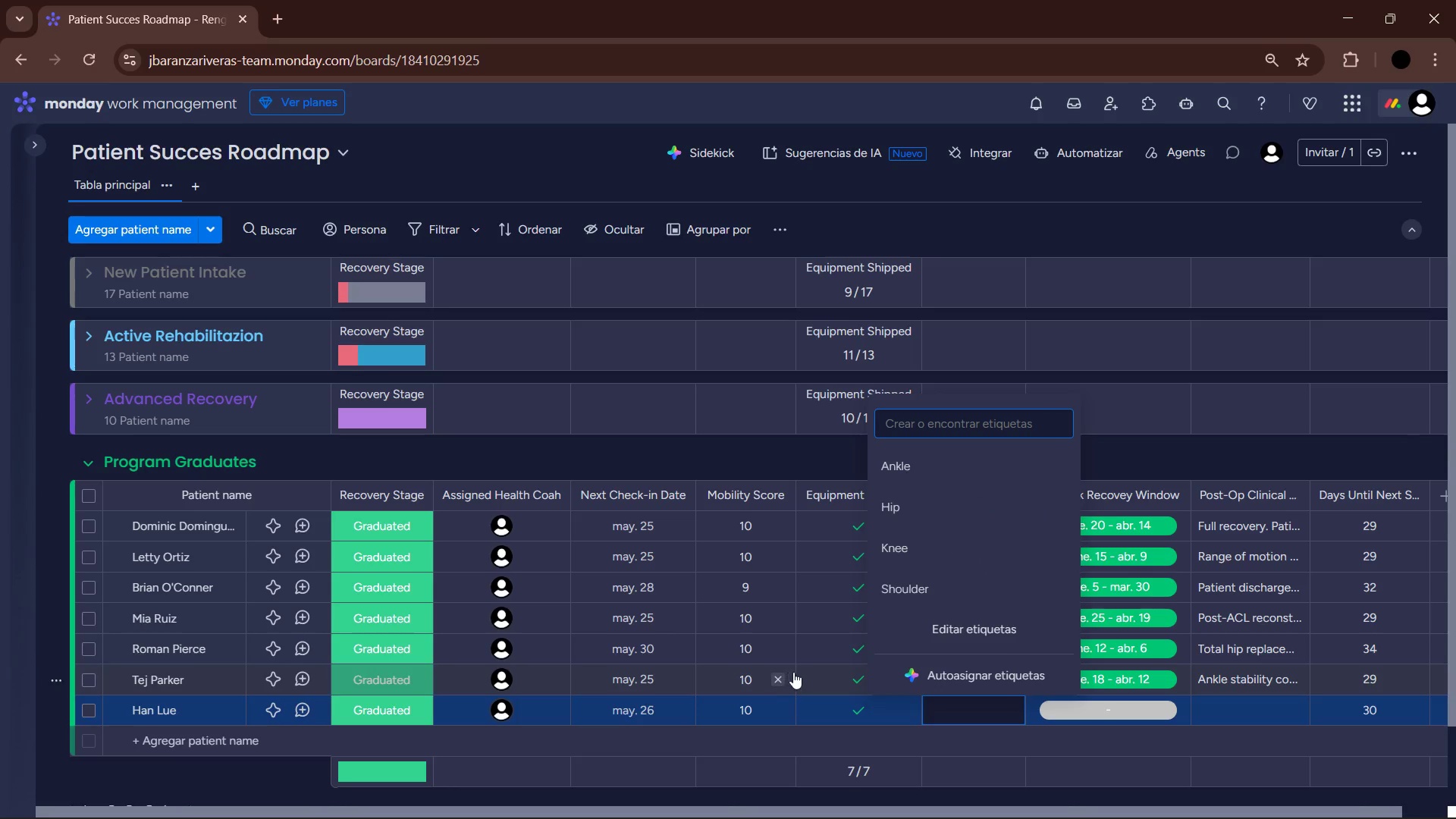 
left_click([964, 595])
 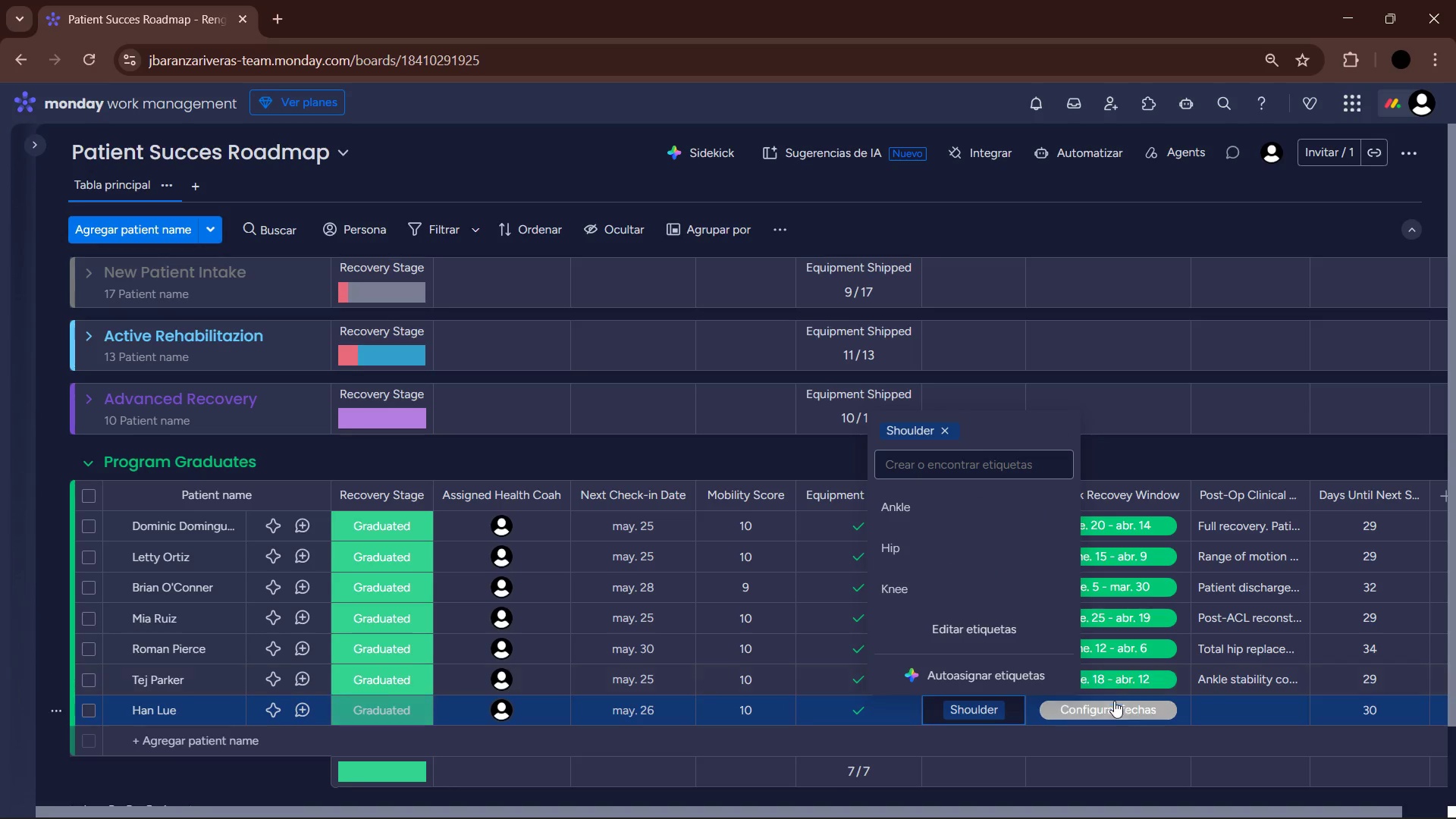 
left_click([1114, 714])
 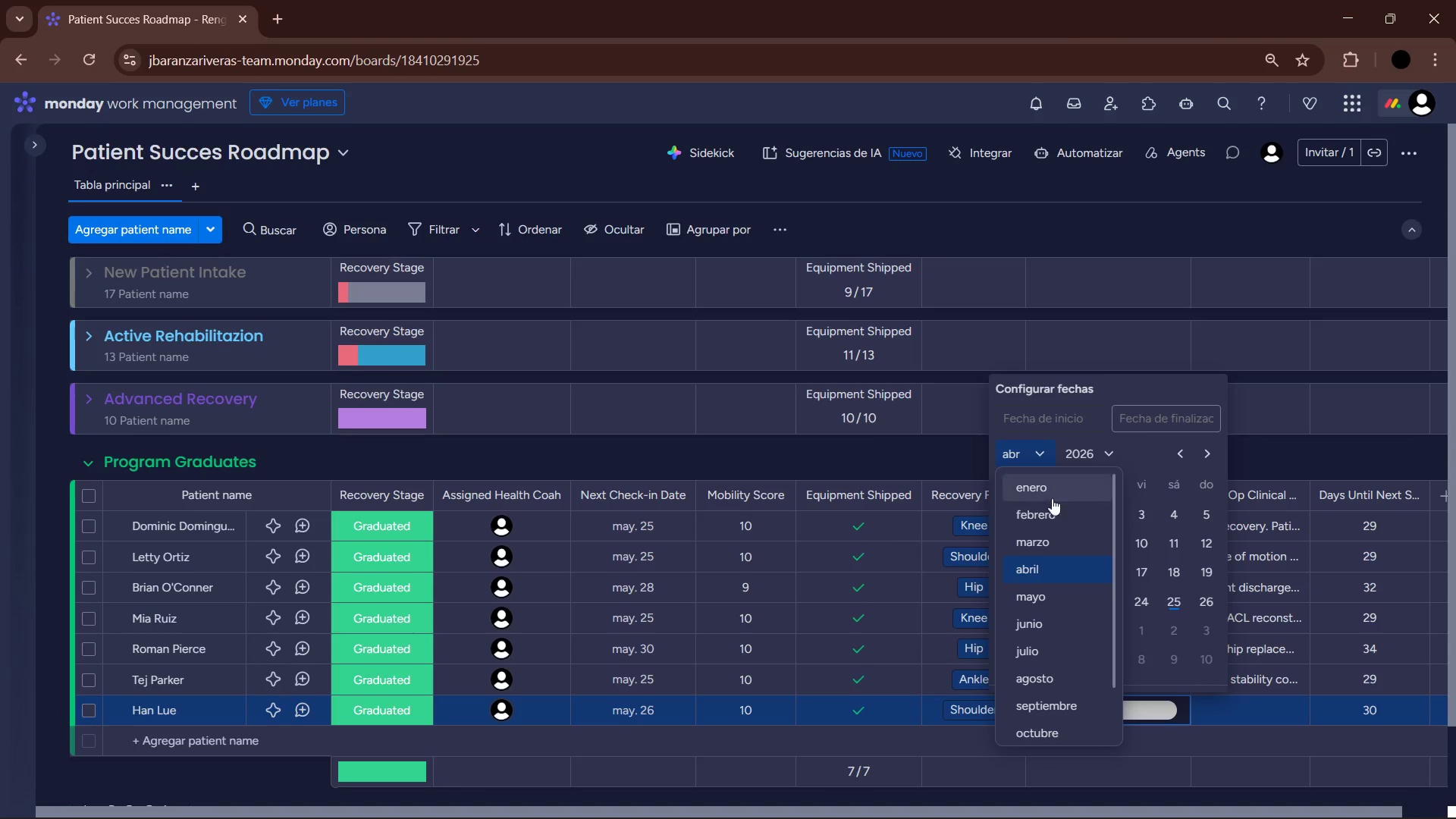 
left_click([1045, 491])
 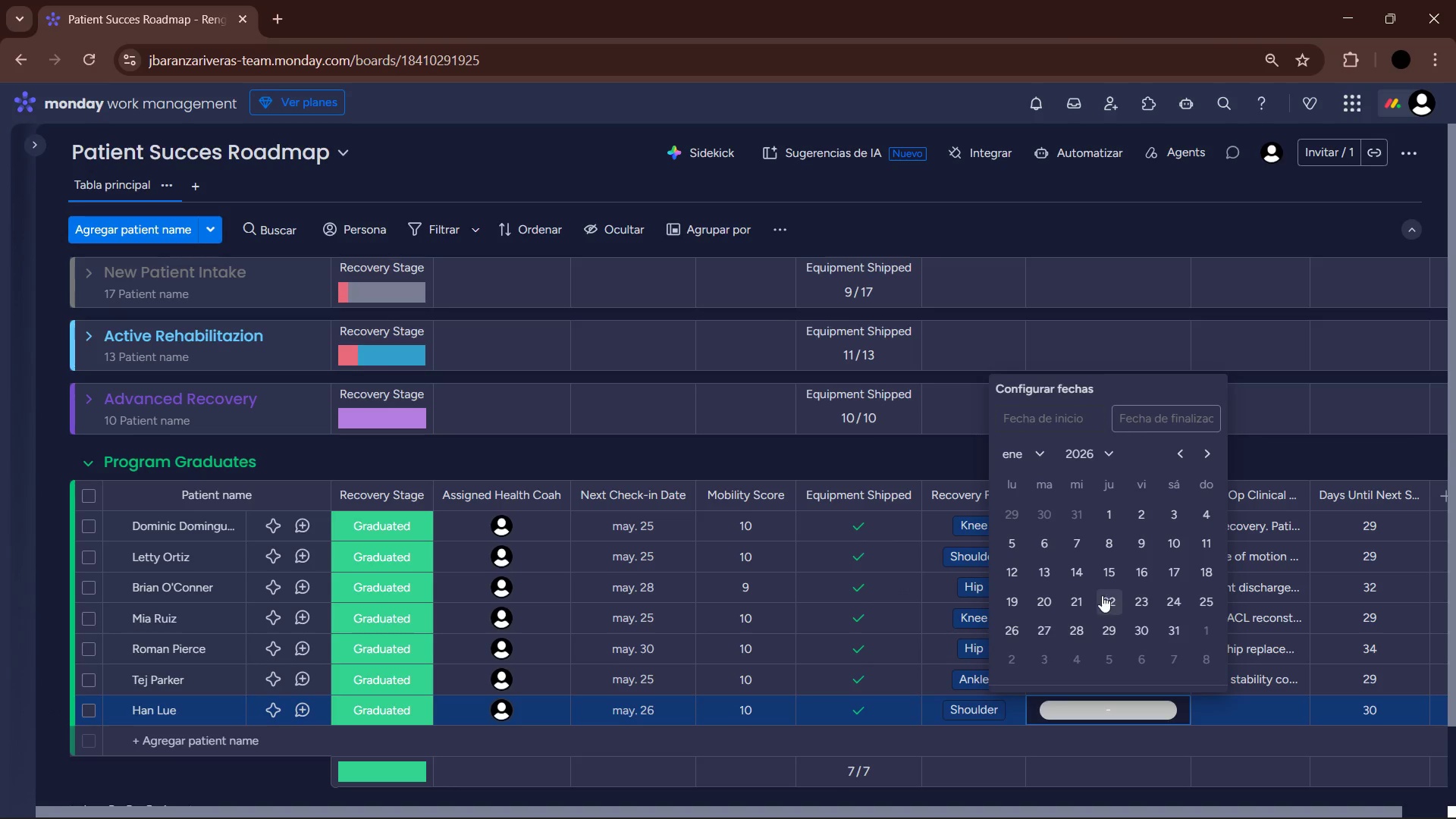 
left_click([1112, 603])
 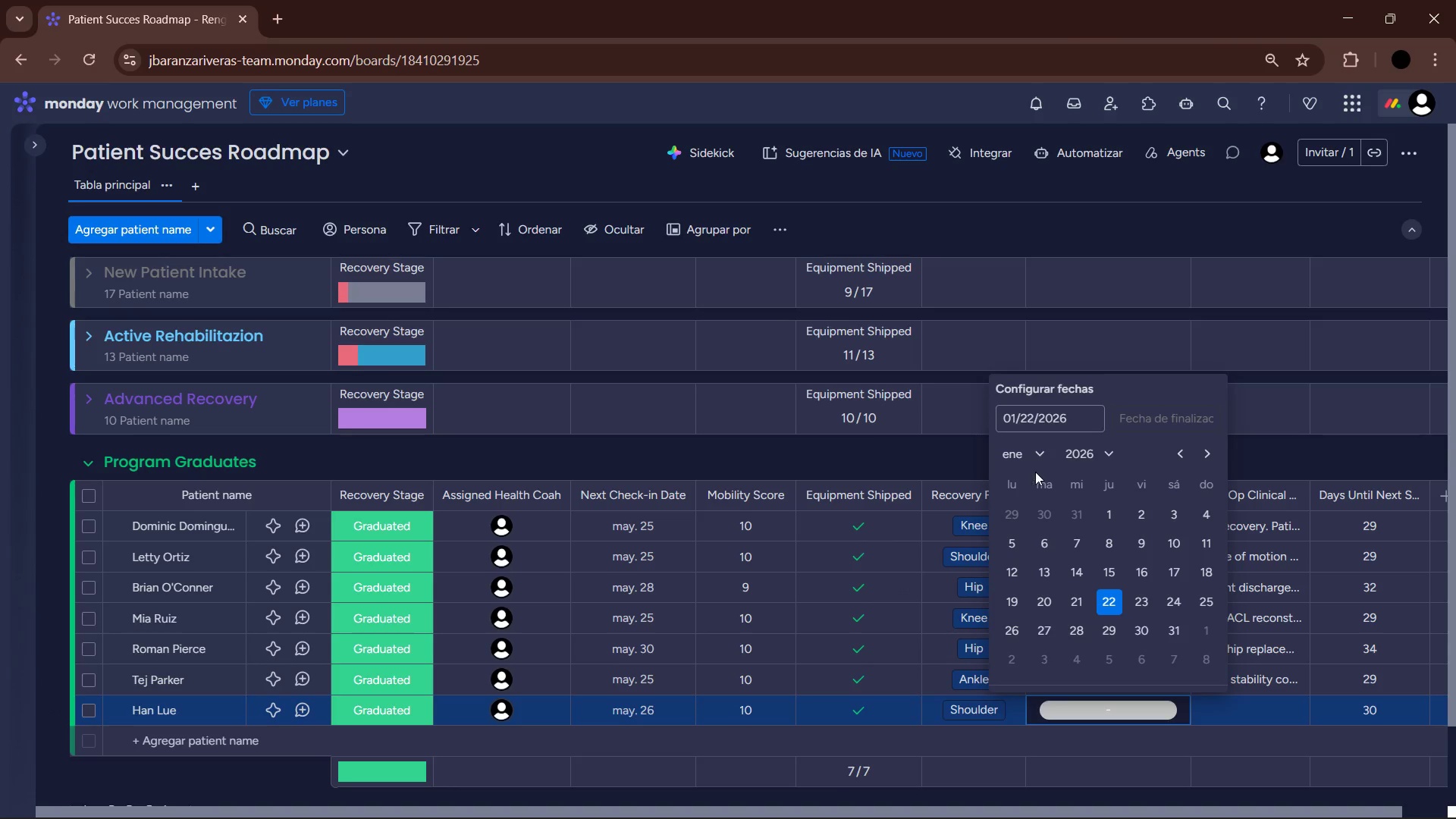 
left_click([1016, 446])
 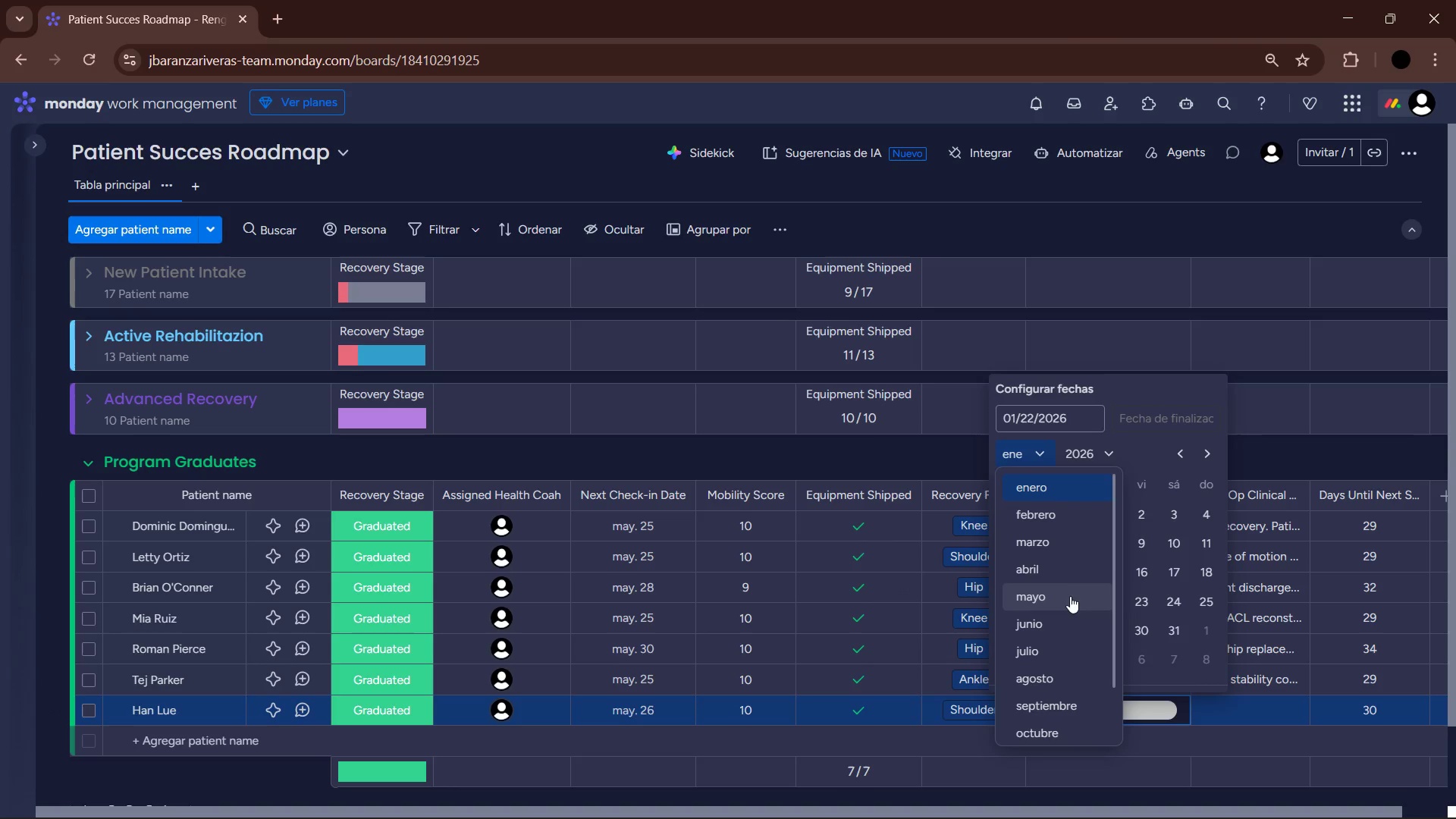 
left_click([1068, 571])
 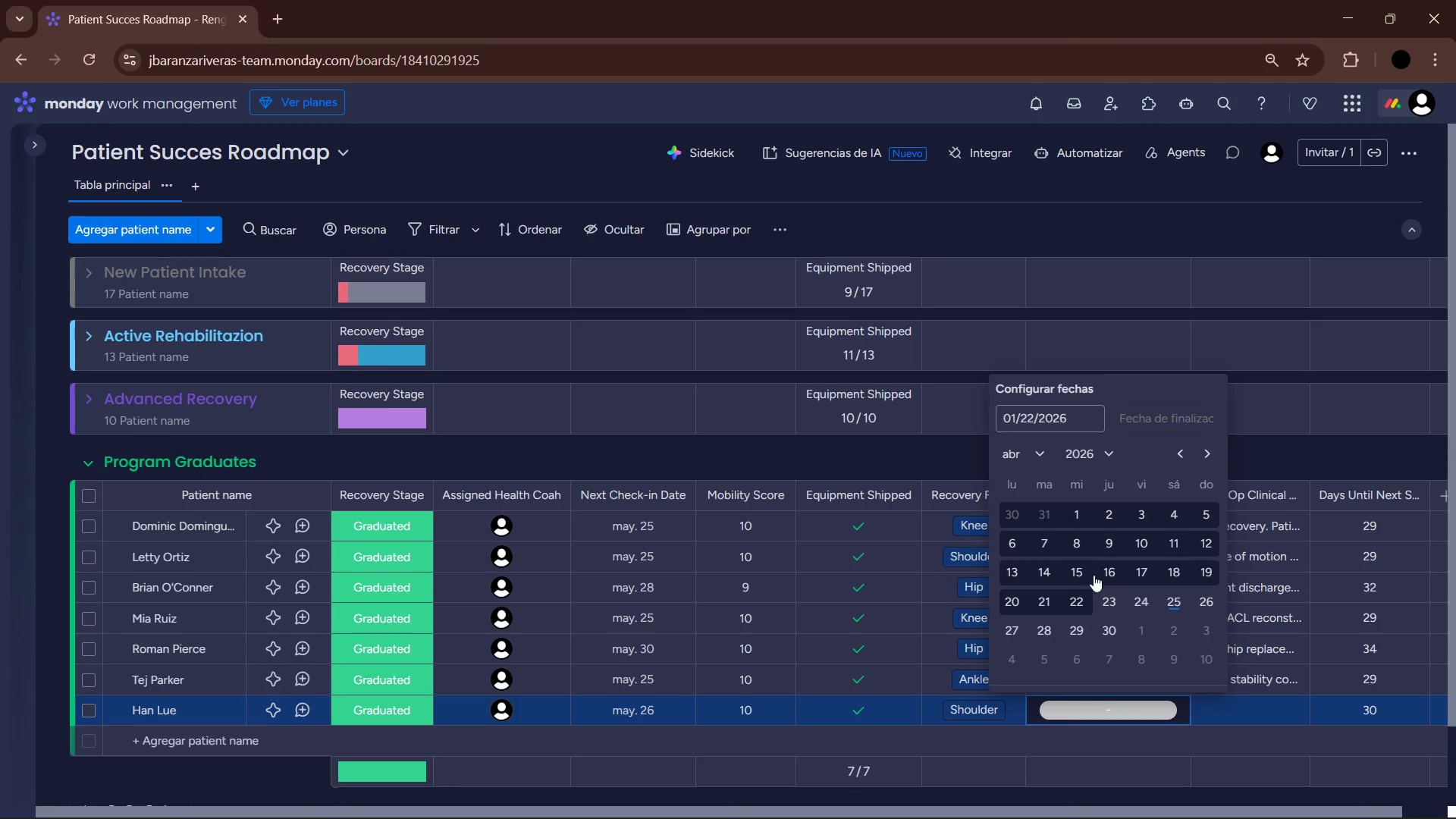 
left_click([1116, 579])
 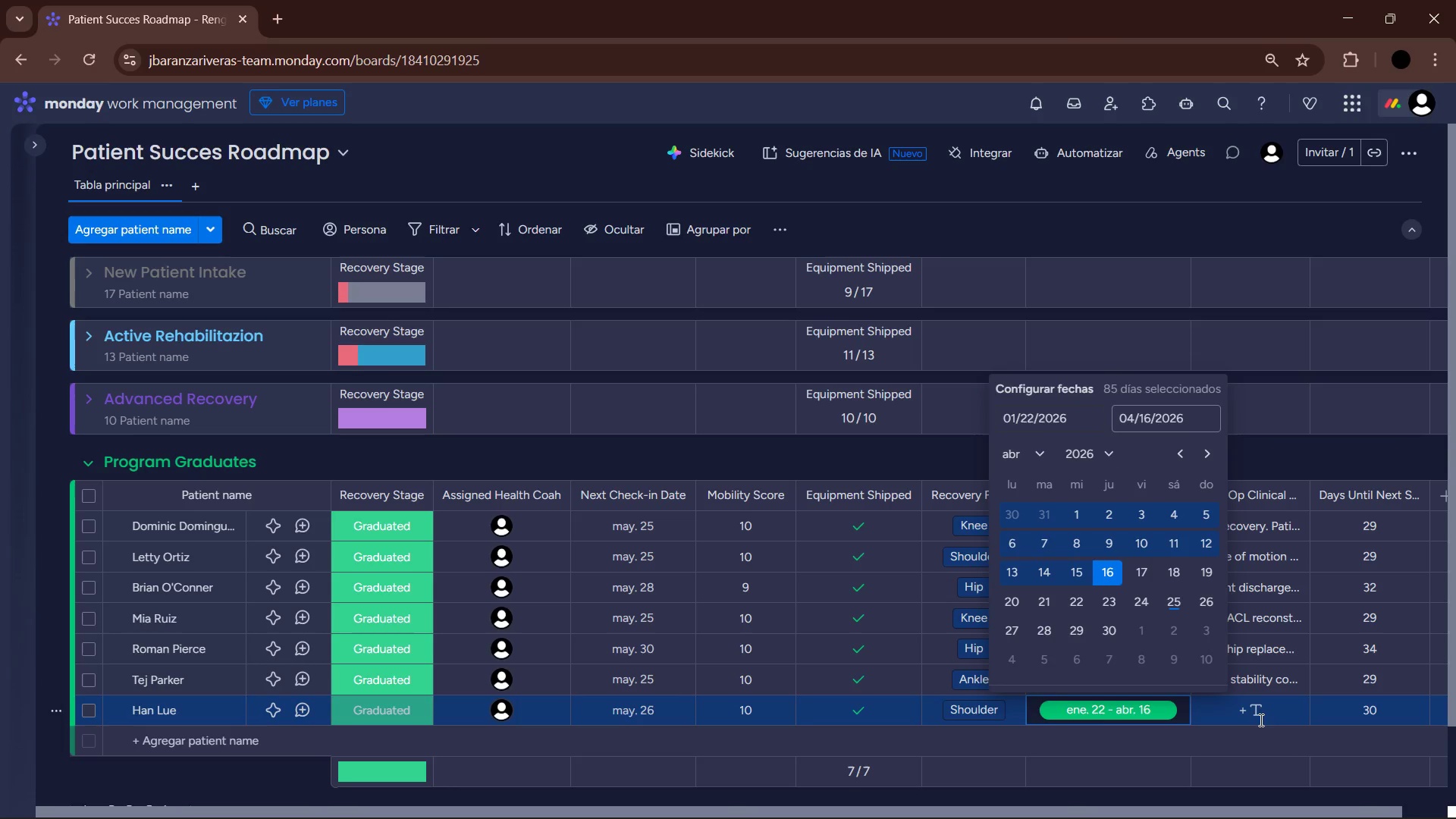 
left_click([1258, 717])
 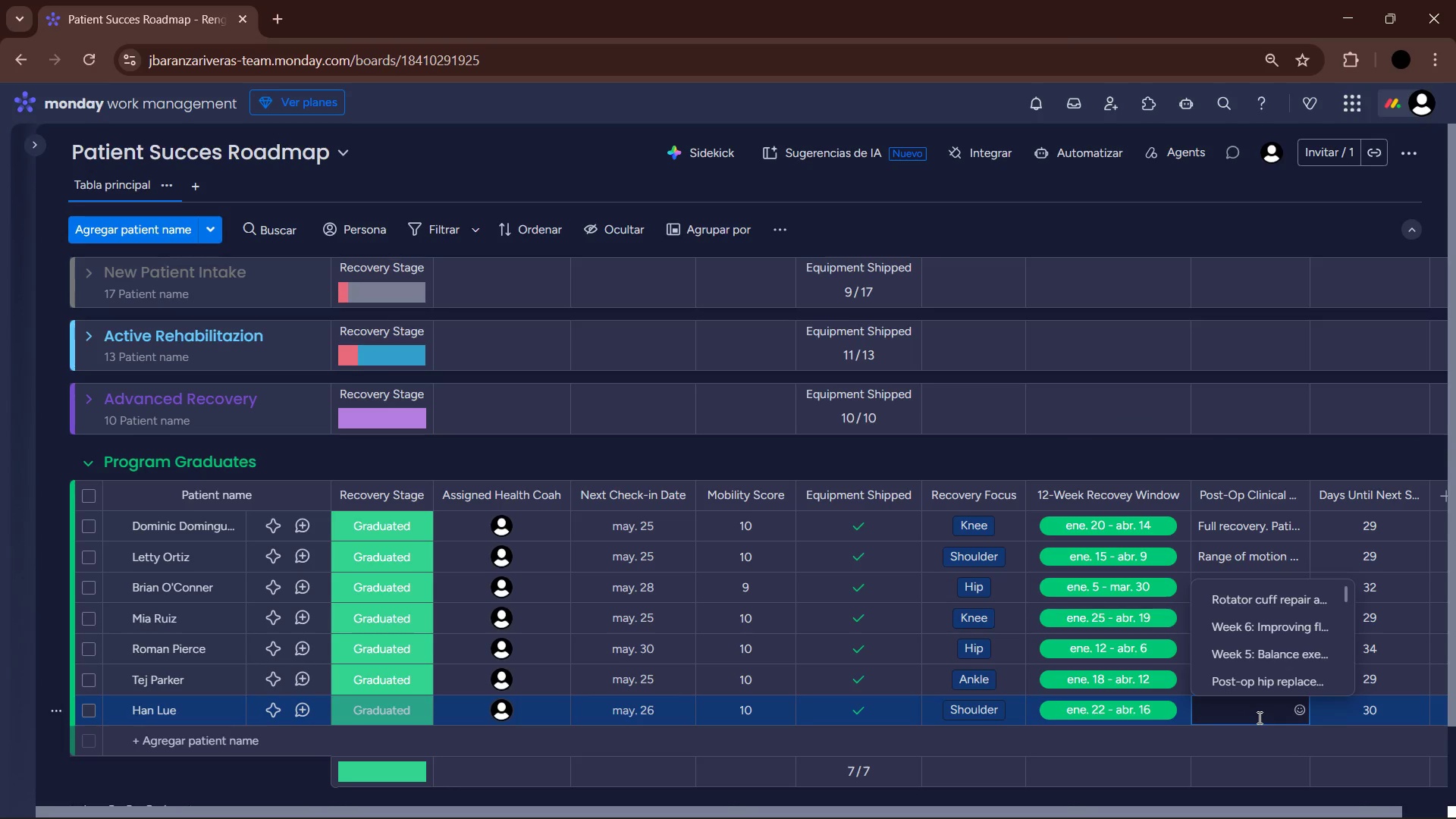 
type(Completed 12-week rehab with zerpo )
key(Backspace)
key(Backspace)
key(Backspace)
type(o issues.)
 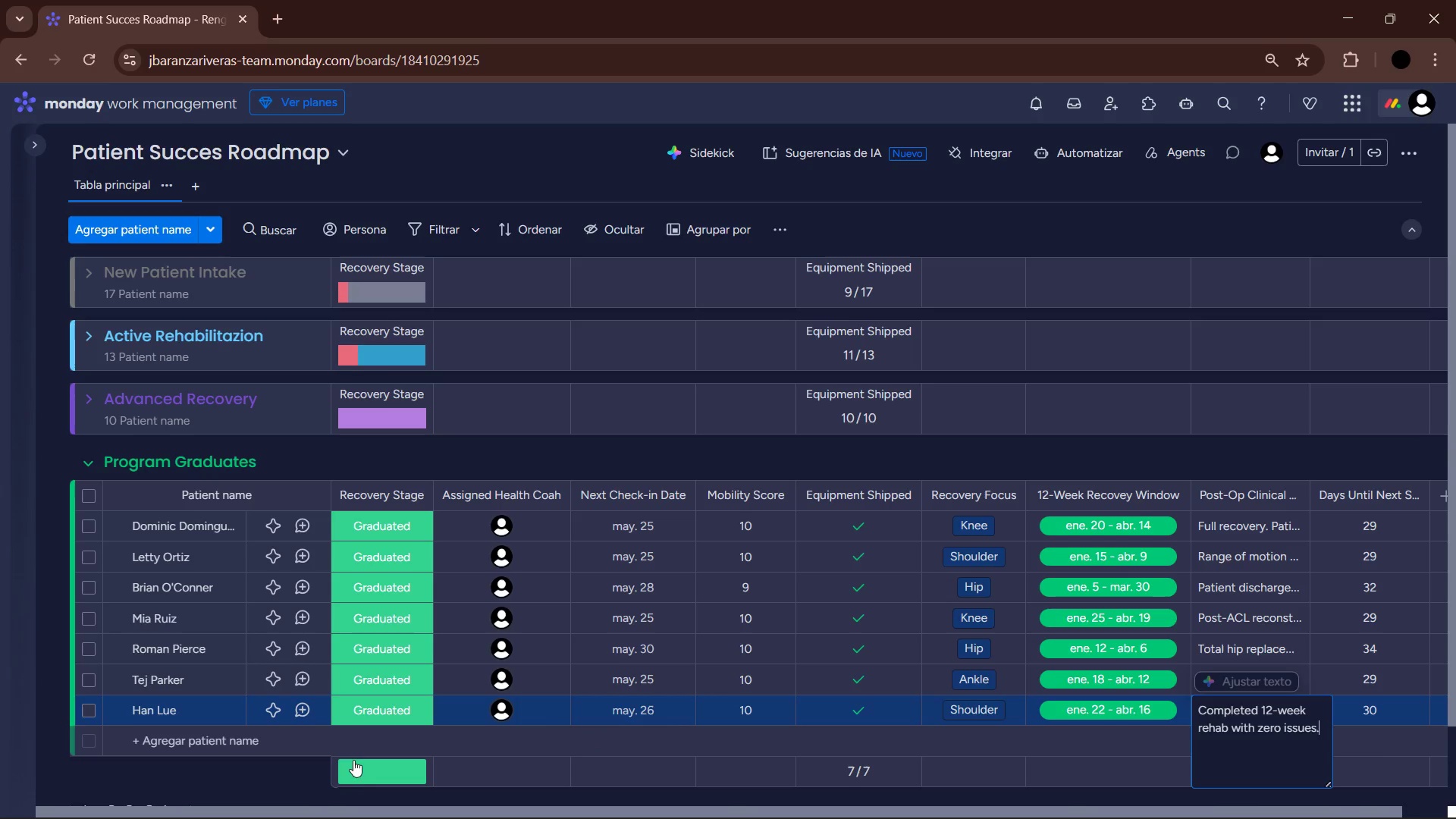 
left_click([280, 744])
 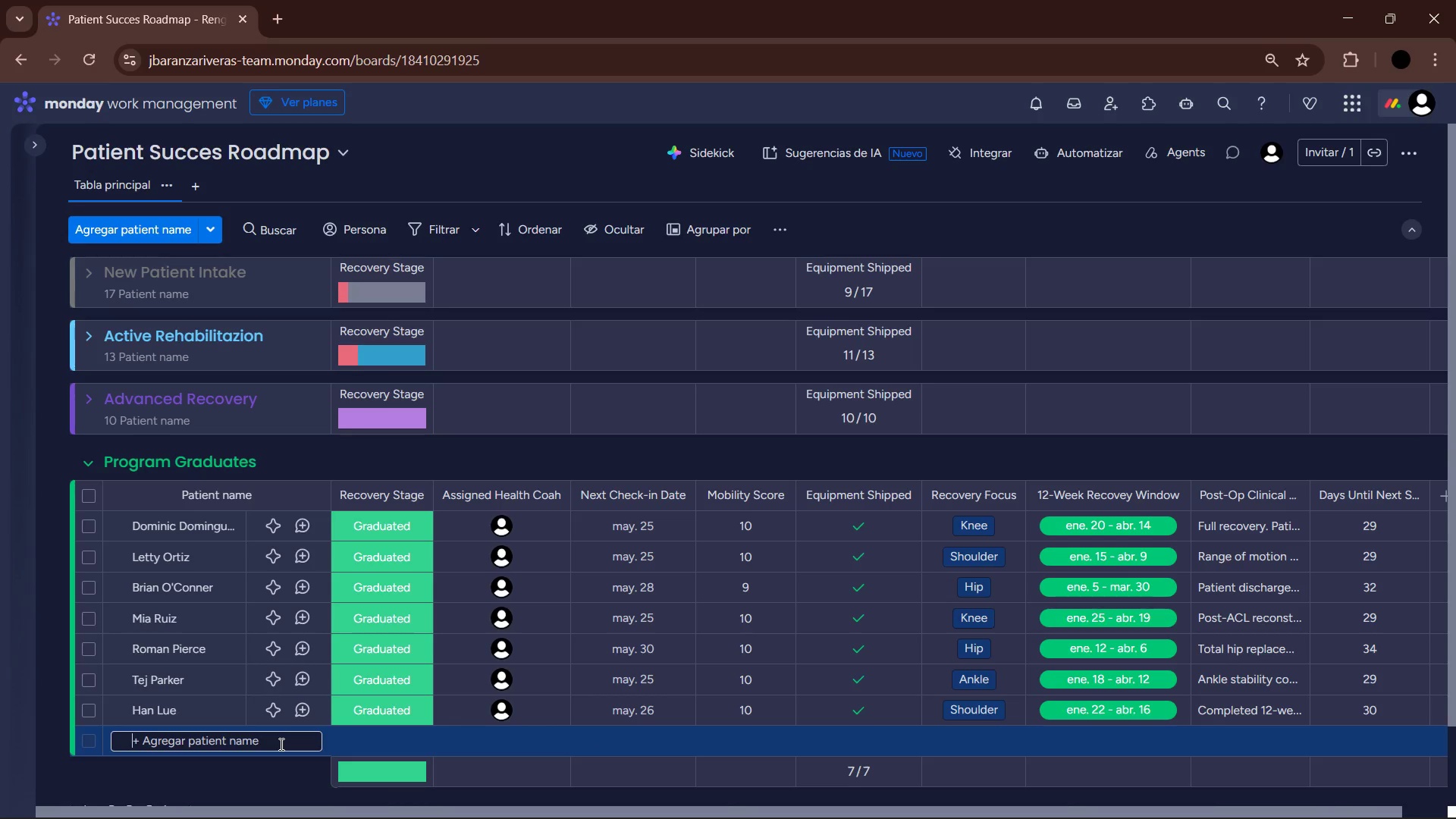 
type(Gisele TY])
key(Backspace)
key(Backspace)
key(Backspace)
type(Yah)
key(Backspace)
type(shar)
 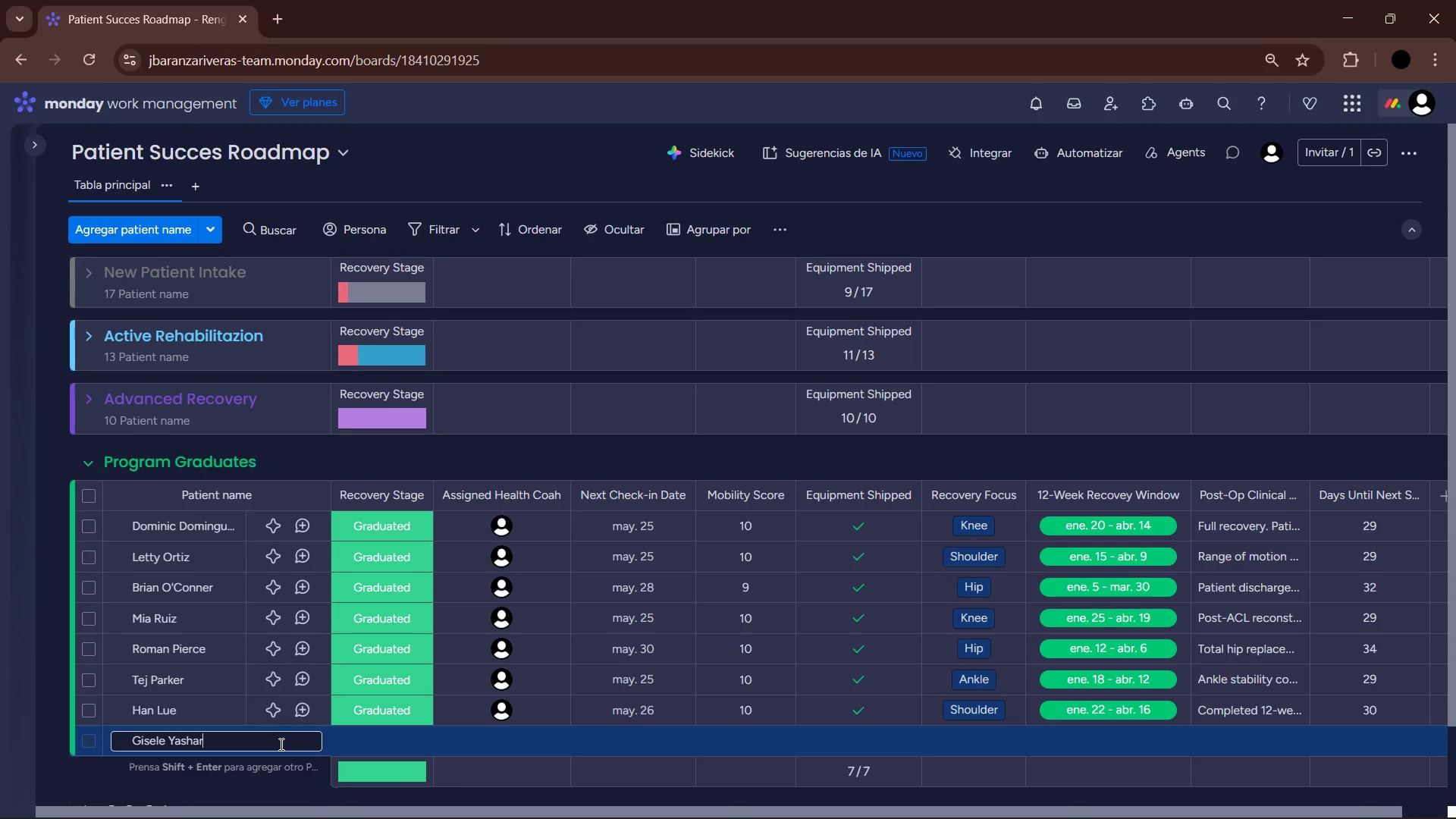 
key(Enter)
 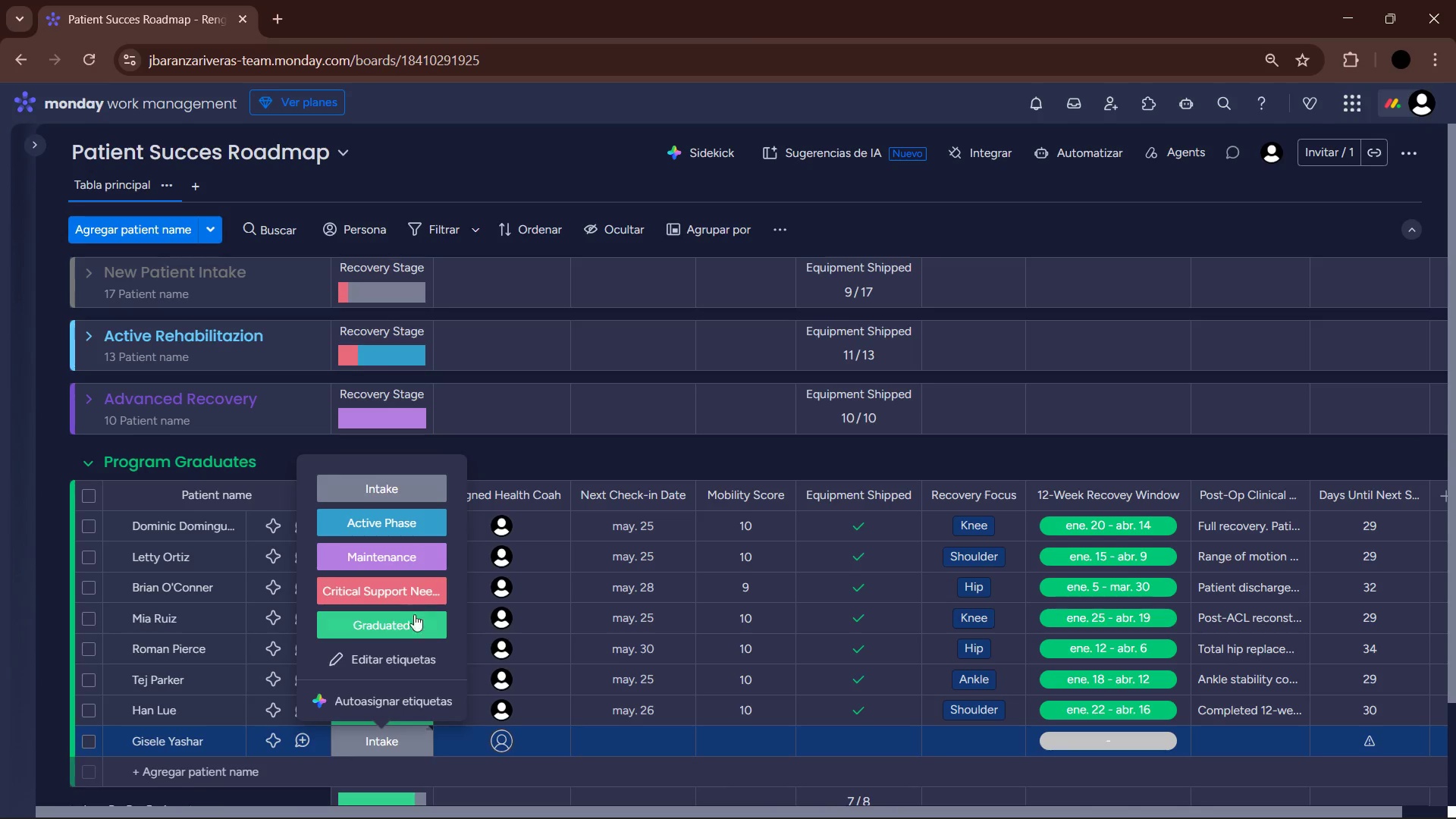 
double_click([516, 745])
 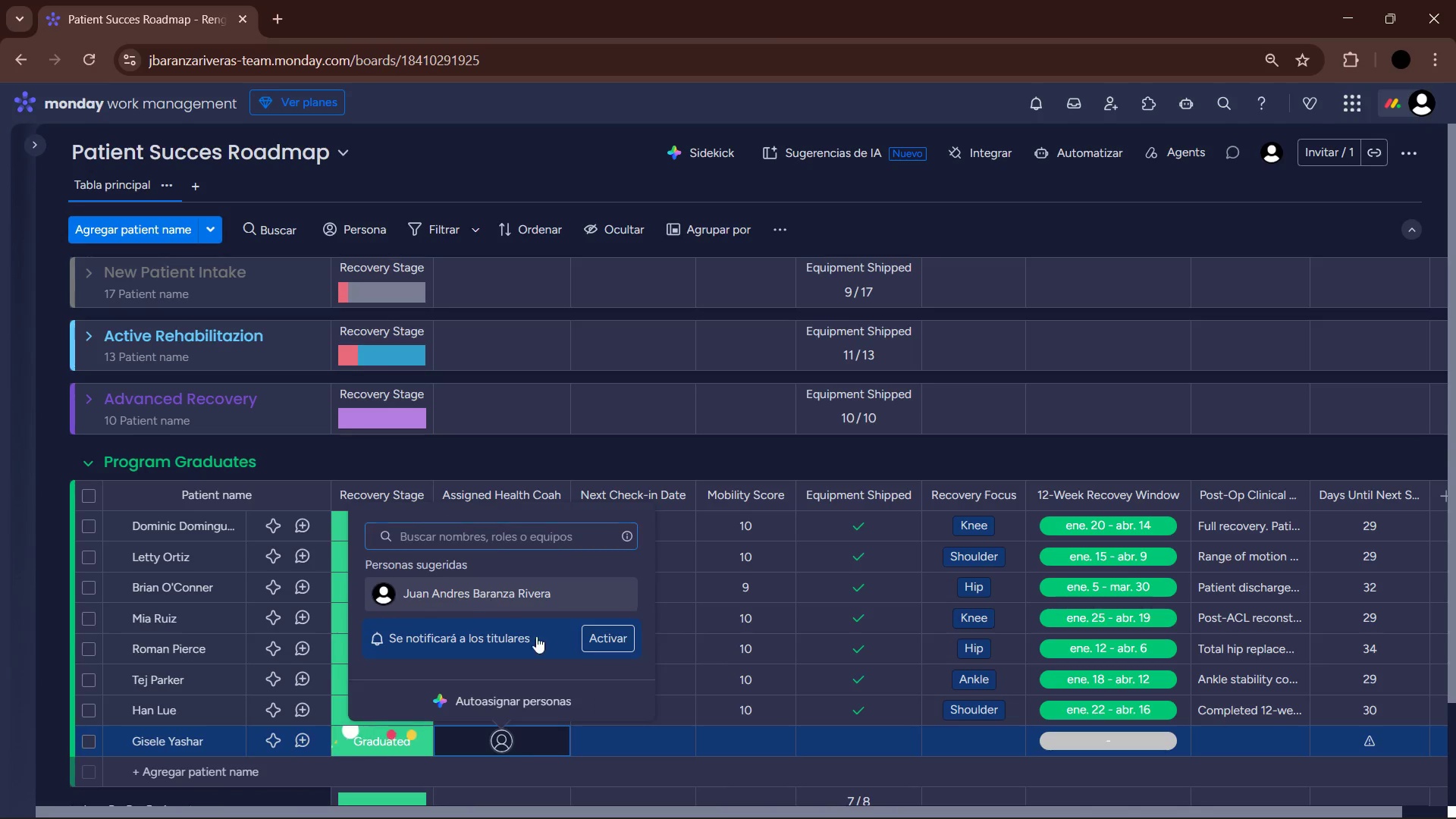 
mouse_move([617, 746])
 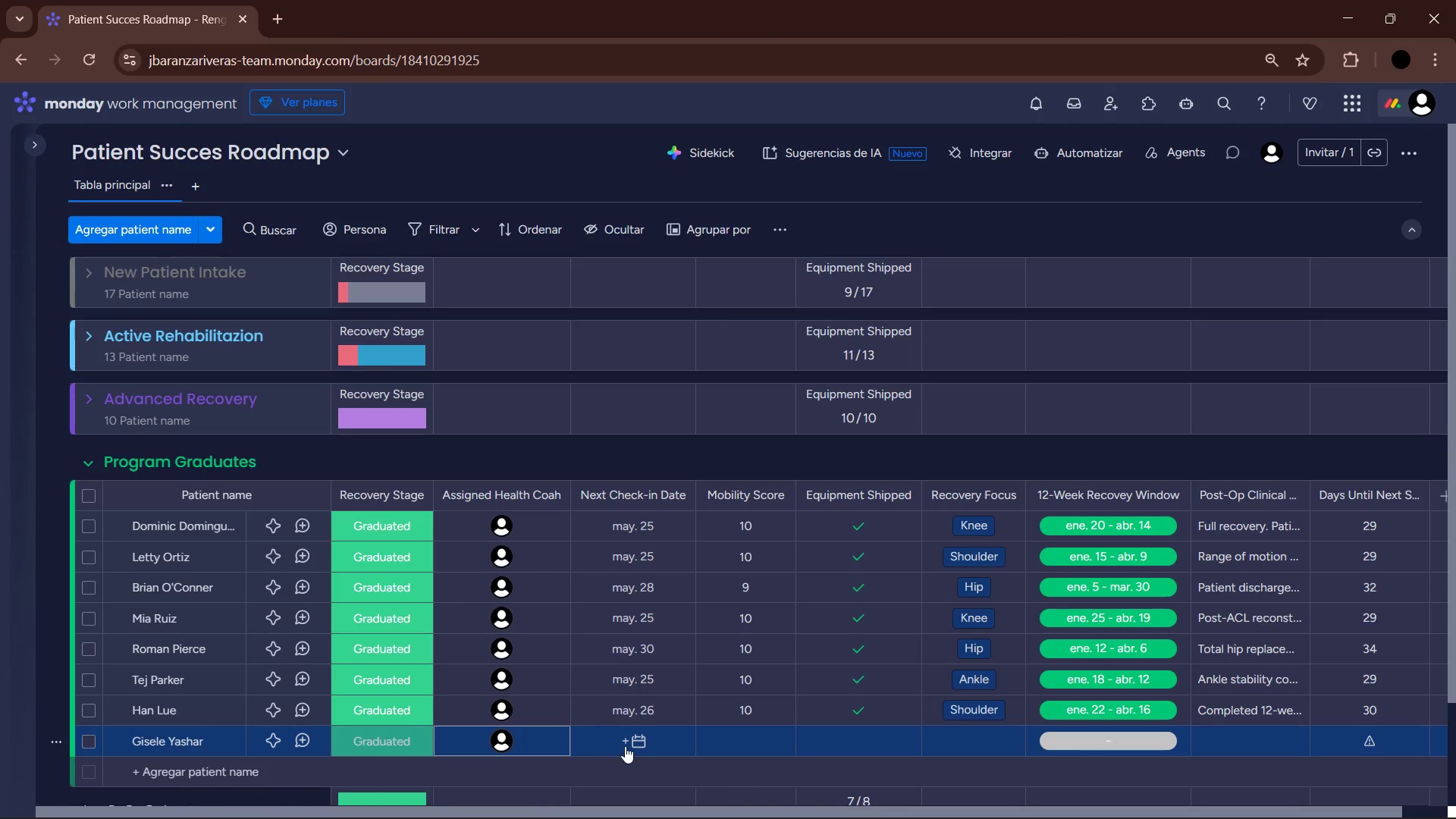 
left_click([625, 746])
 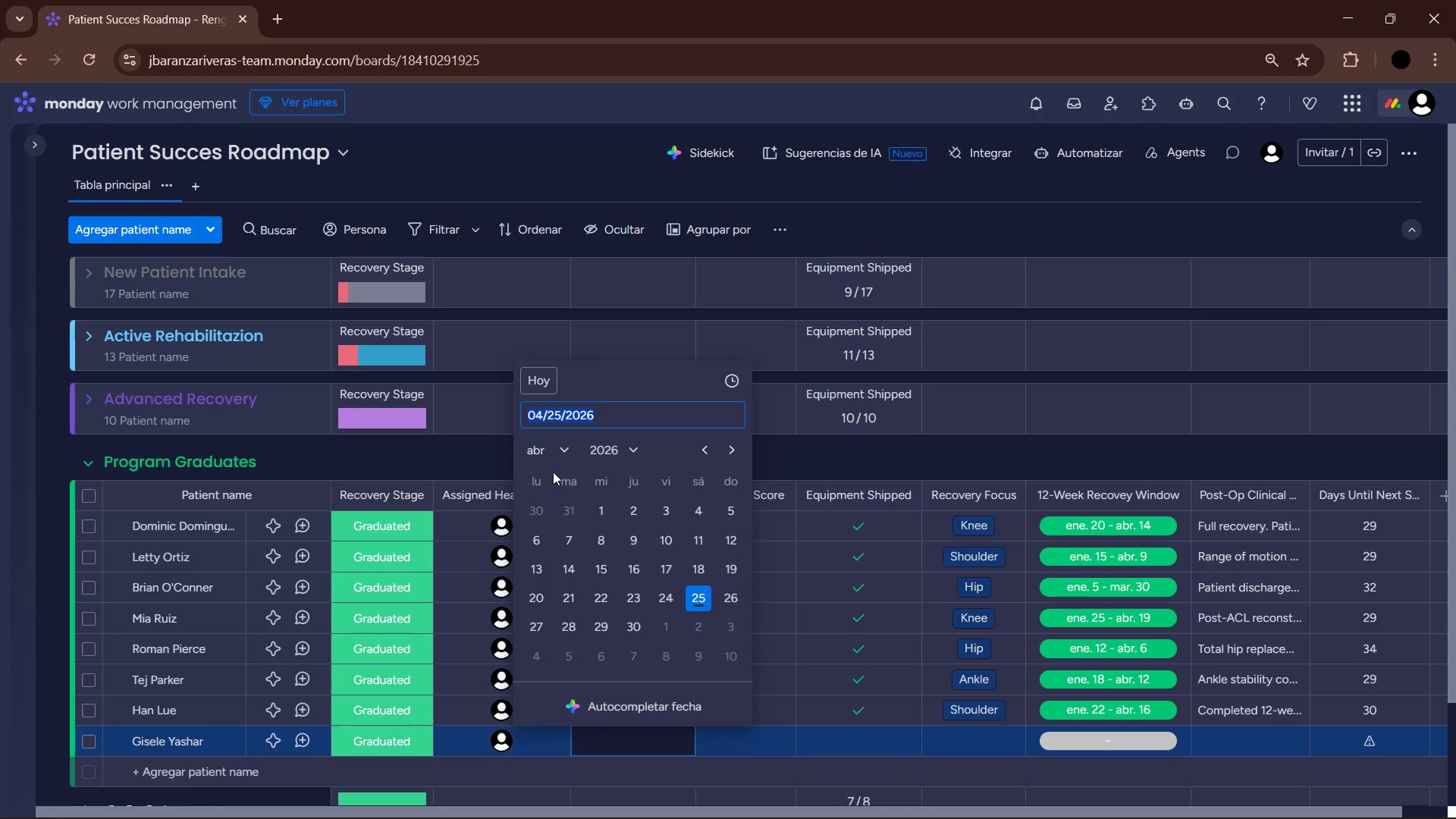 
left_click([558, 453])
 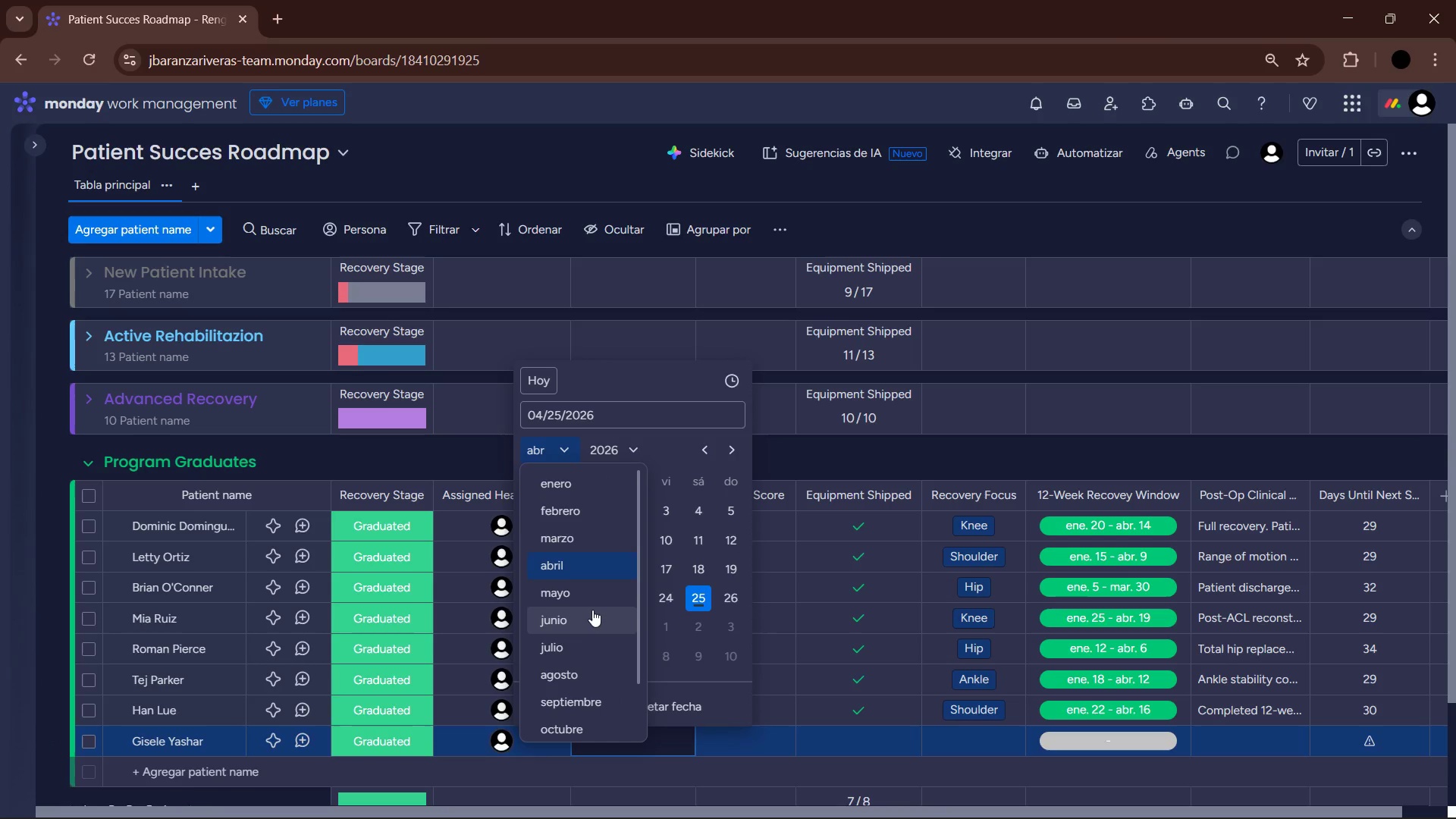 
left_click([591, 598])
 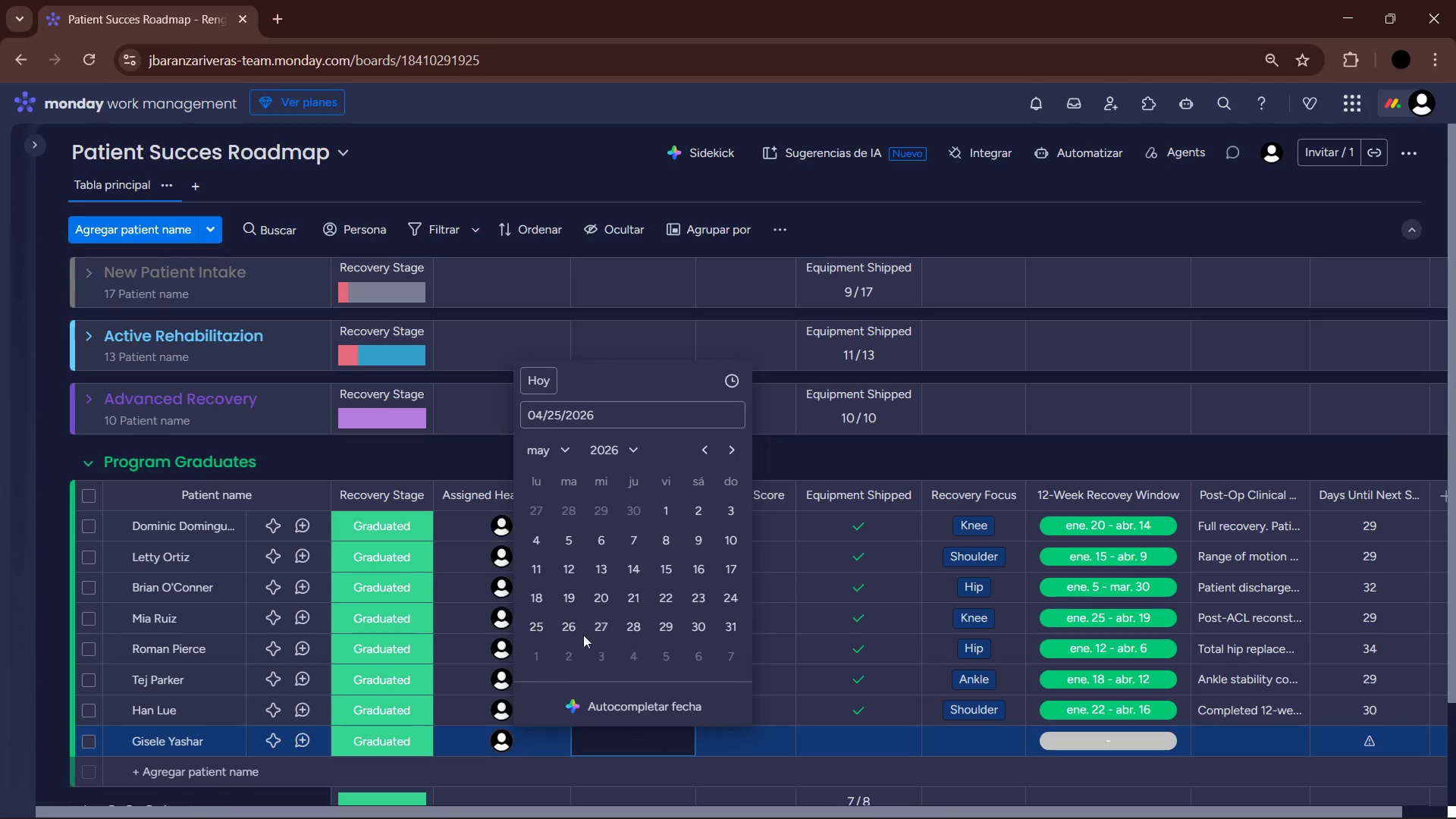 
left_click([539, 623])
 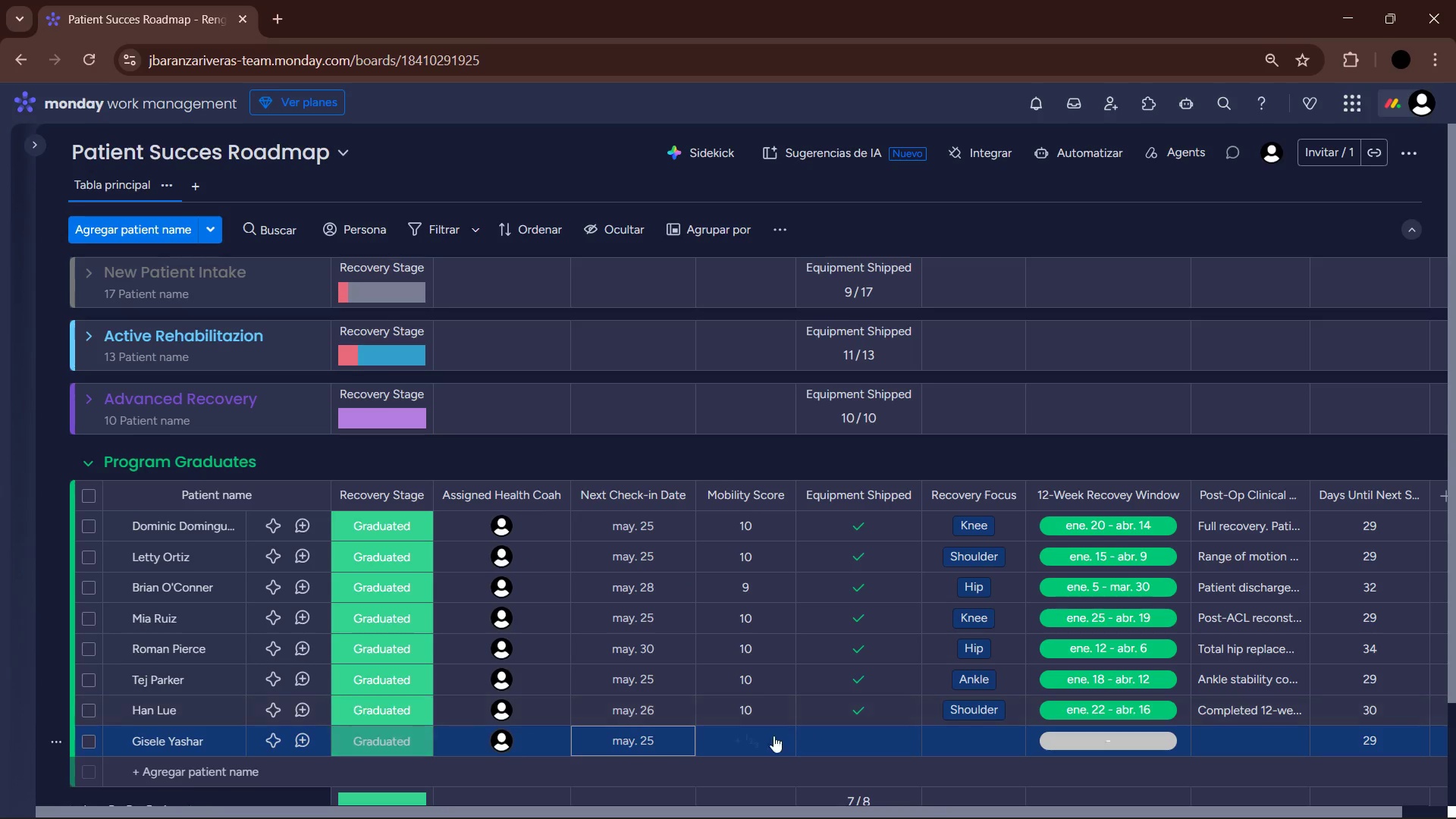 
left_click([738, 738])
 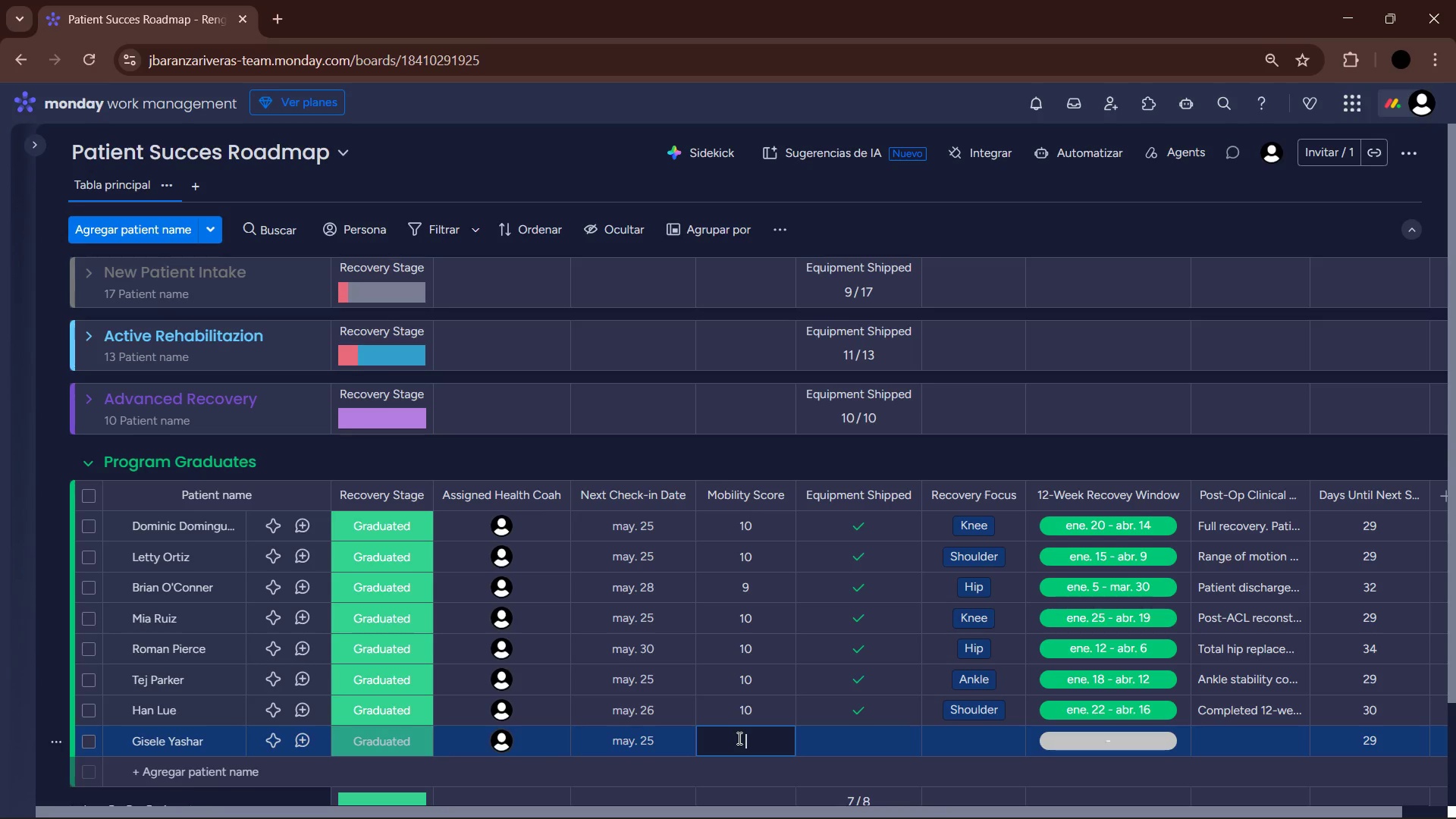 
key(Numpad1)
 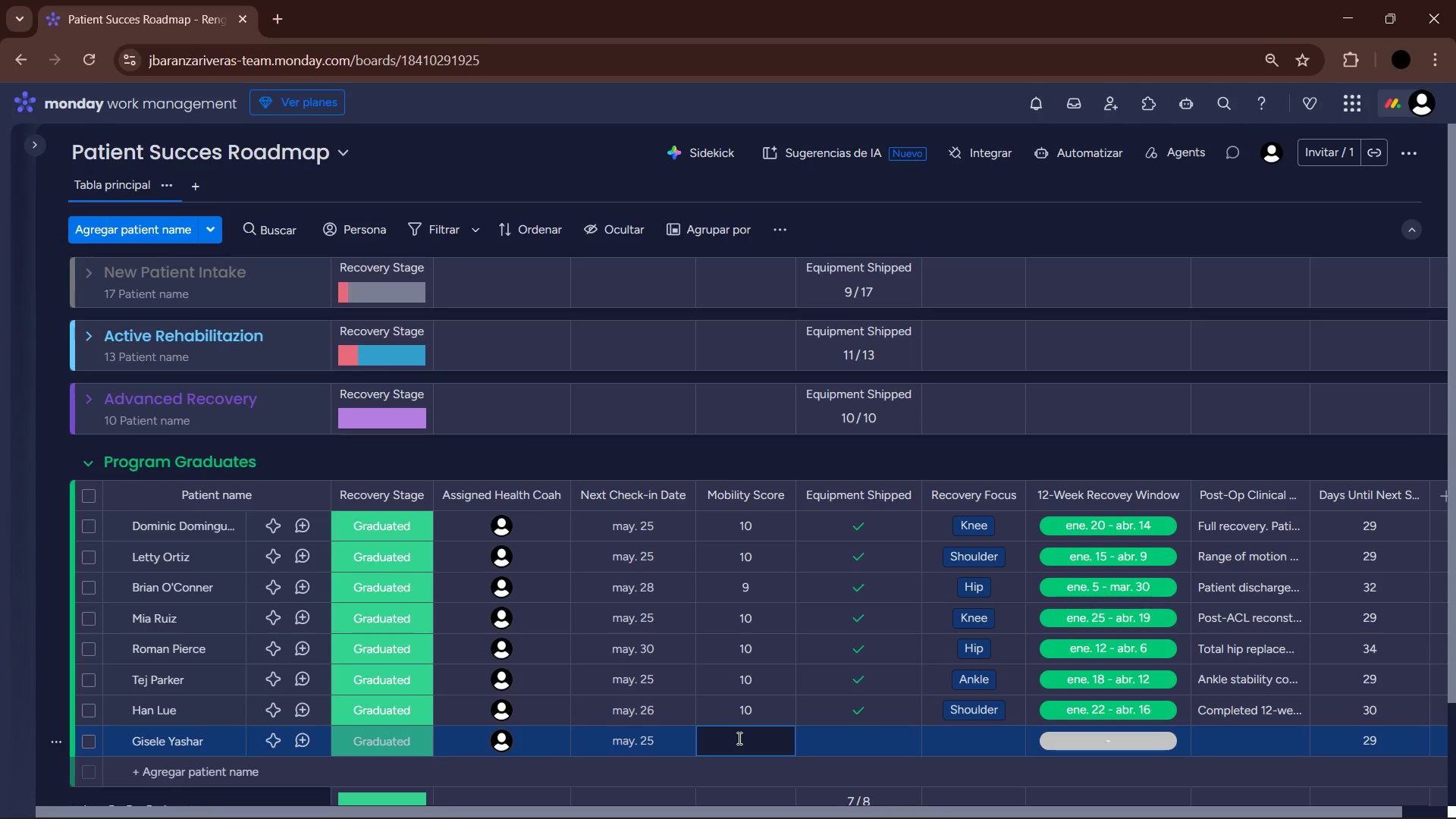 
key(Numpad0)
 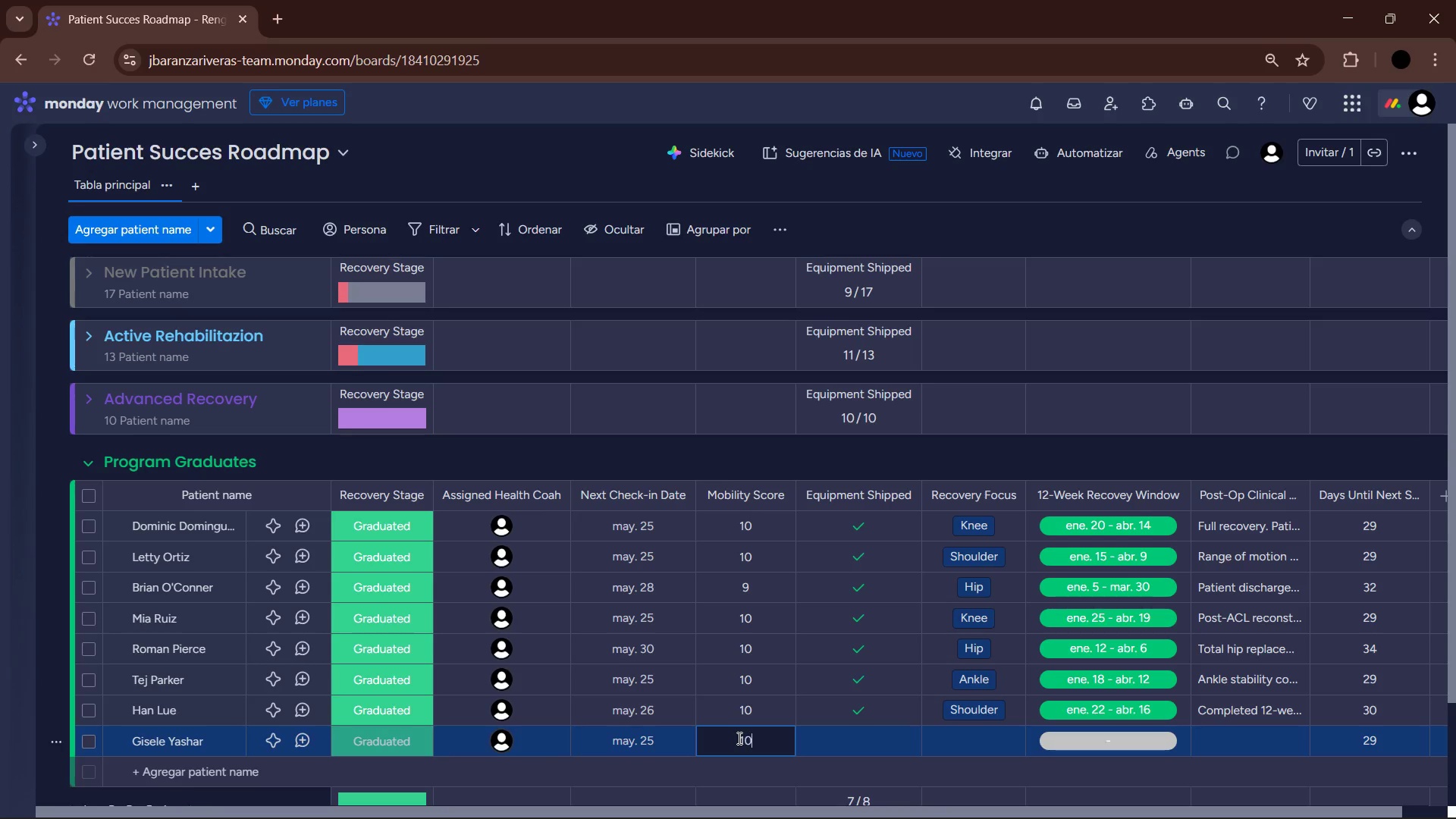 
key(Enter)
 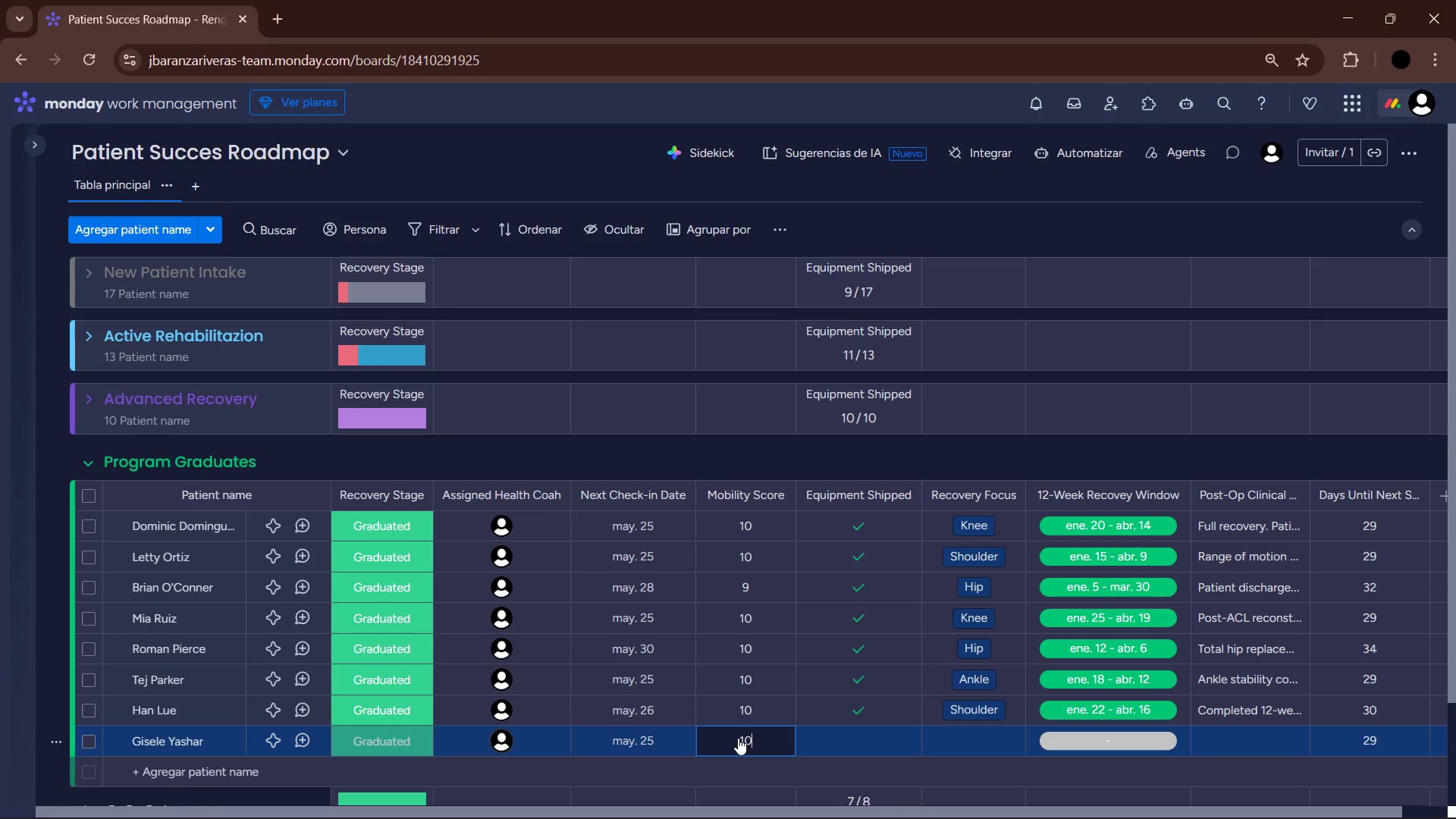 
key(ArrowRight)
 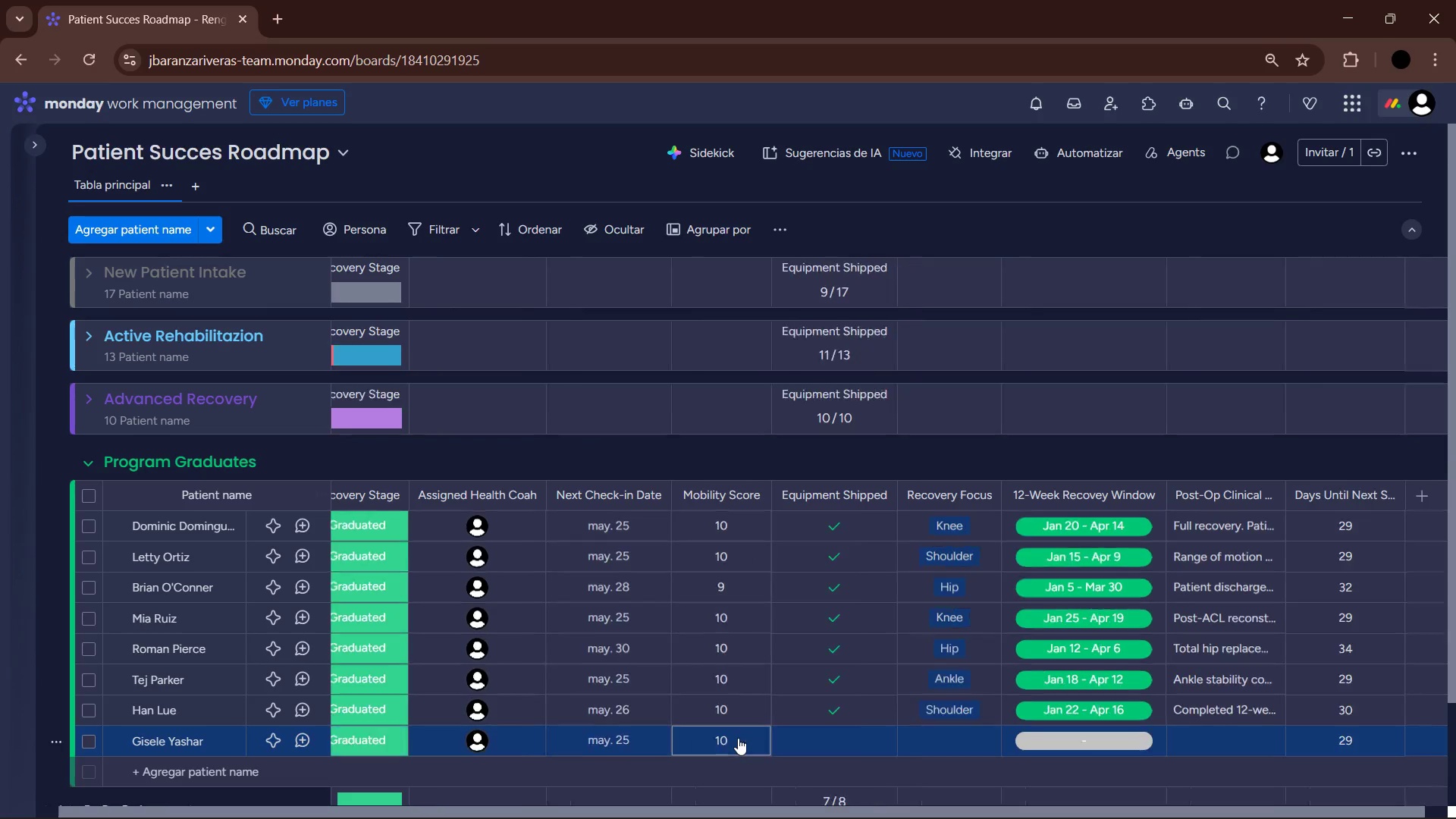 
key(Enter)
 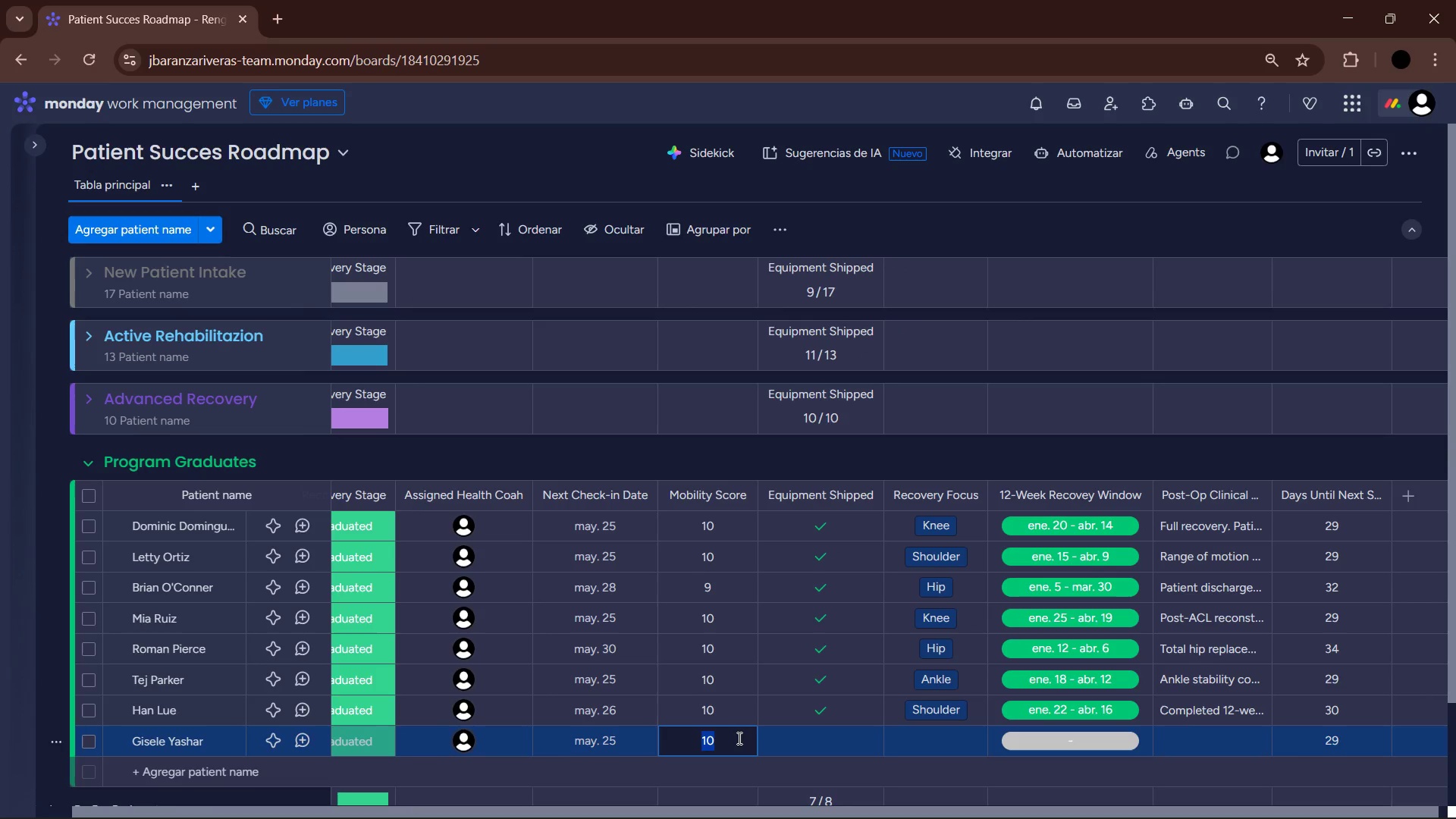 
key(Enter)
 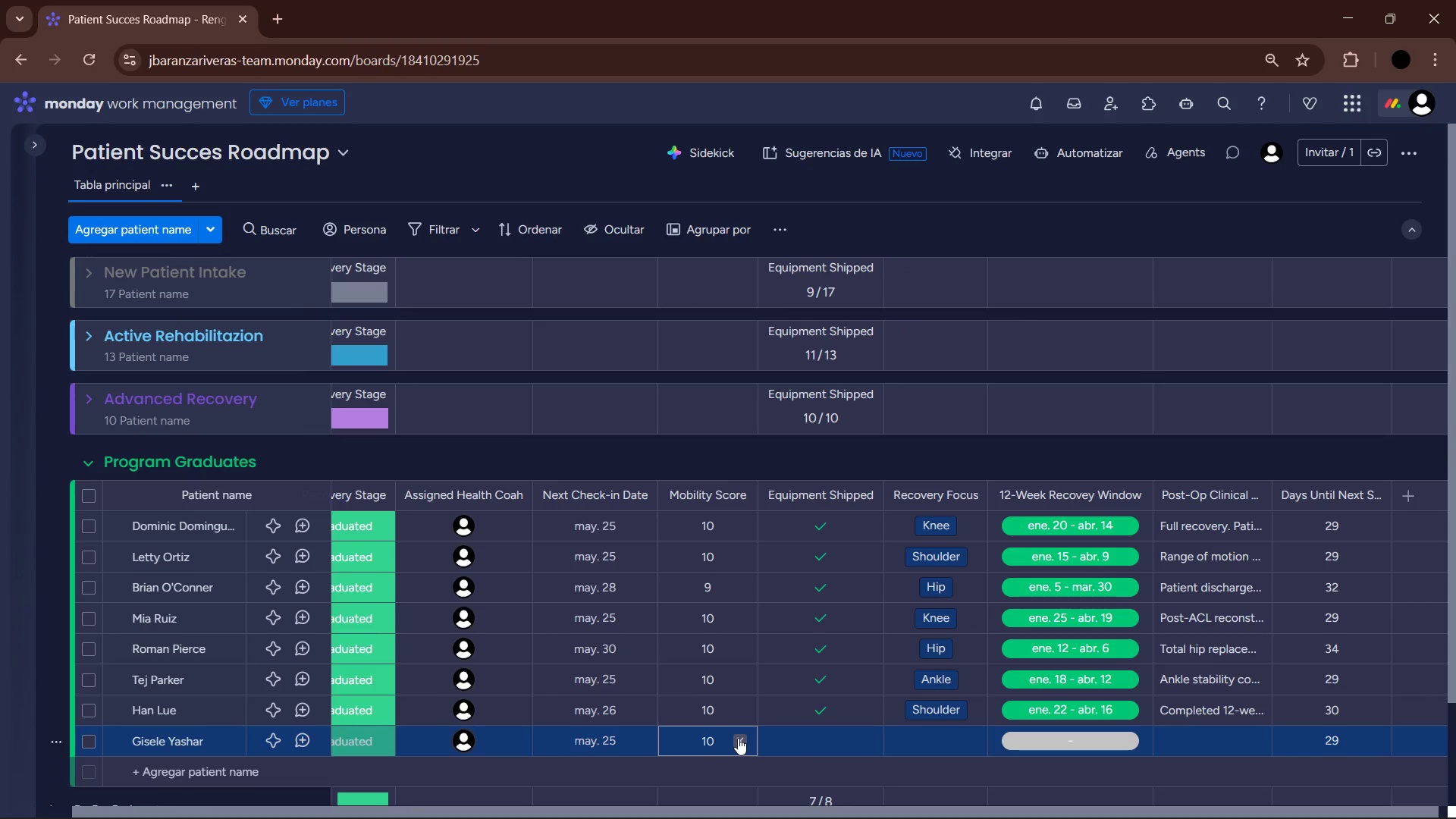 
key(ArrowRight)
 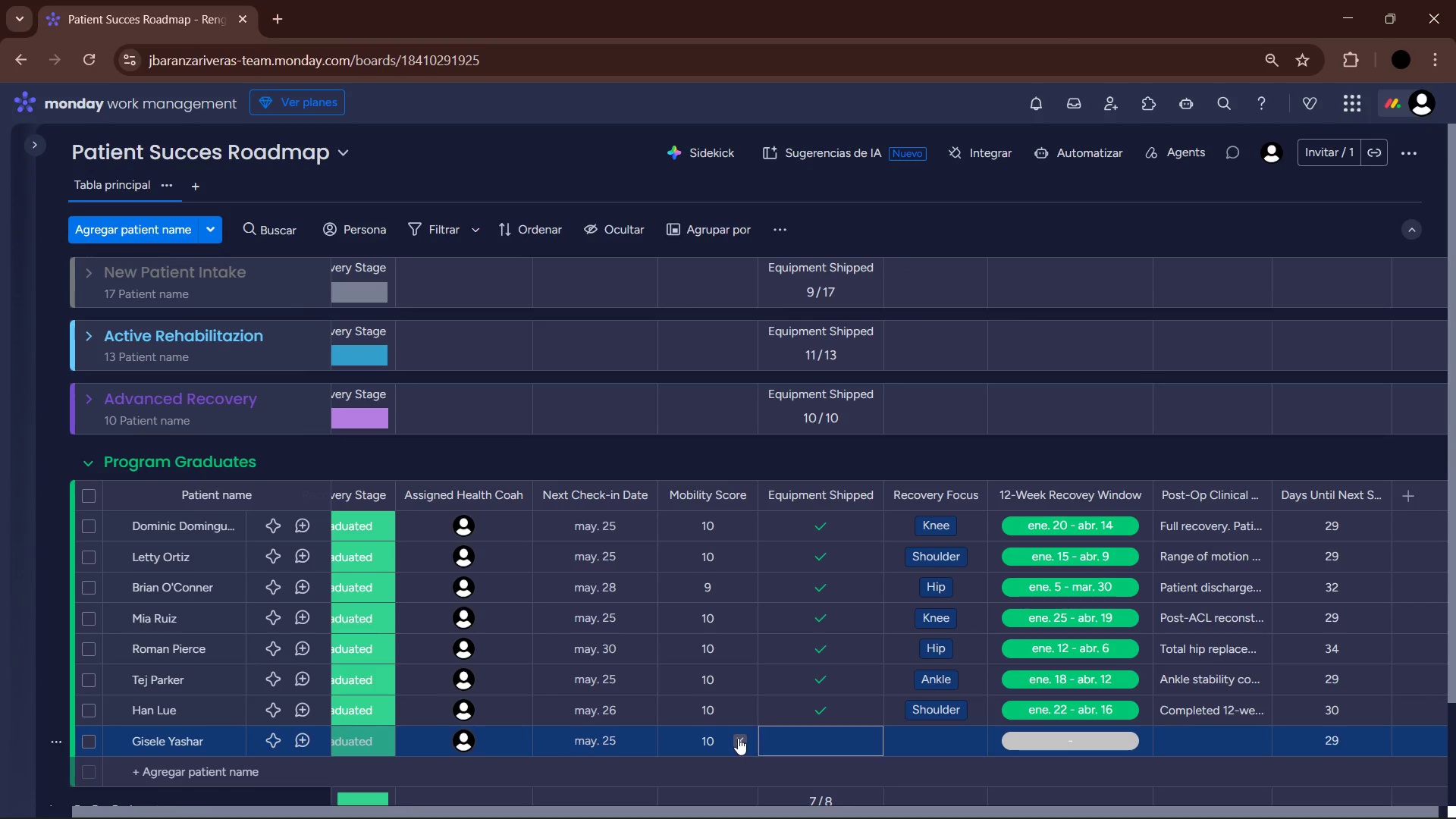 
key(Enter)
 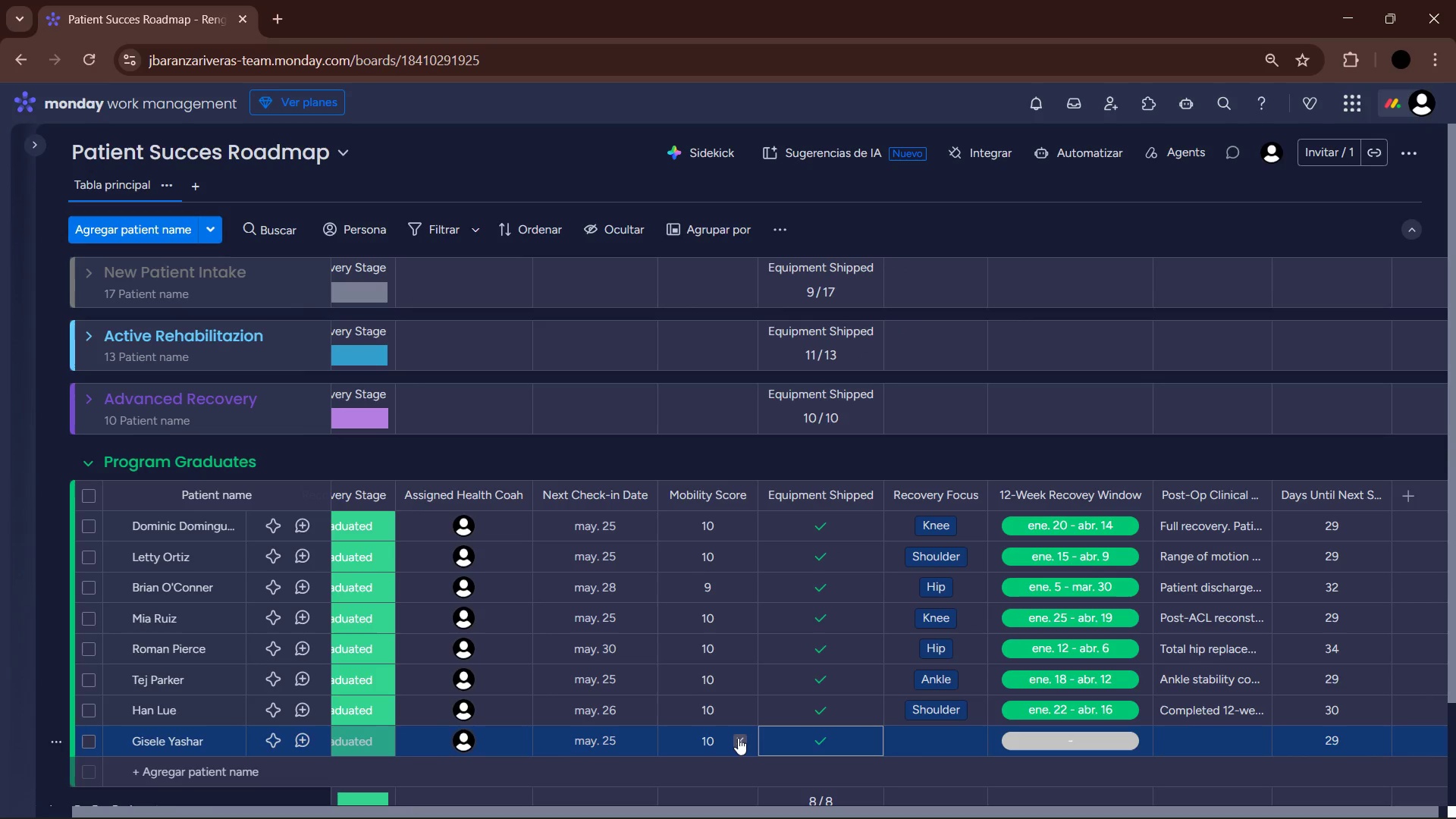 
key(ArrowRight)
 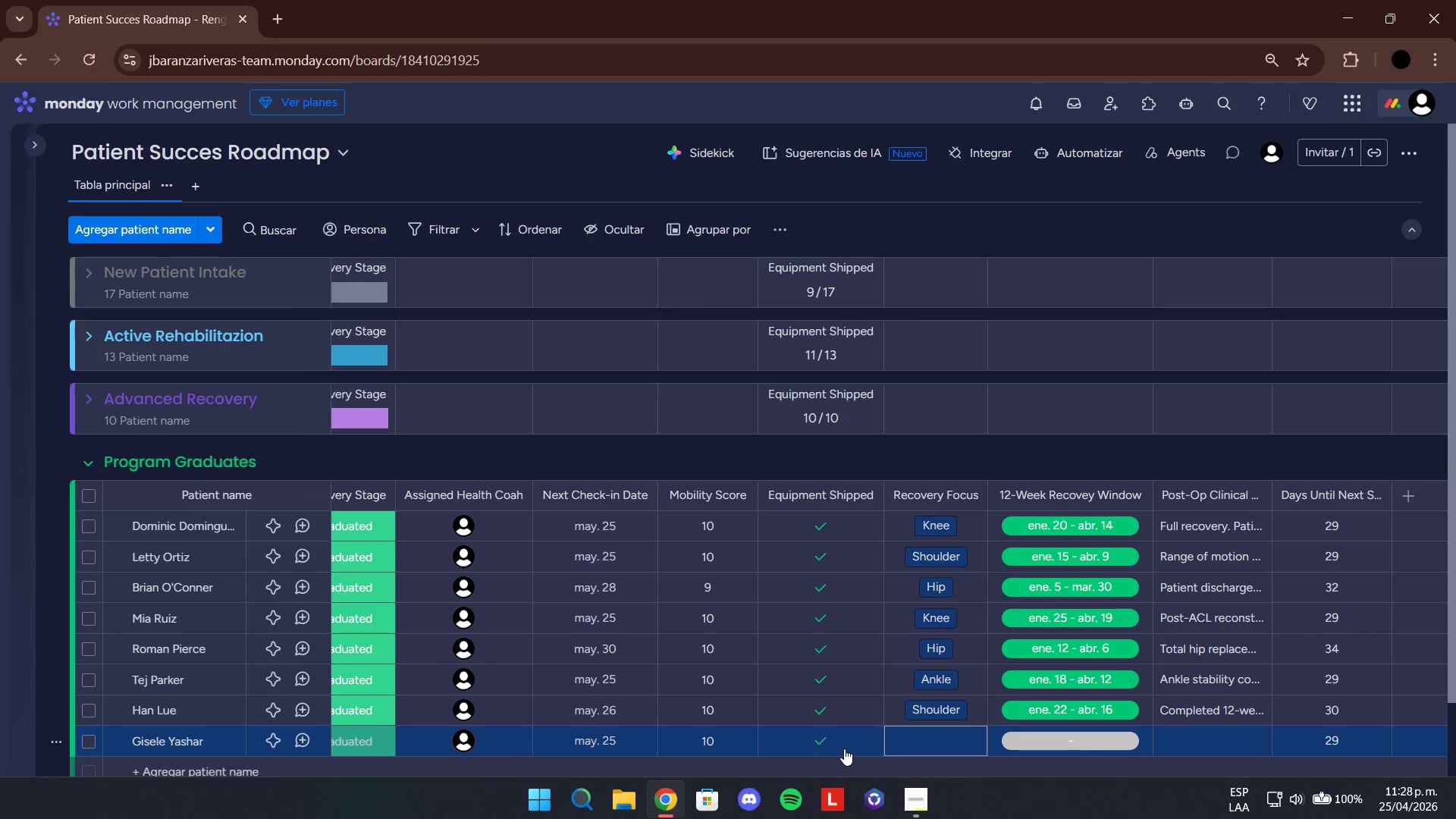 
left_click_drag(start_coordinate=[832, 814], to_coordinate=[679, 815])
 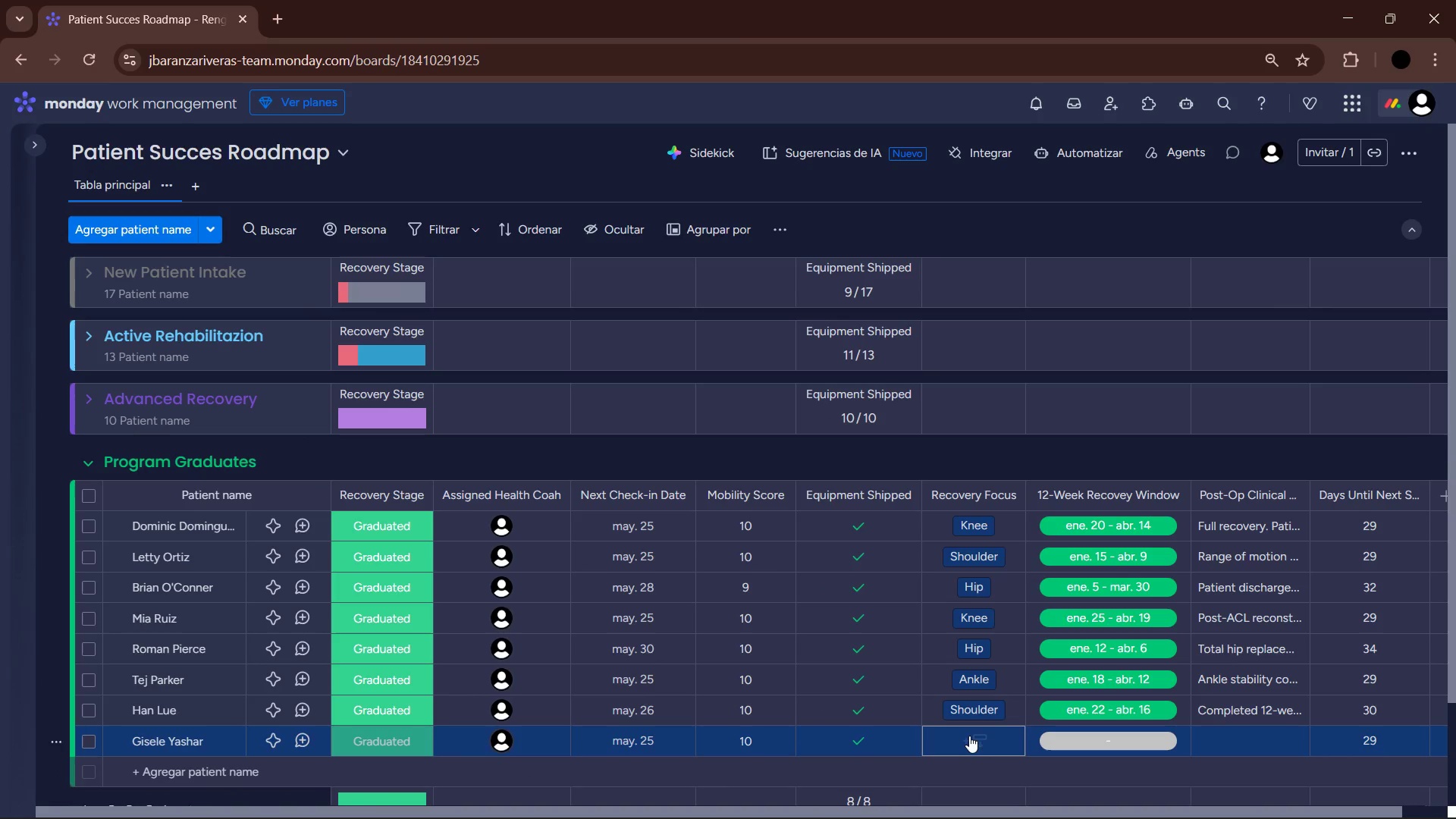 
left_click([968, 740])
 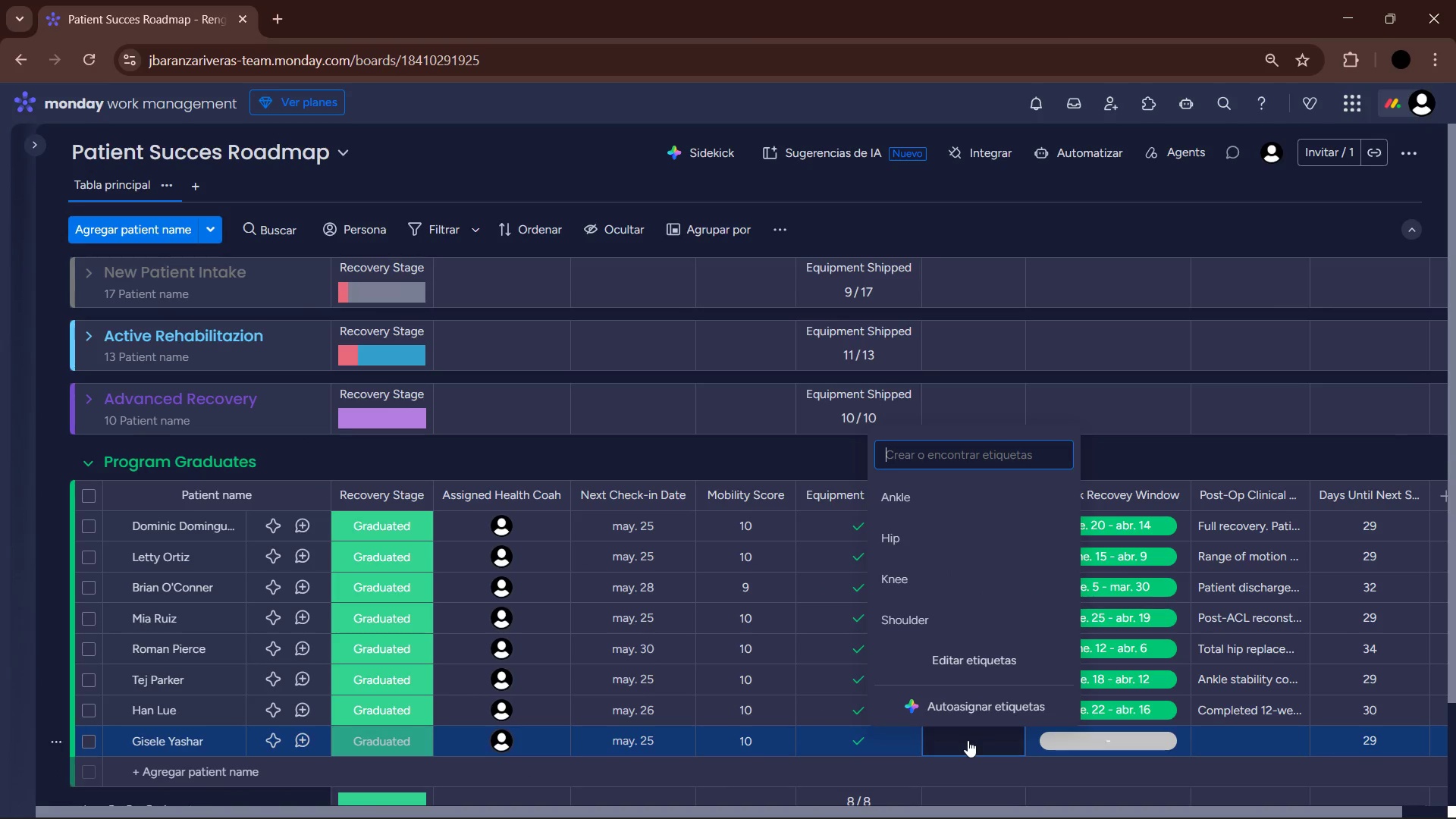 
left_click([941, 574])
 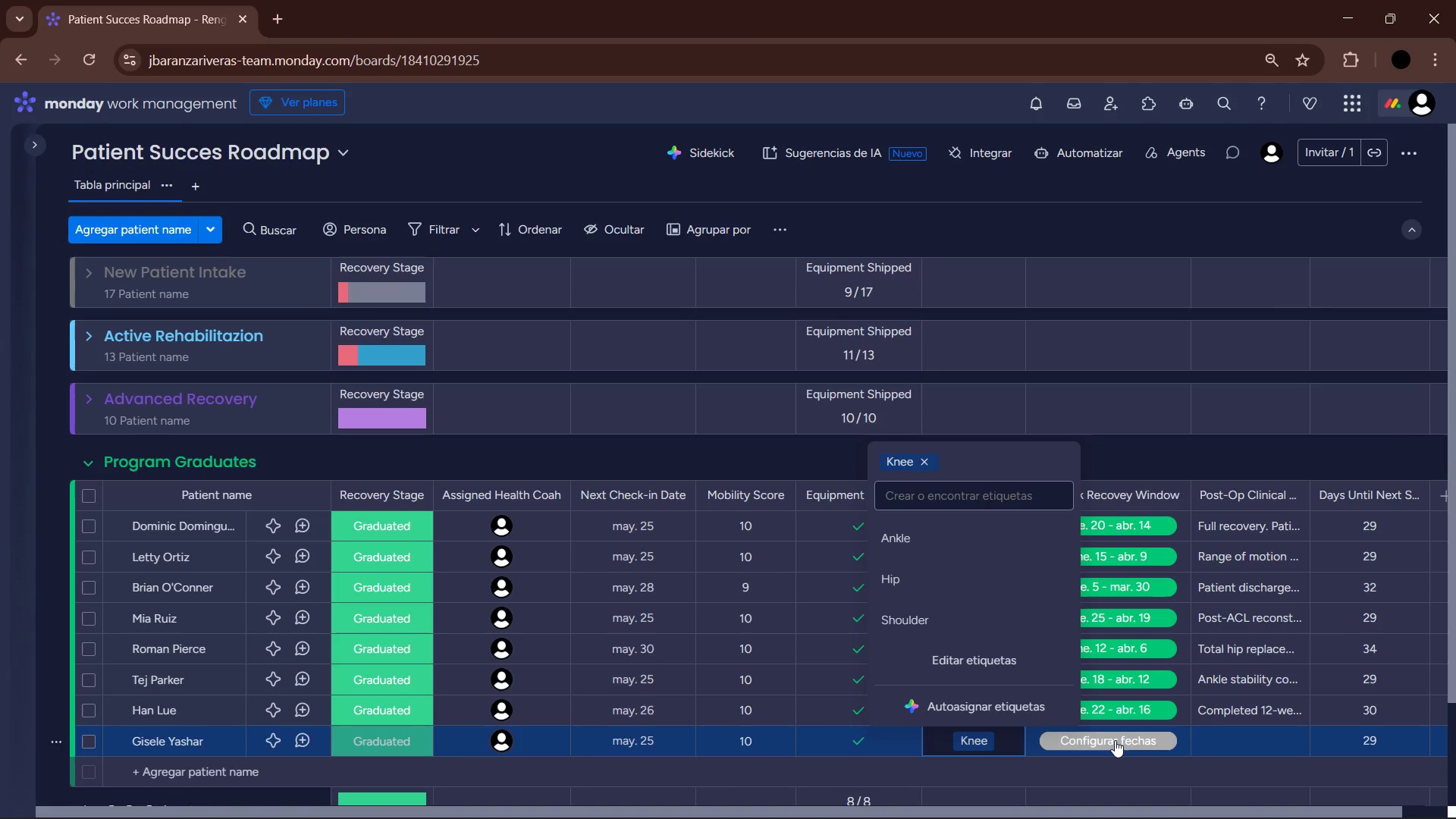 
left_click([1114, 740])
 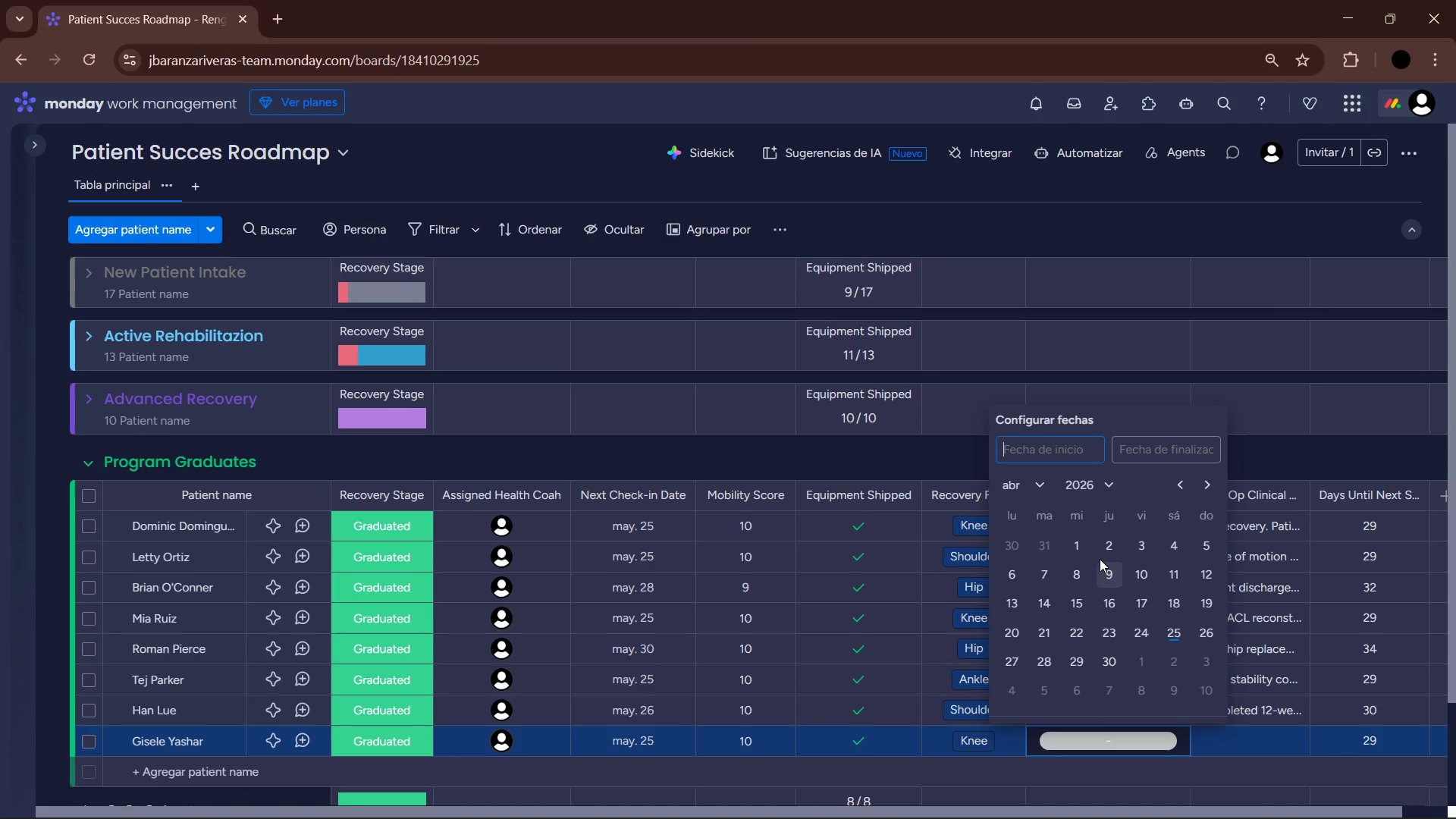 
left_click([1026, 493])
 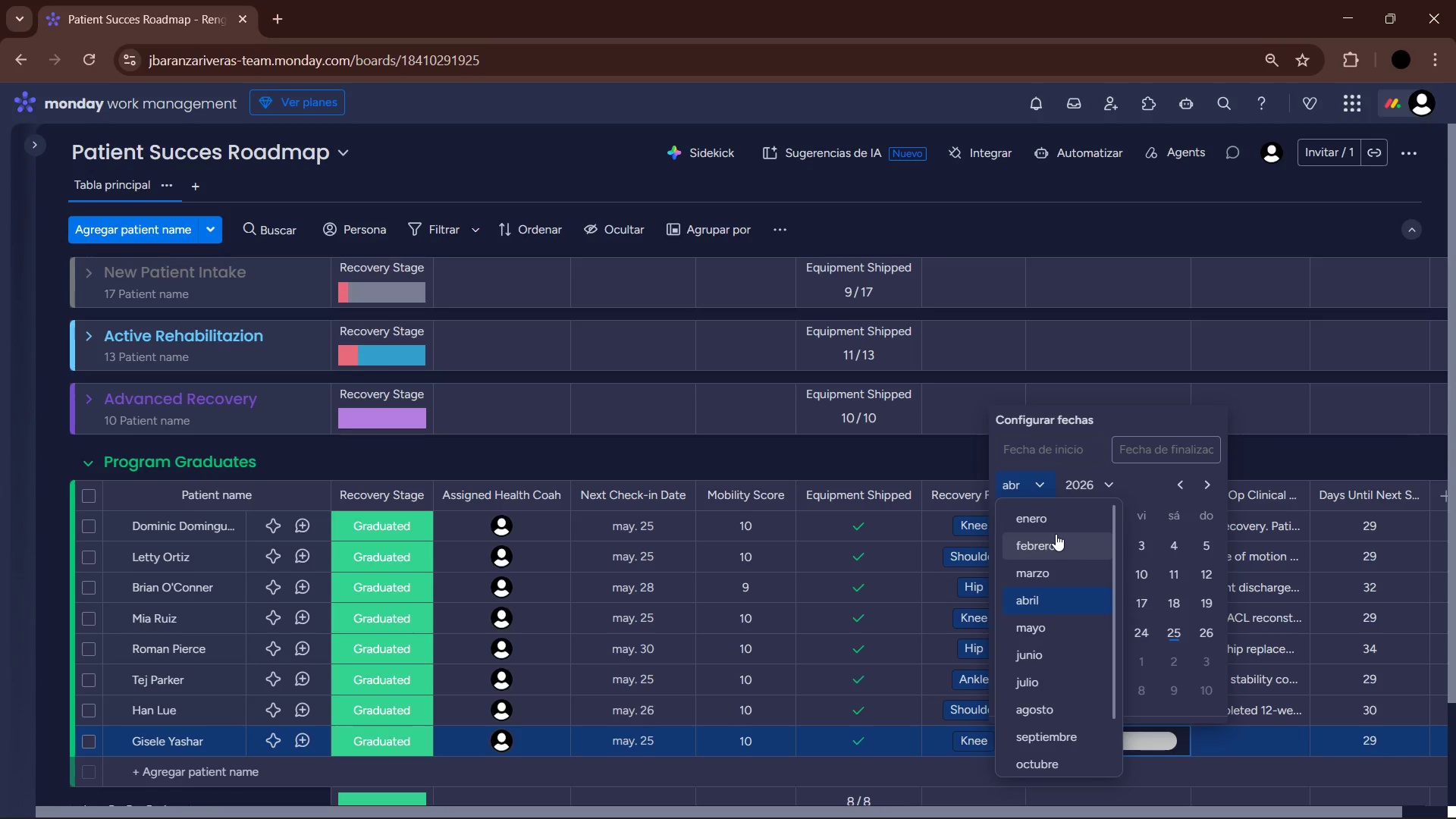 
left_click([1055, 527])
 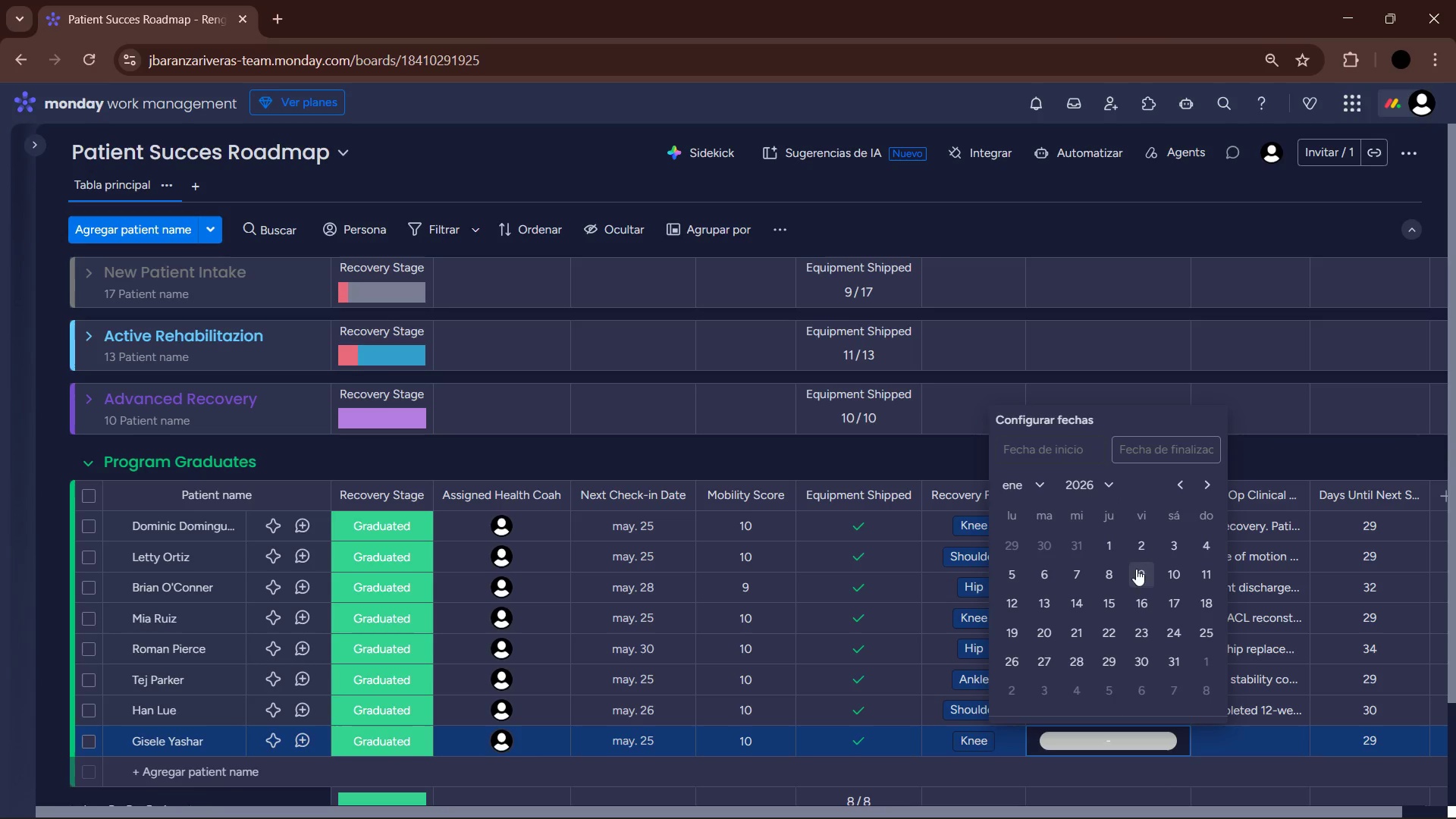 
left_click([1115, 569])
 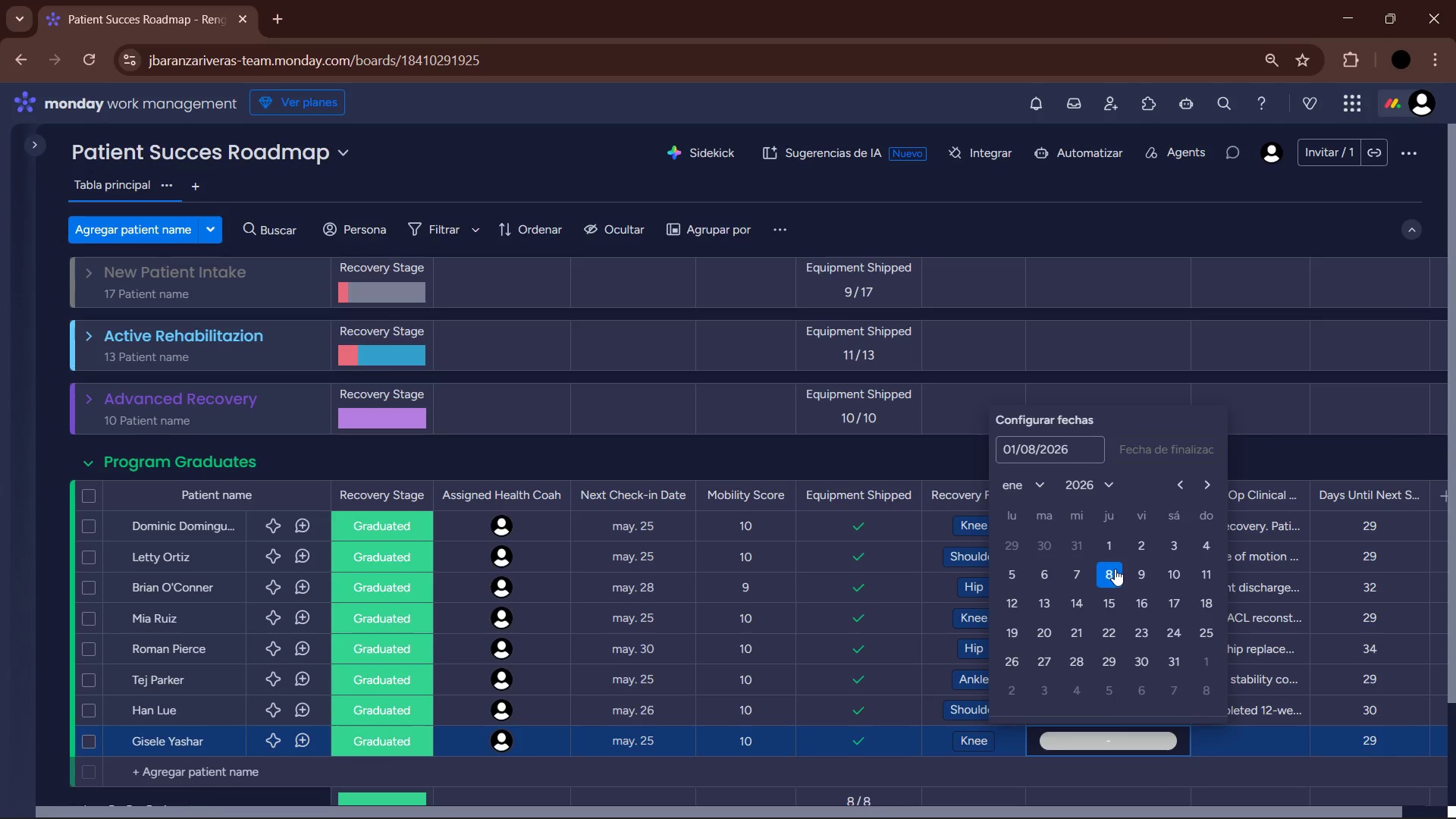 
left_click([1049, 475])
 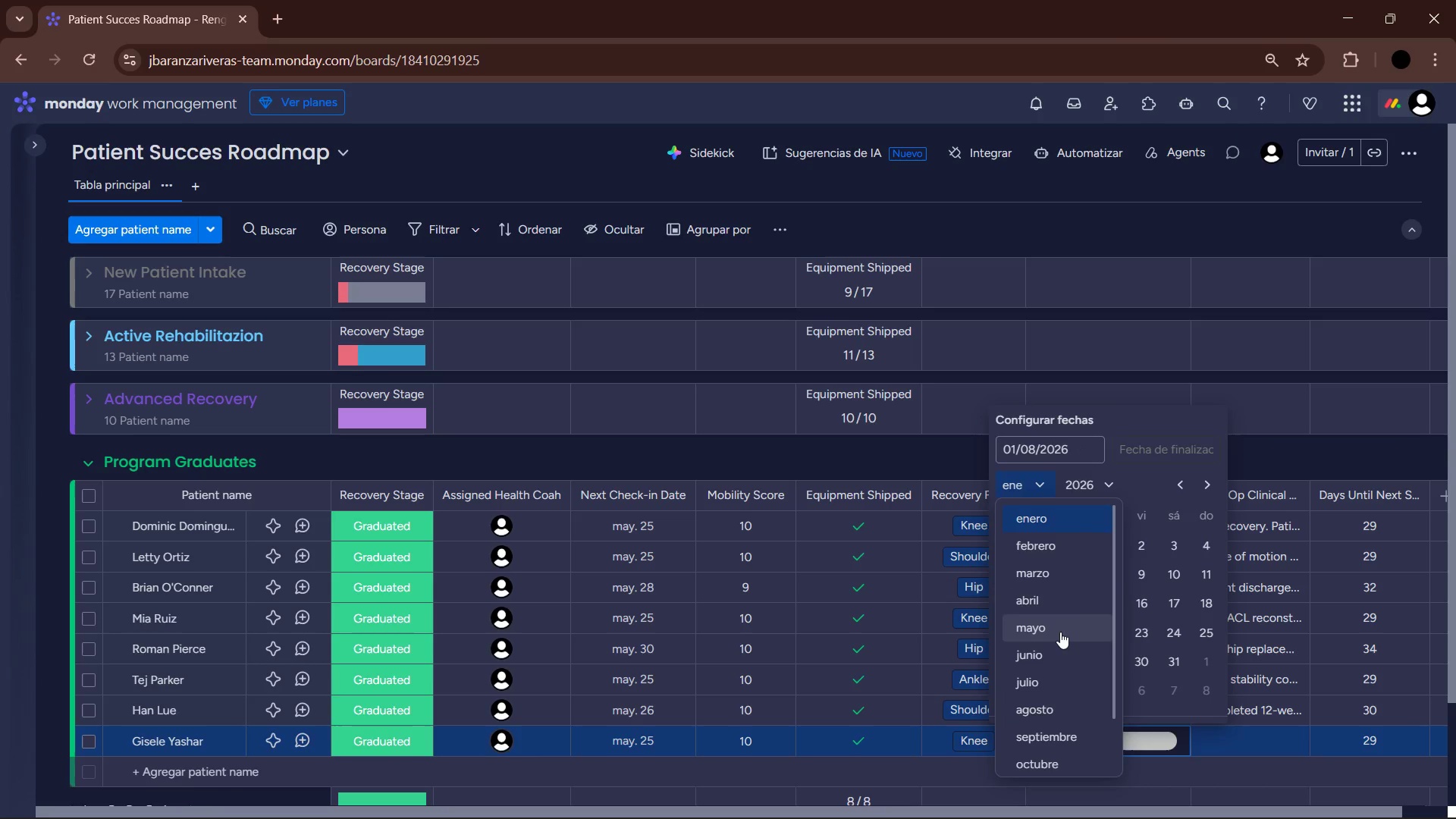 
left_click([1053, 604])
 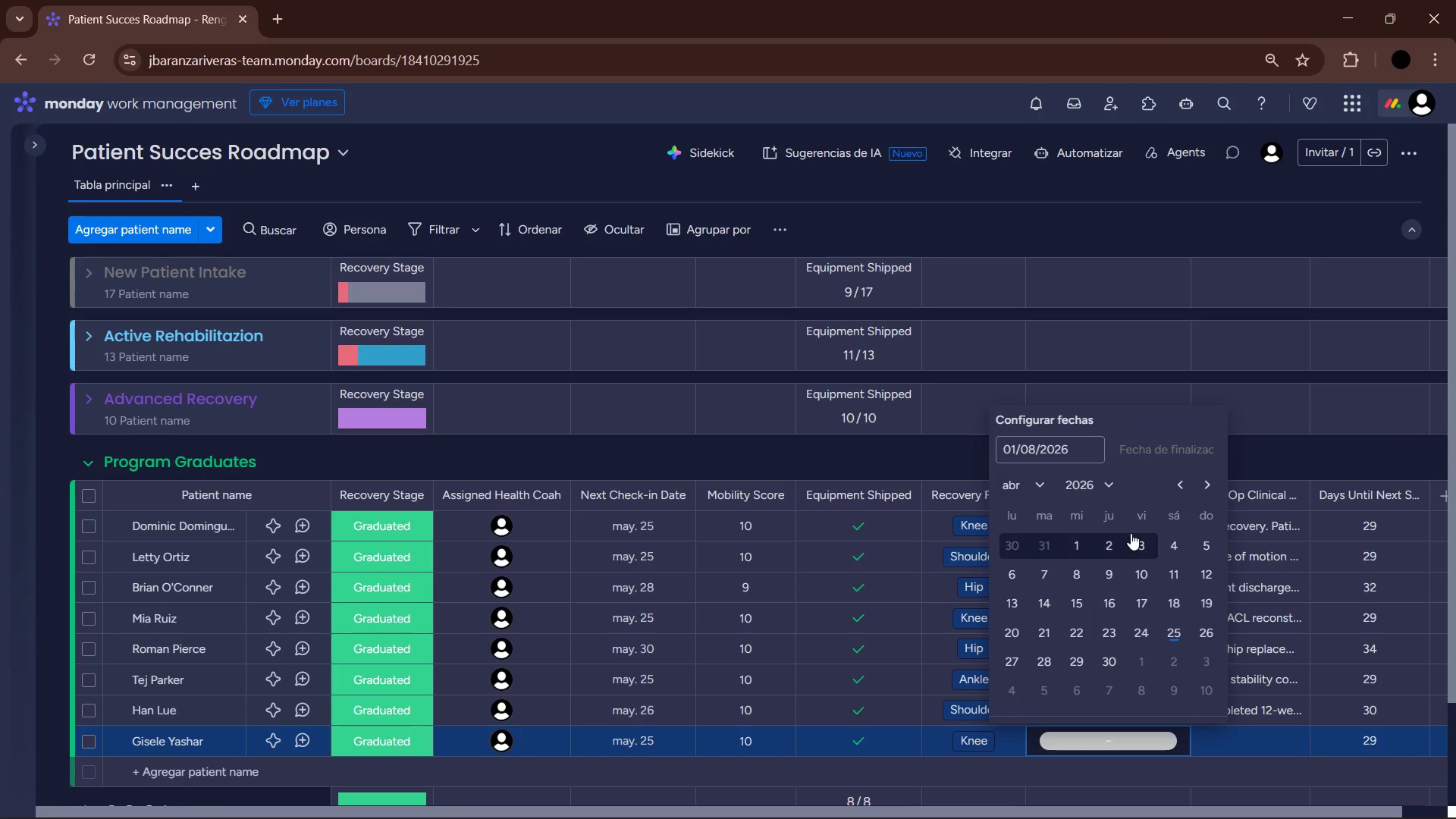 
left_click([1116, 539])
 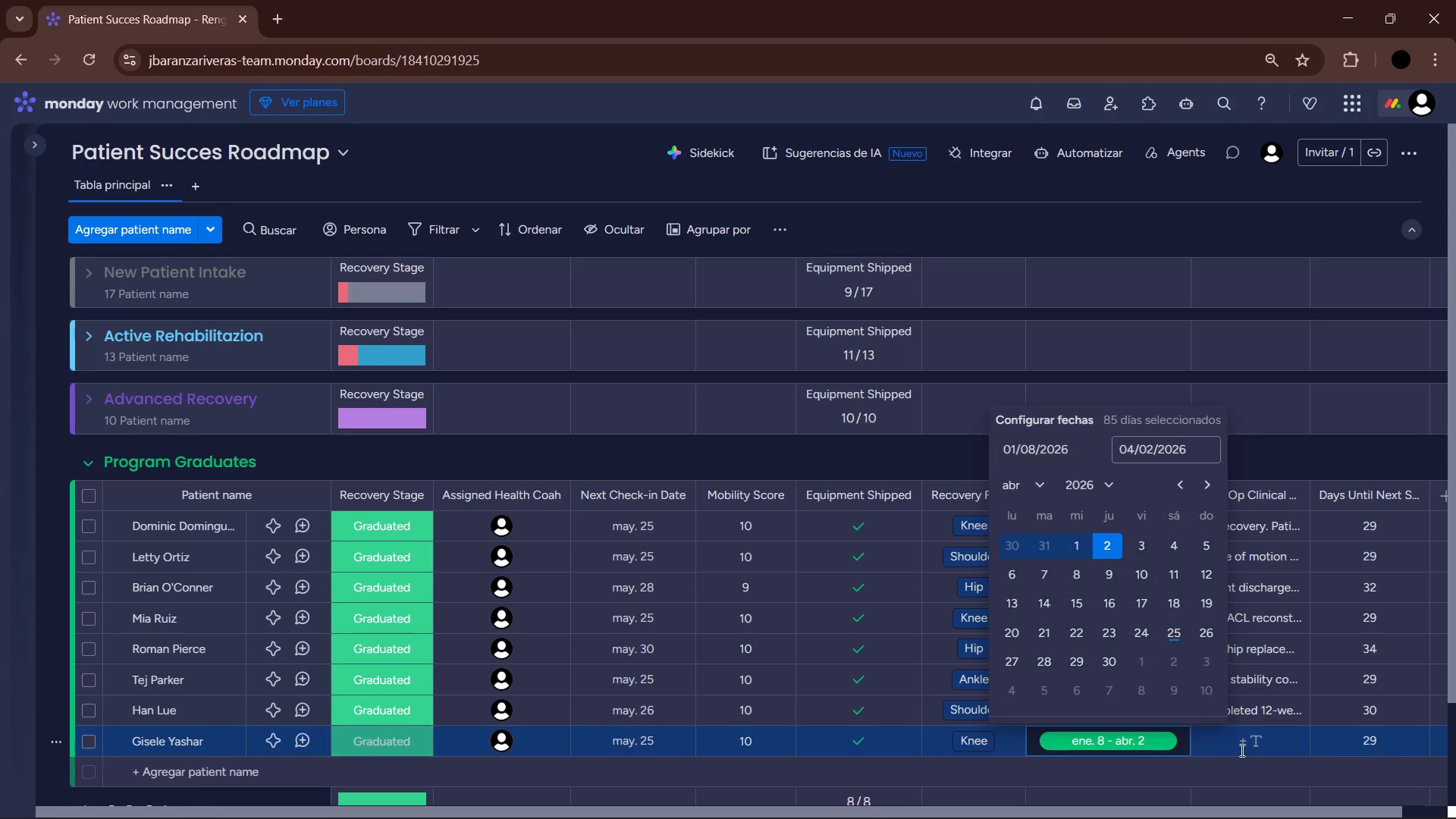 
left_click([1243, 754])
 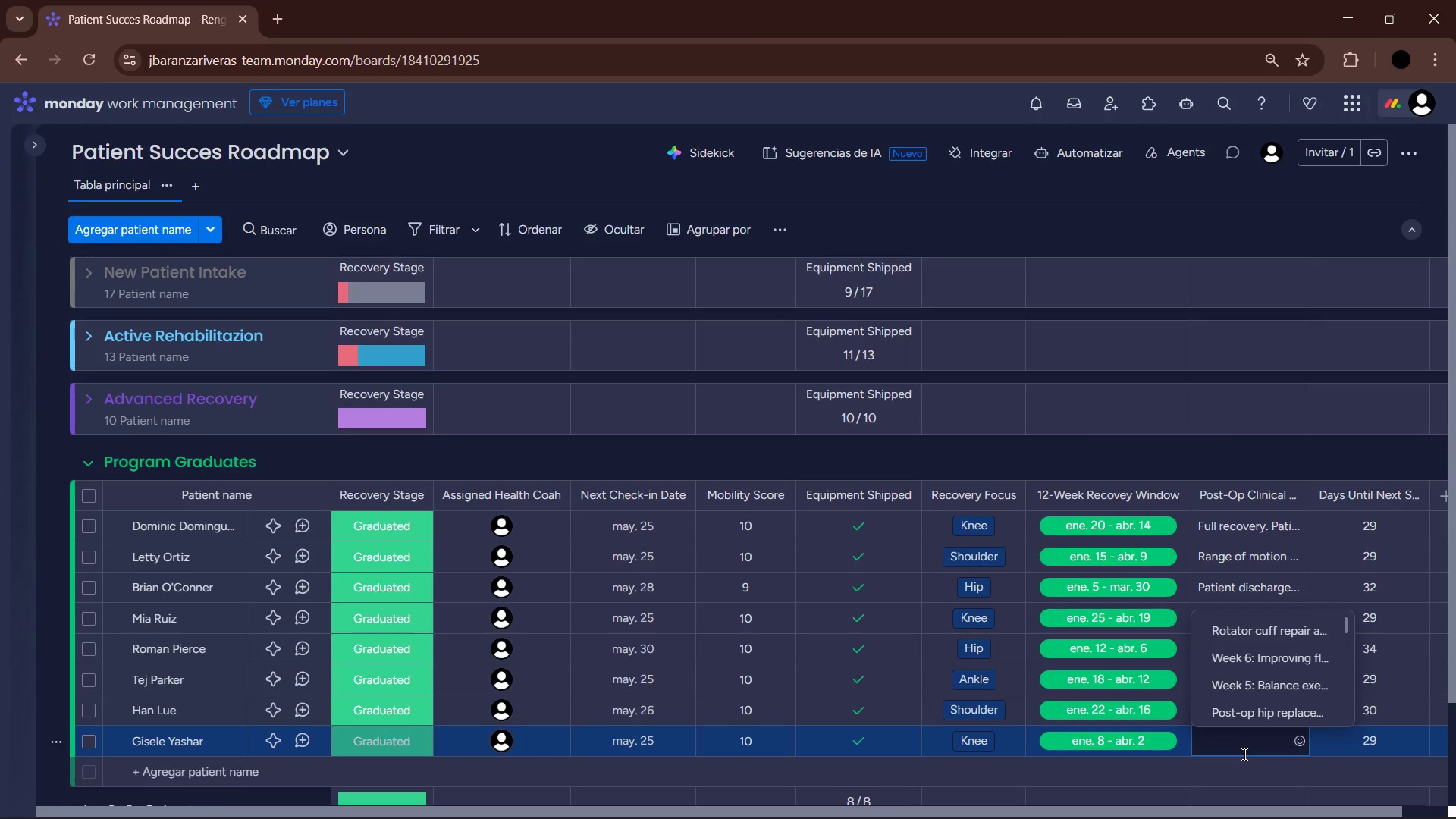 
type(Exceptional progress u]in muscle hypertrophy.)
 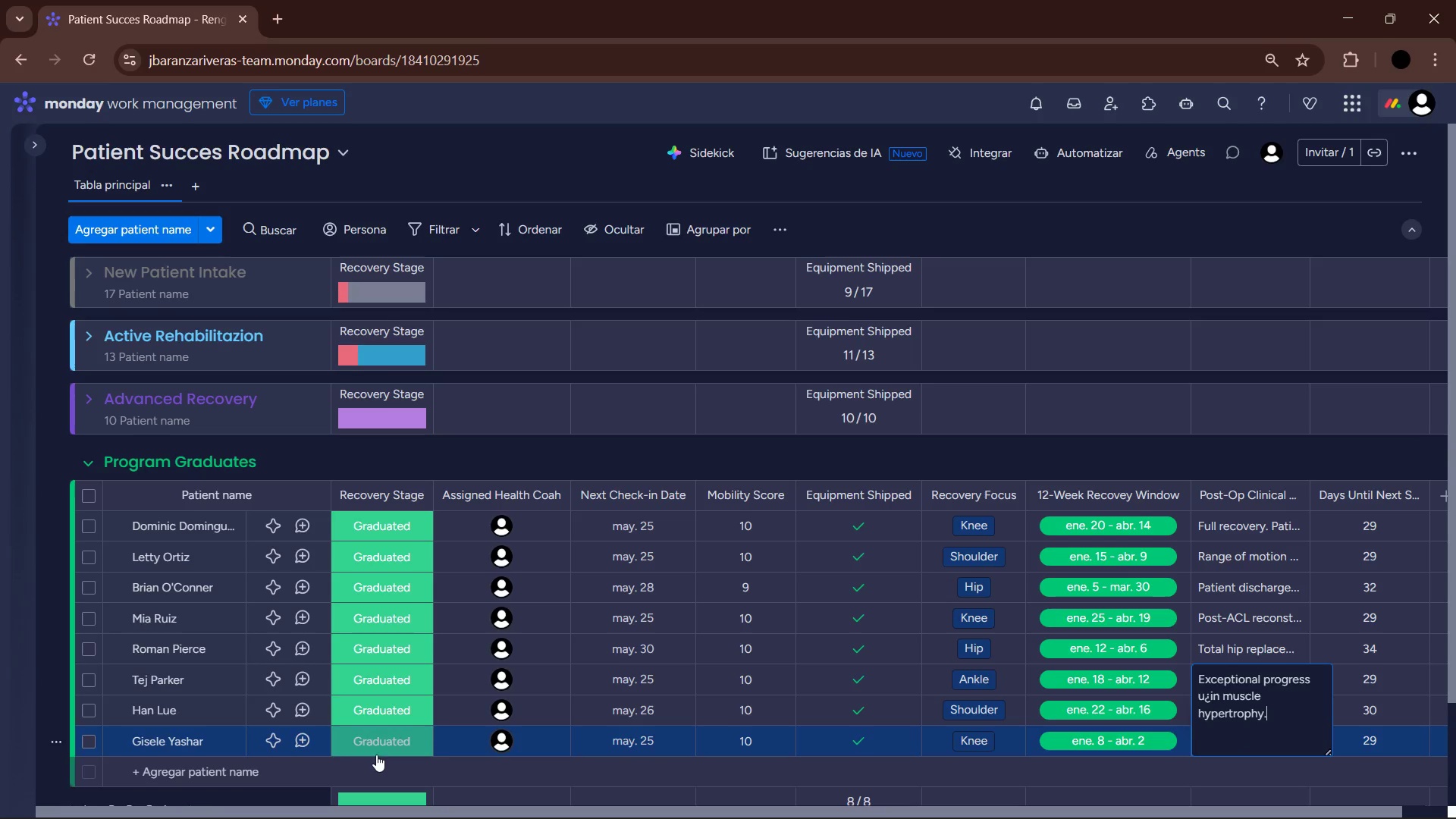 
left_click([247, 773])
 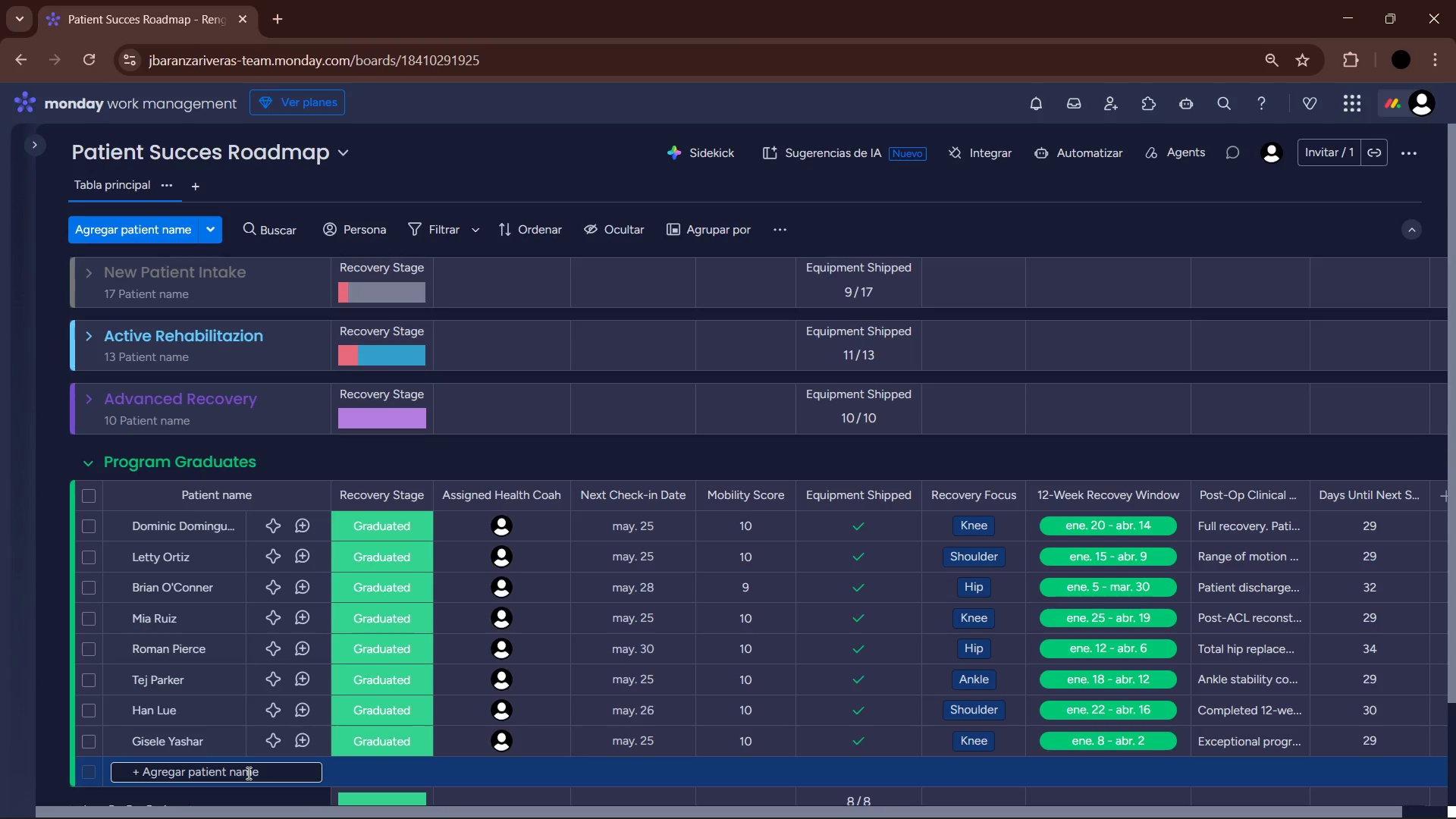 
type(Luke Hobbs)
 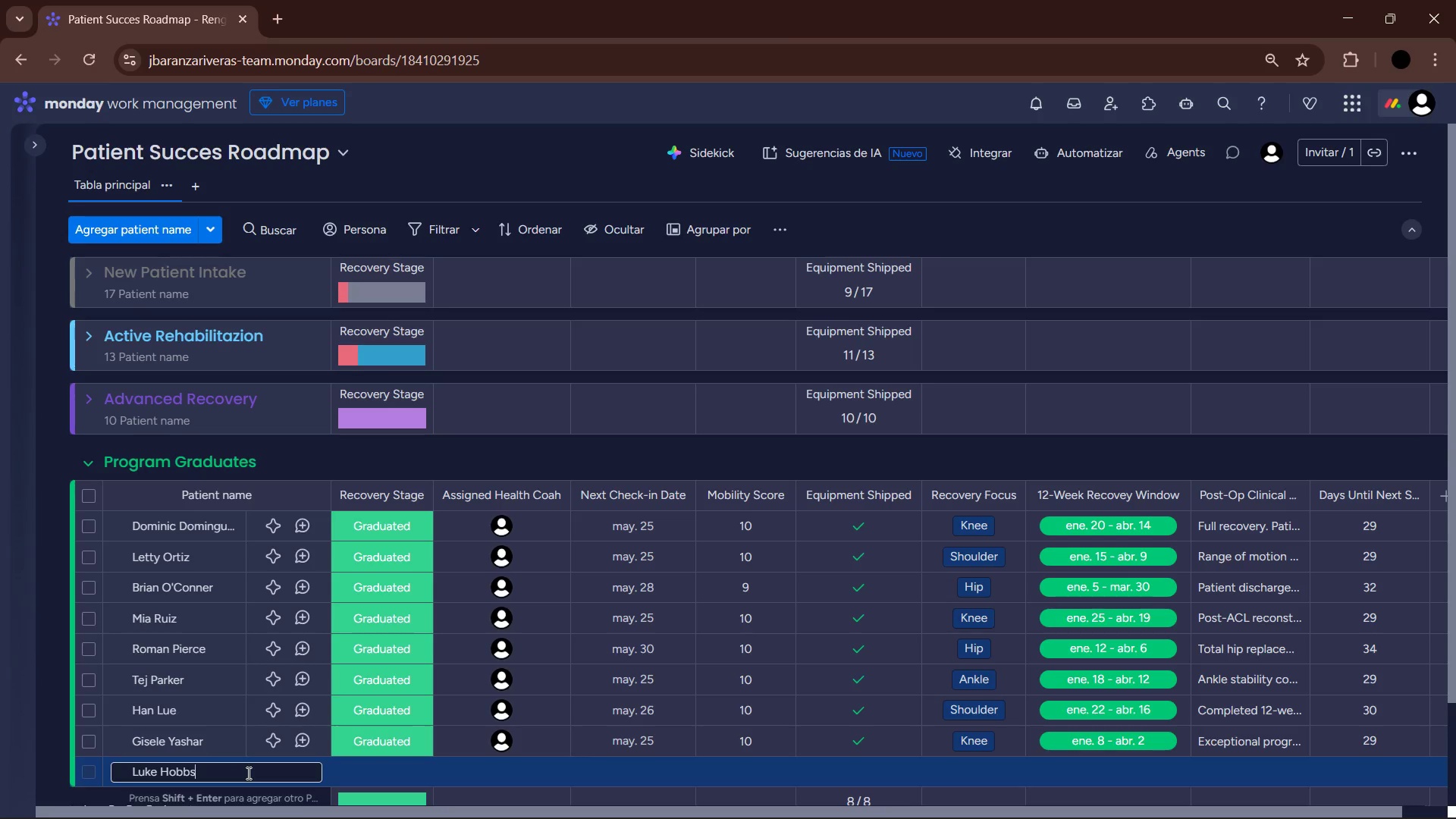 
key(Enter)
 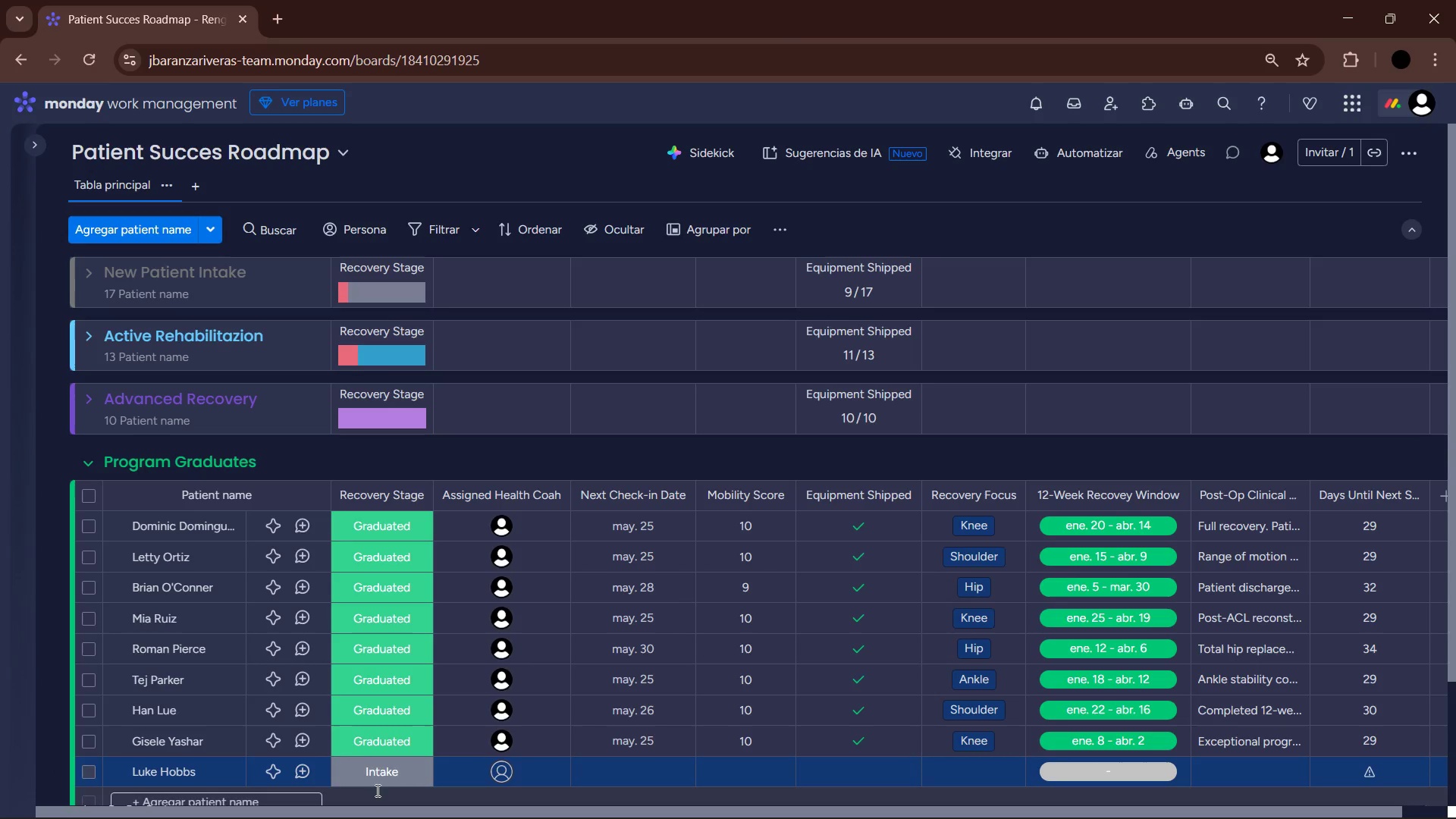 
left_click([401, 770])
 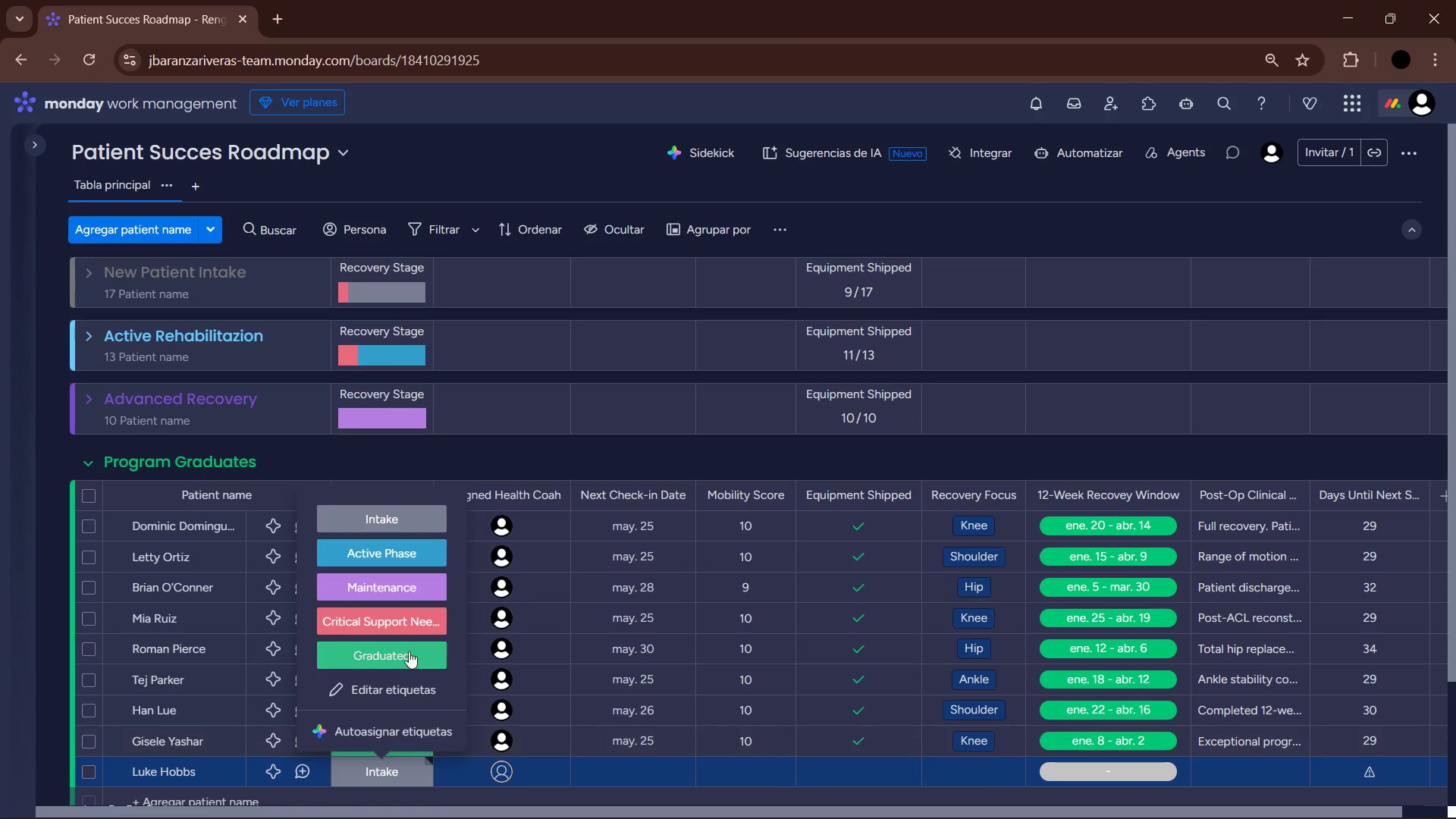 
left_click([406, 651])
 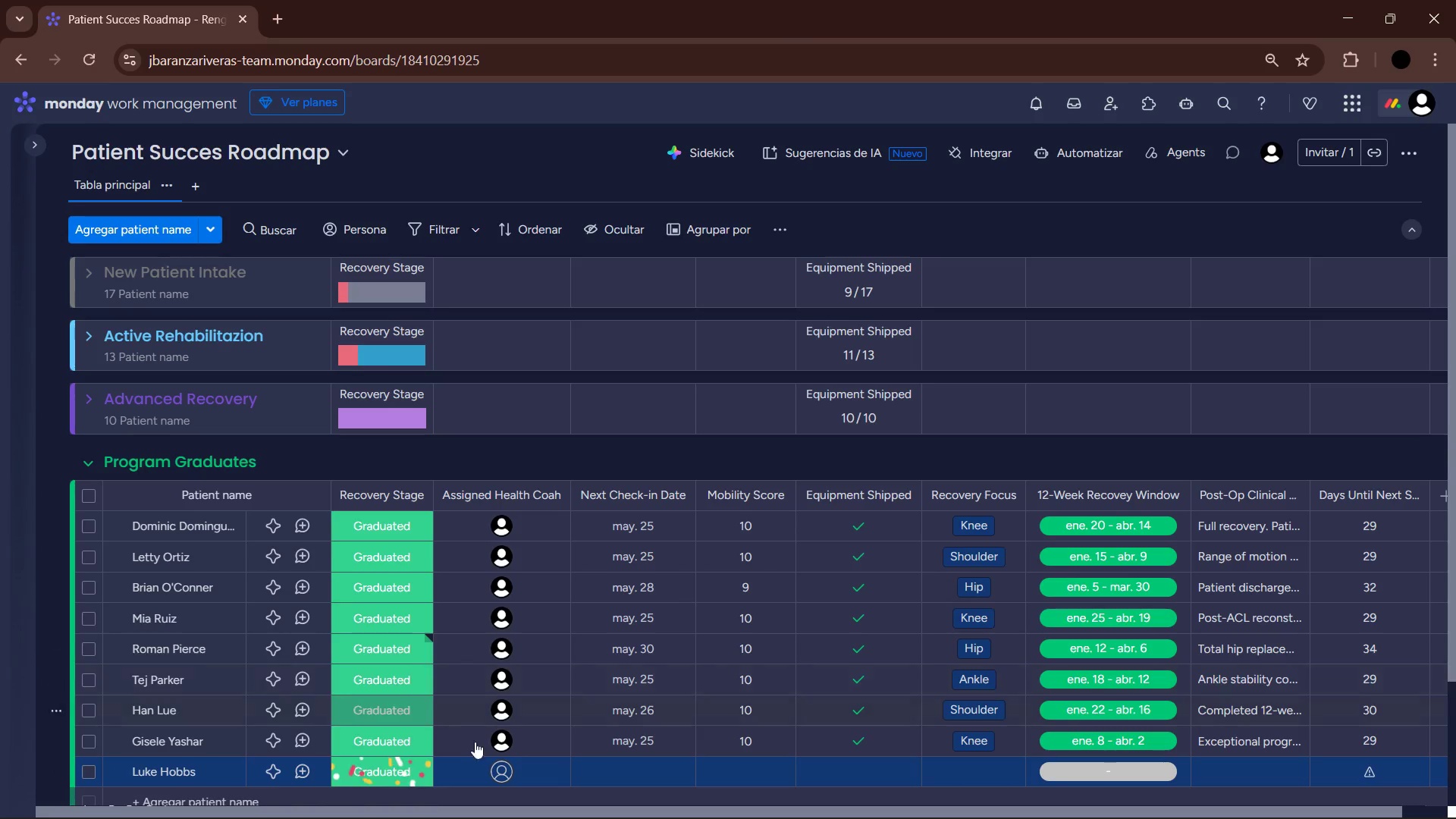 
left_click([491, 769])
 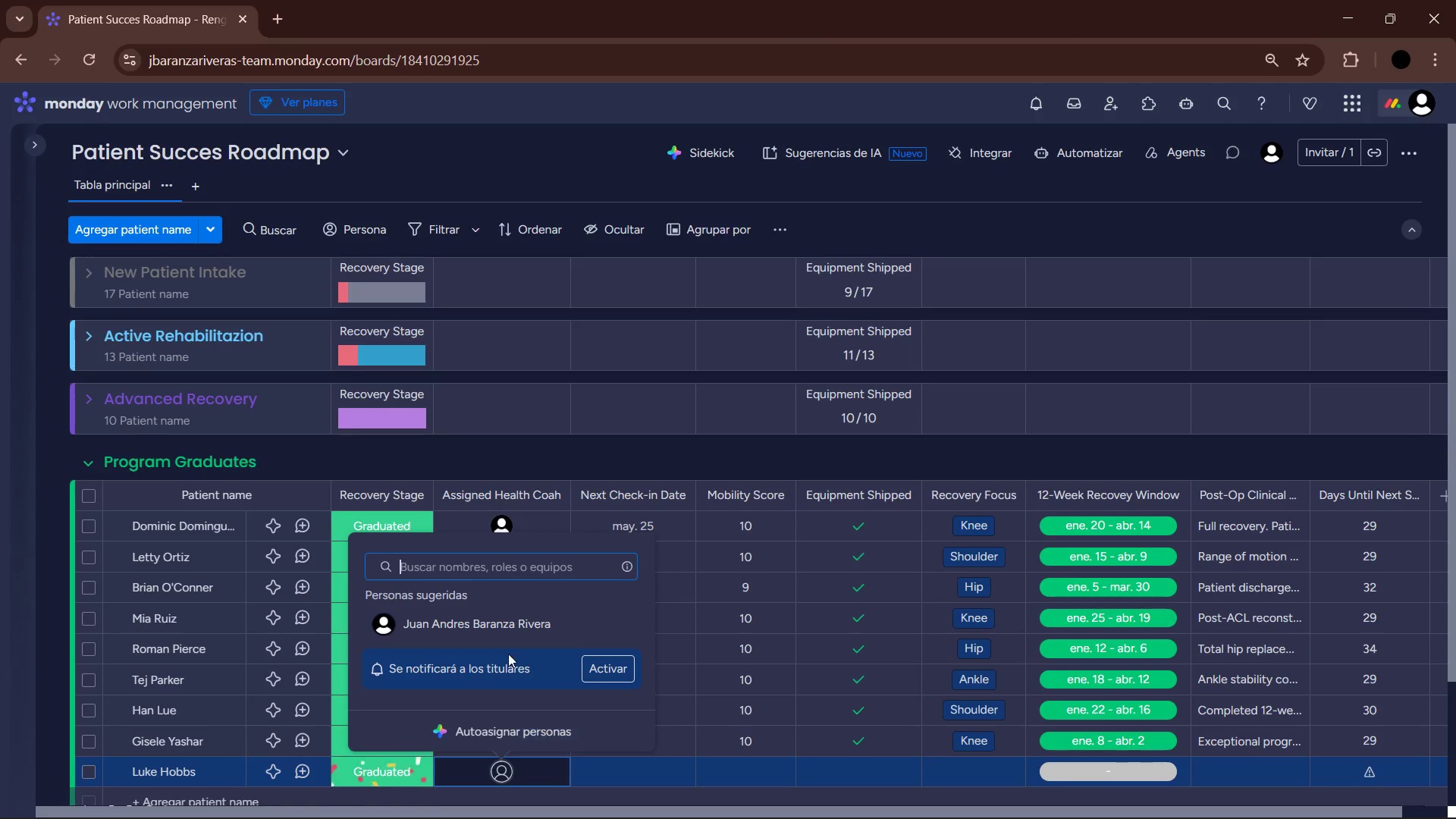 
left_click([500, 627])
 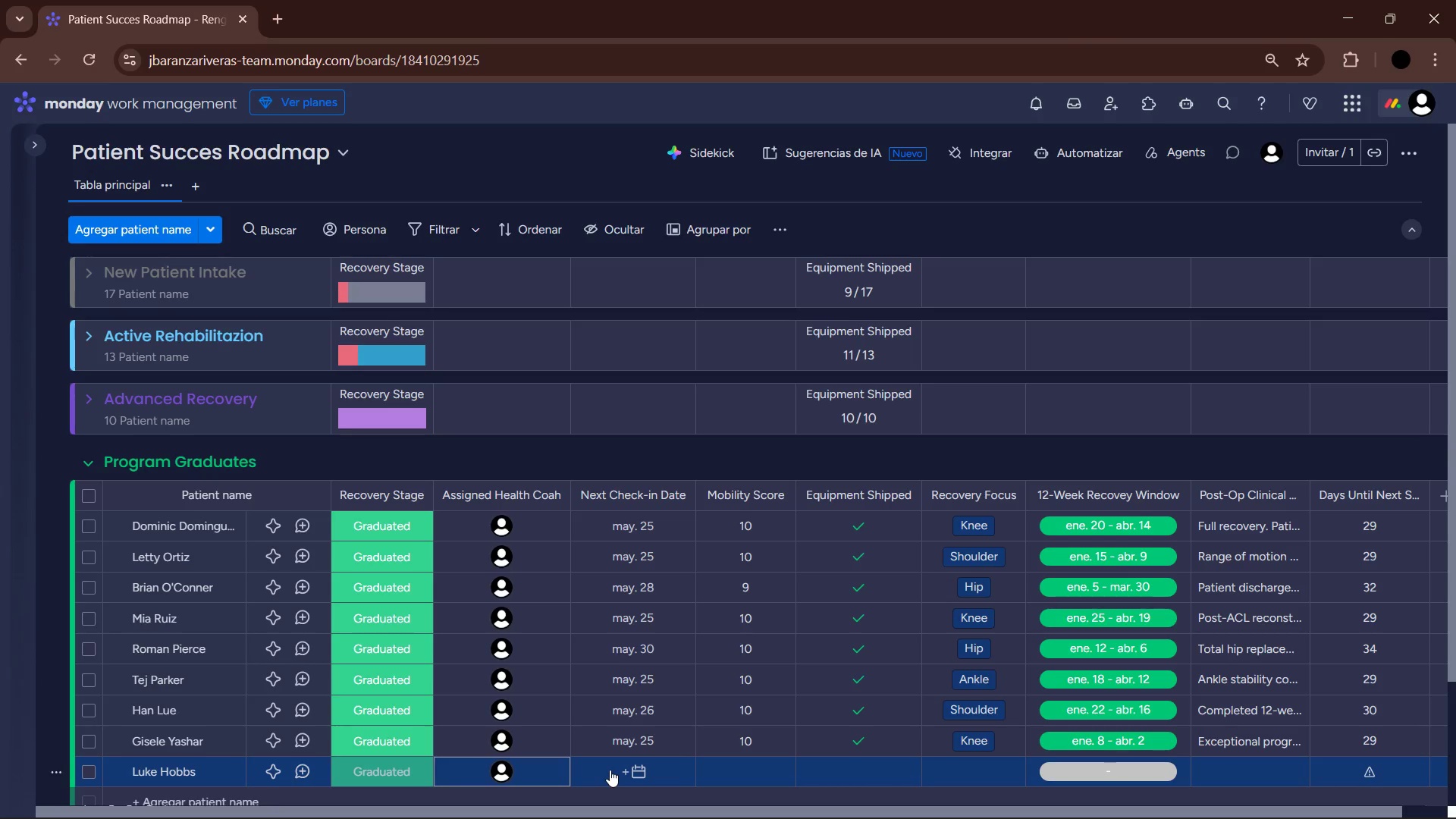 
left_click([610, 770])
 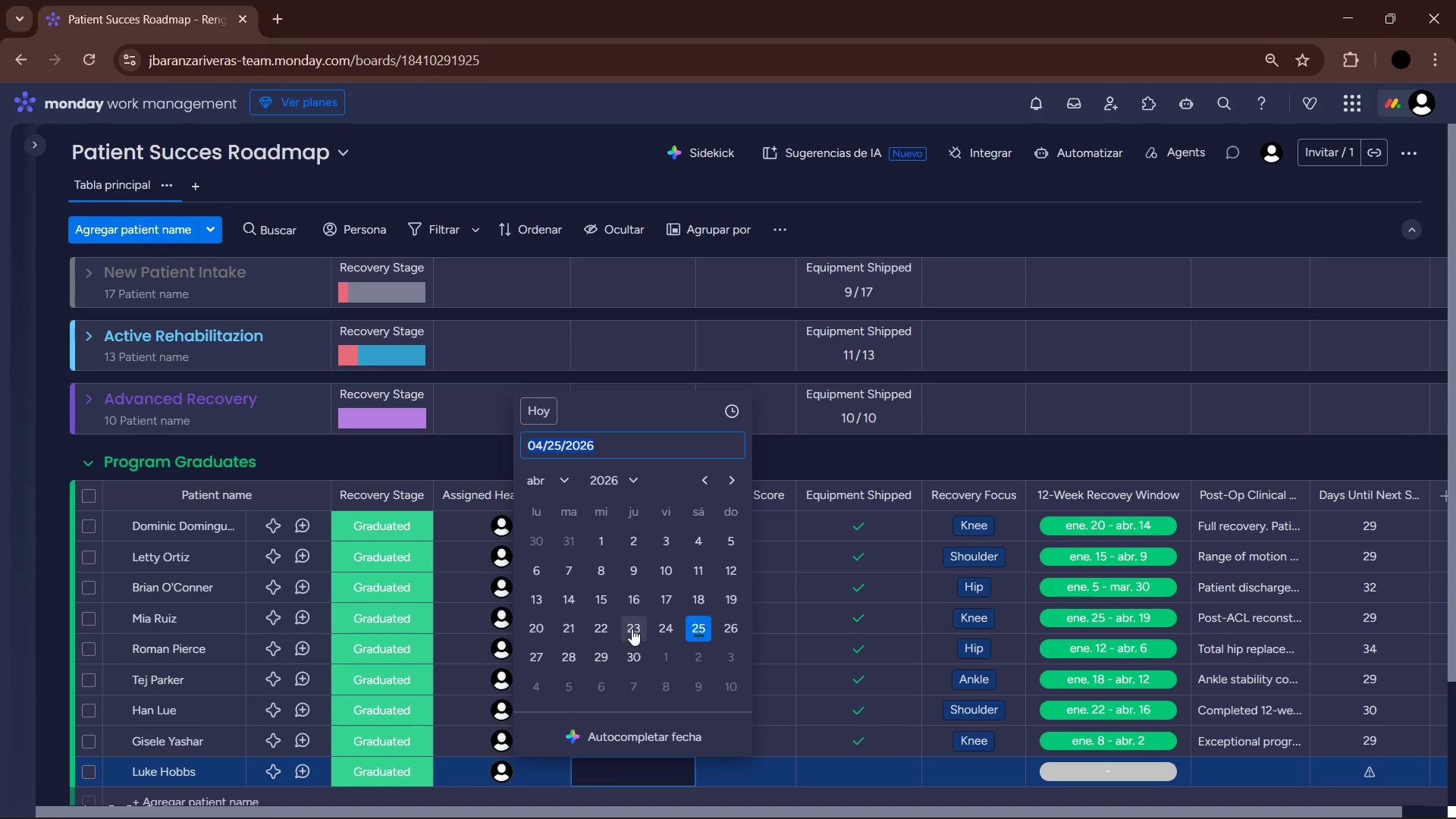 
left_click([550, 478])
 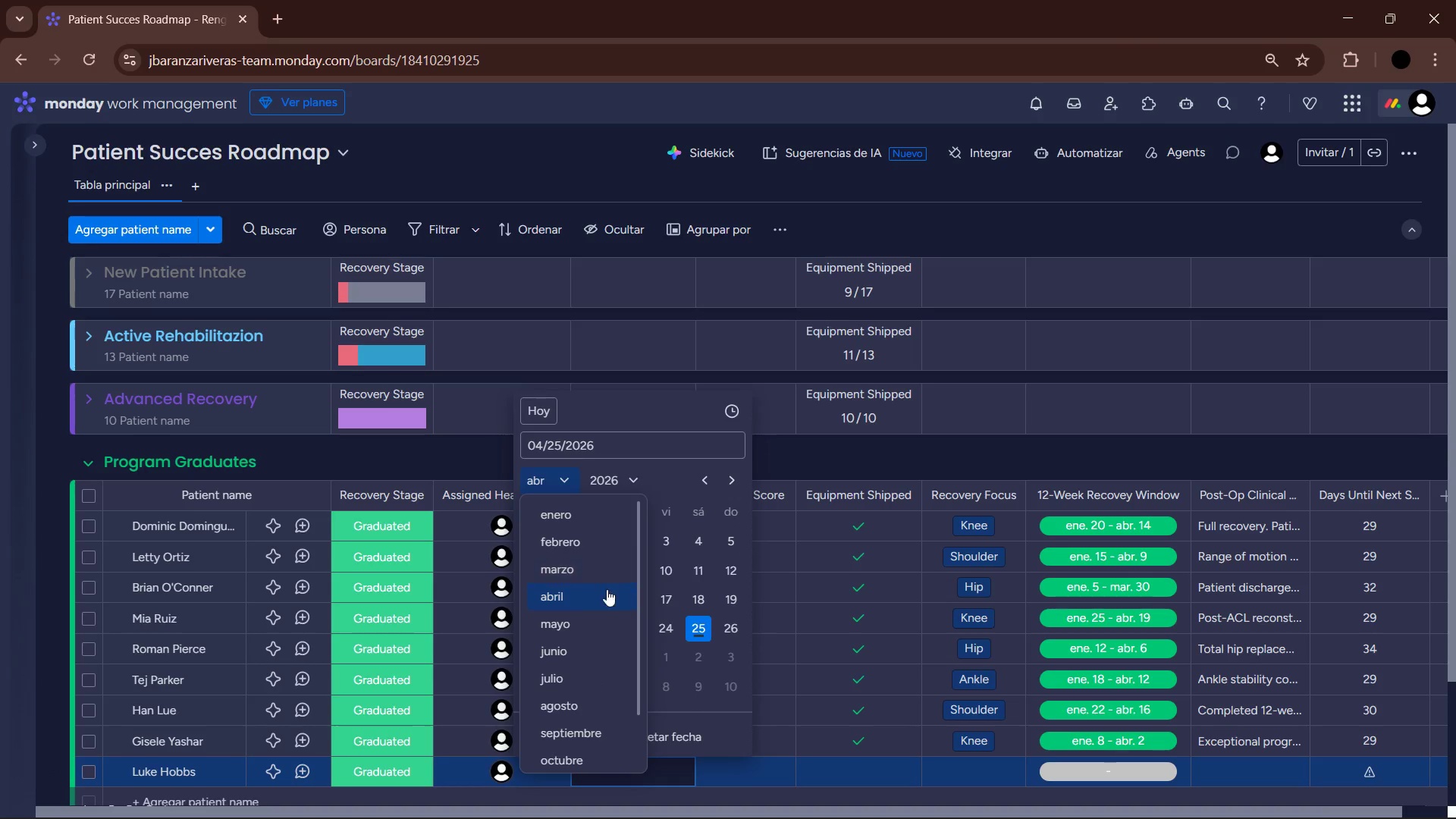 
left_click([573, 631])
 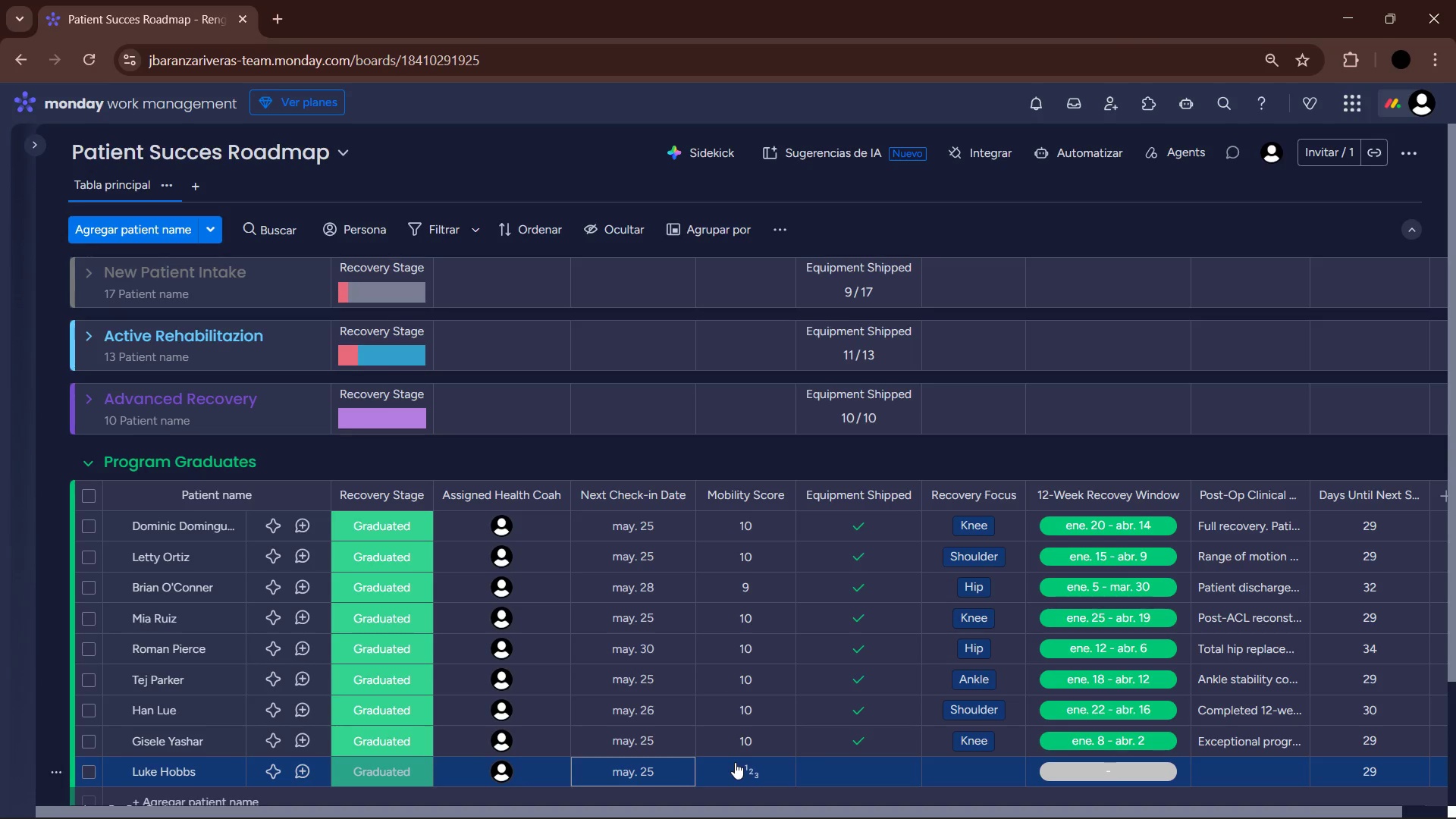 
left_click([738, 762])
 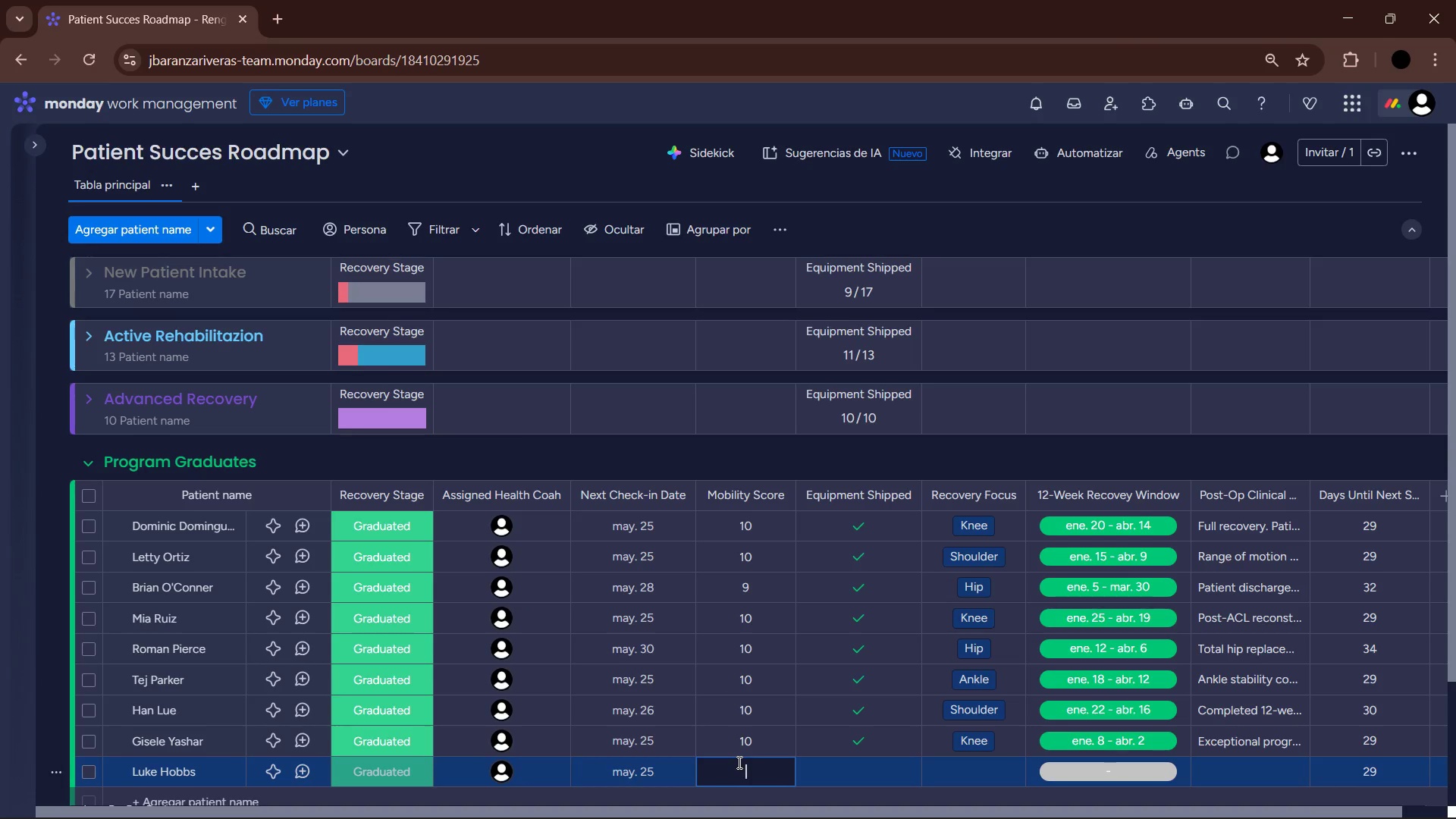 
key(Numpad1)
 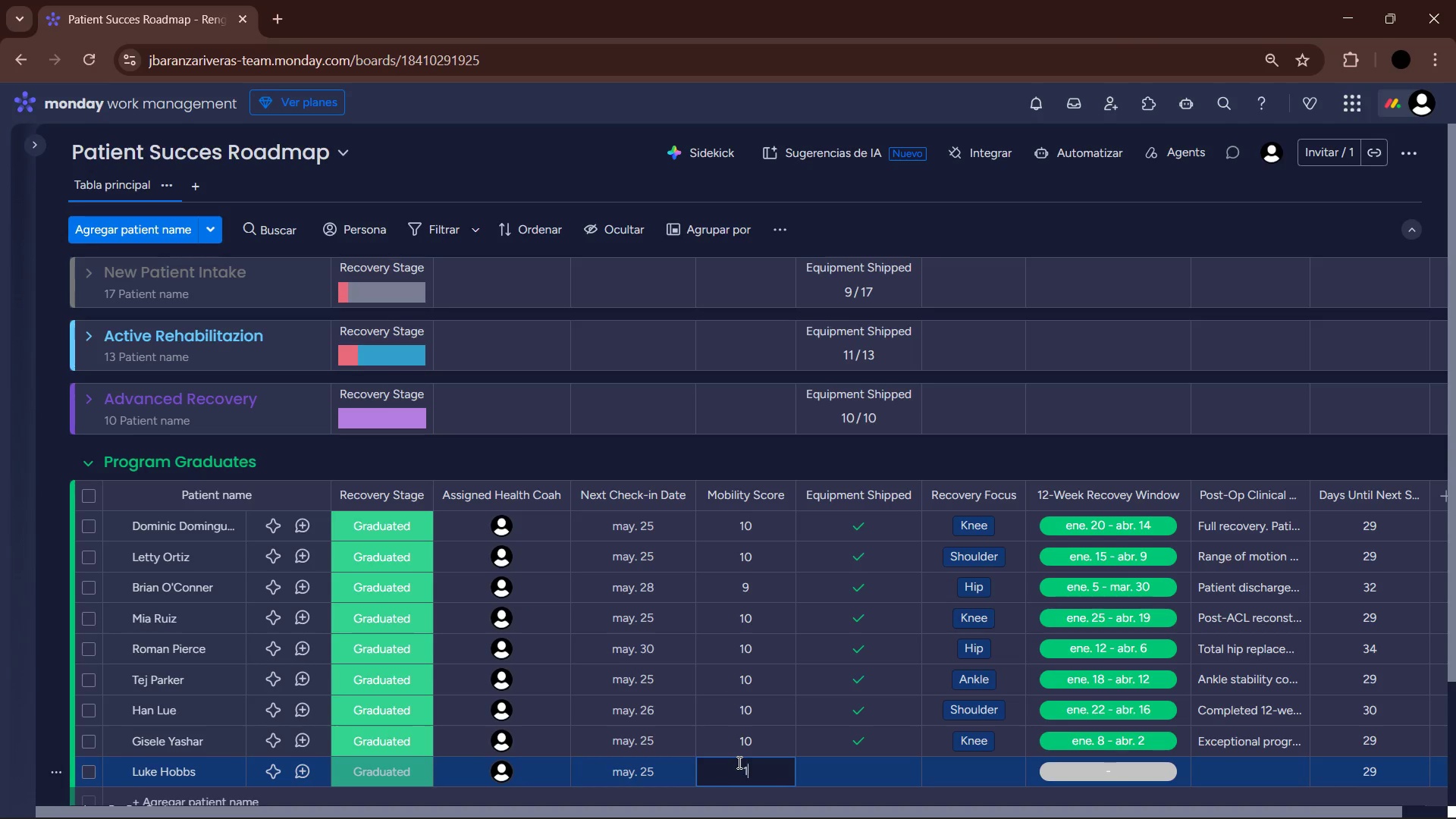 
key(Numpad0)
 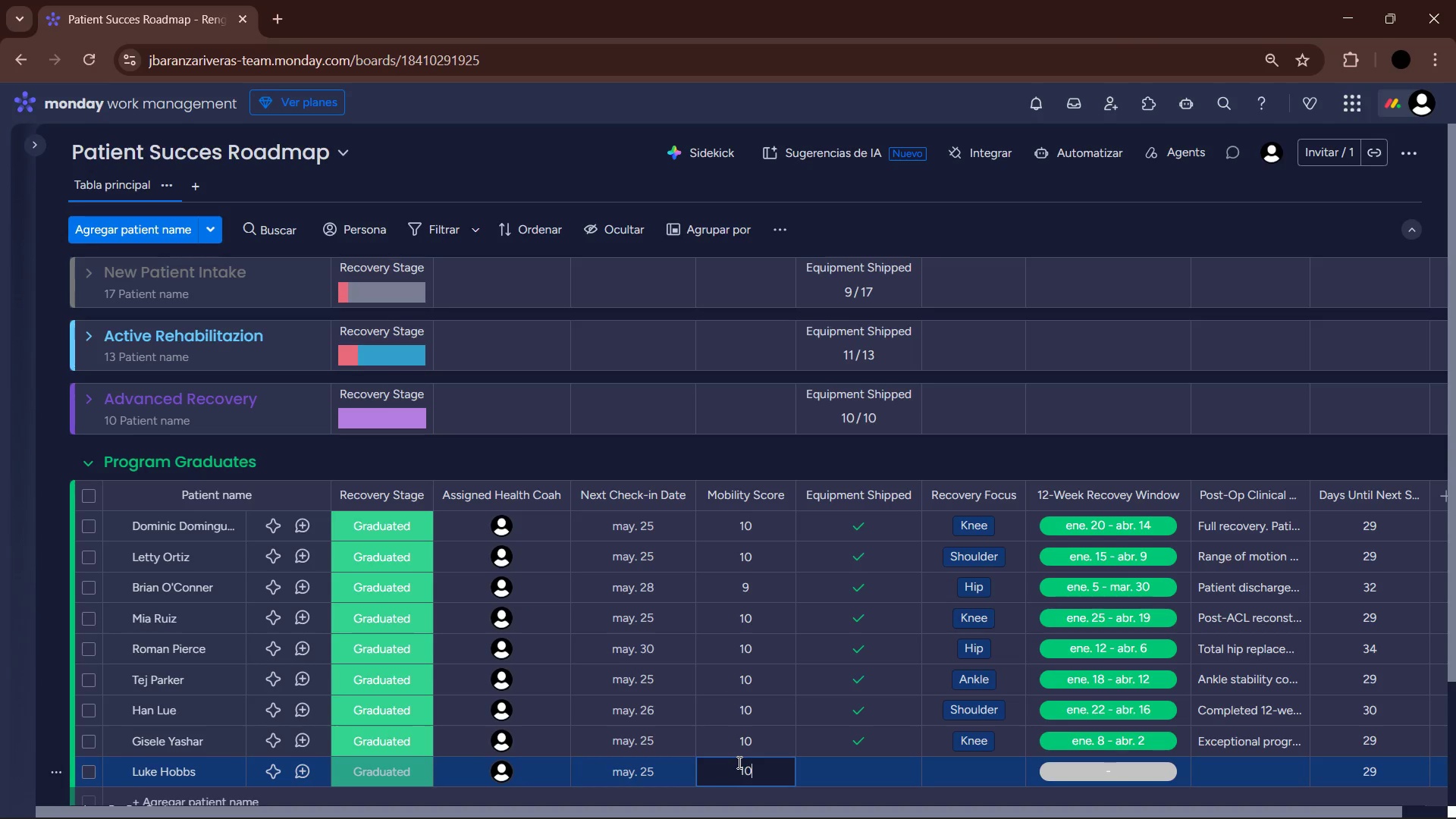 
key(NumpadEnter)
 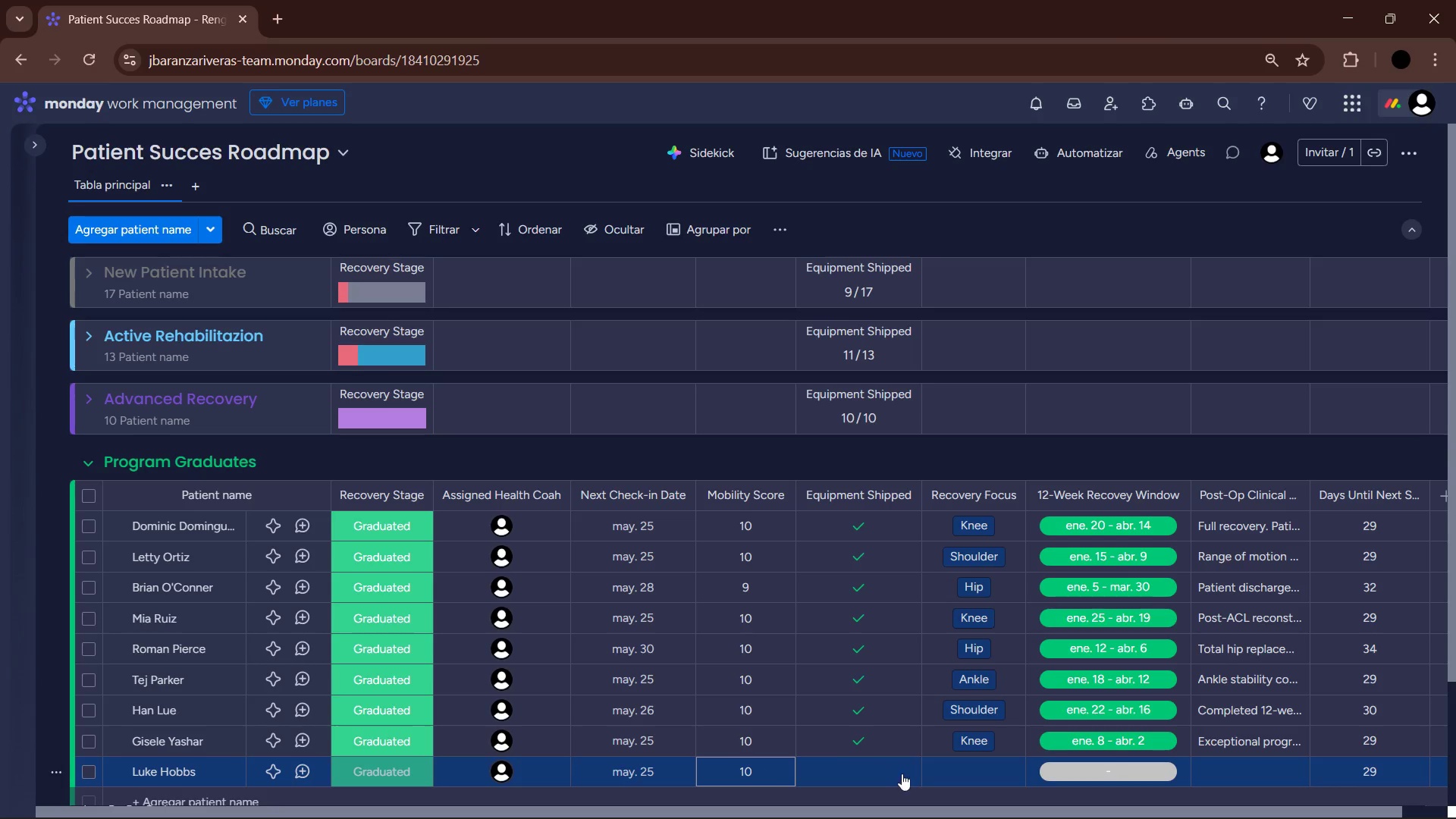 
left_click([871, 773])
 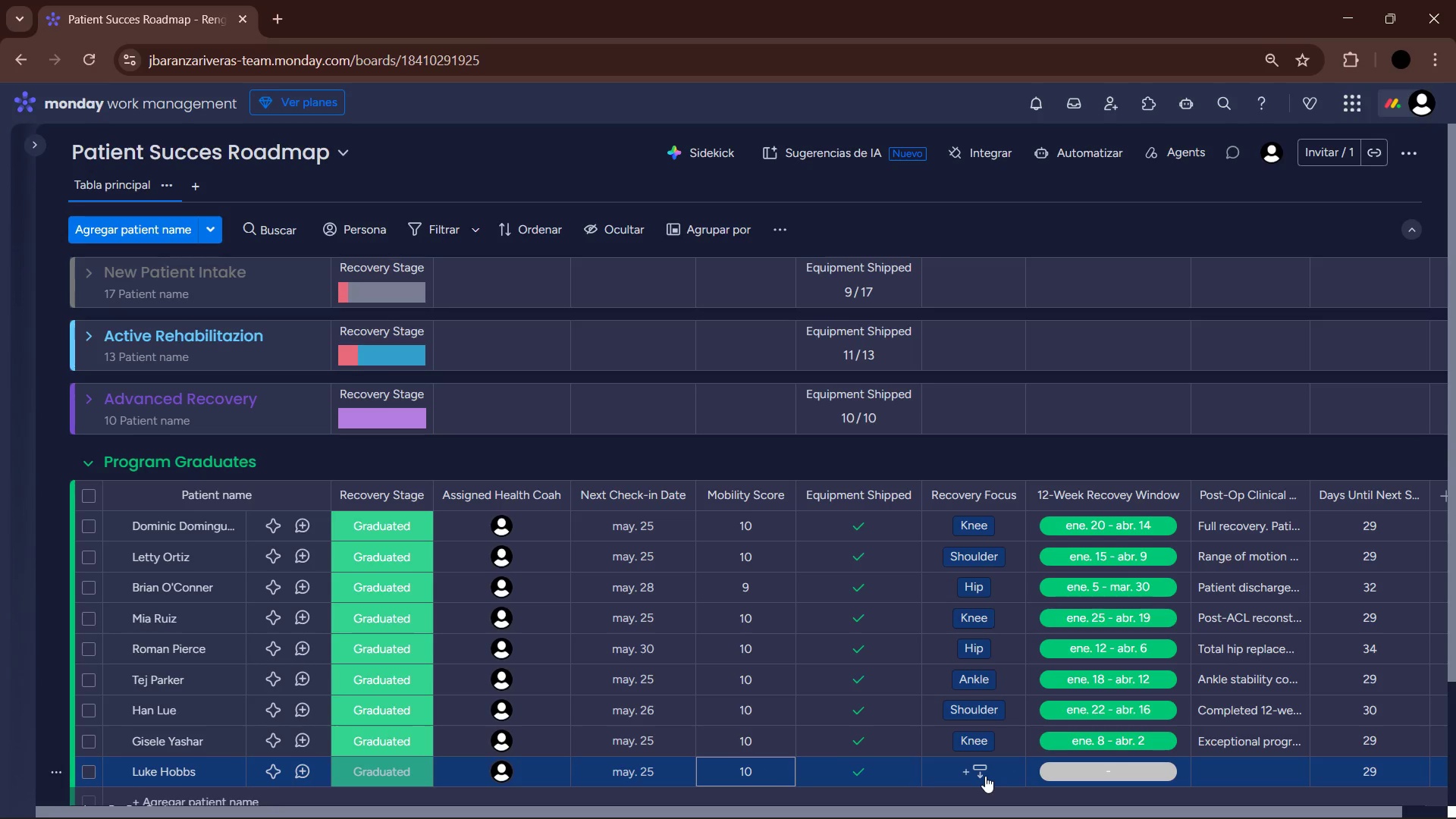 
left_click([985, 776])
 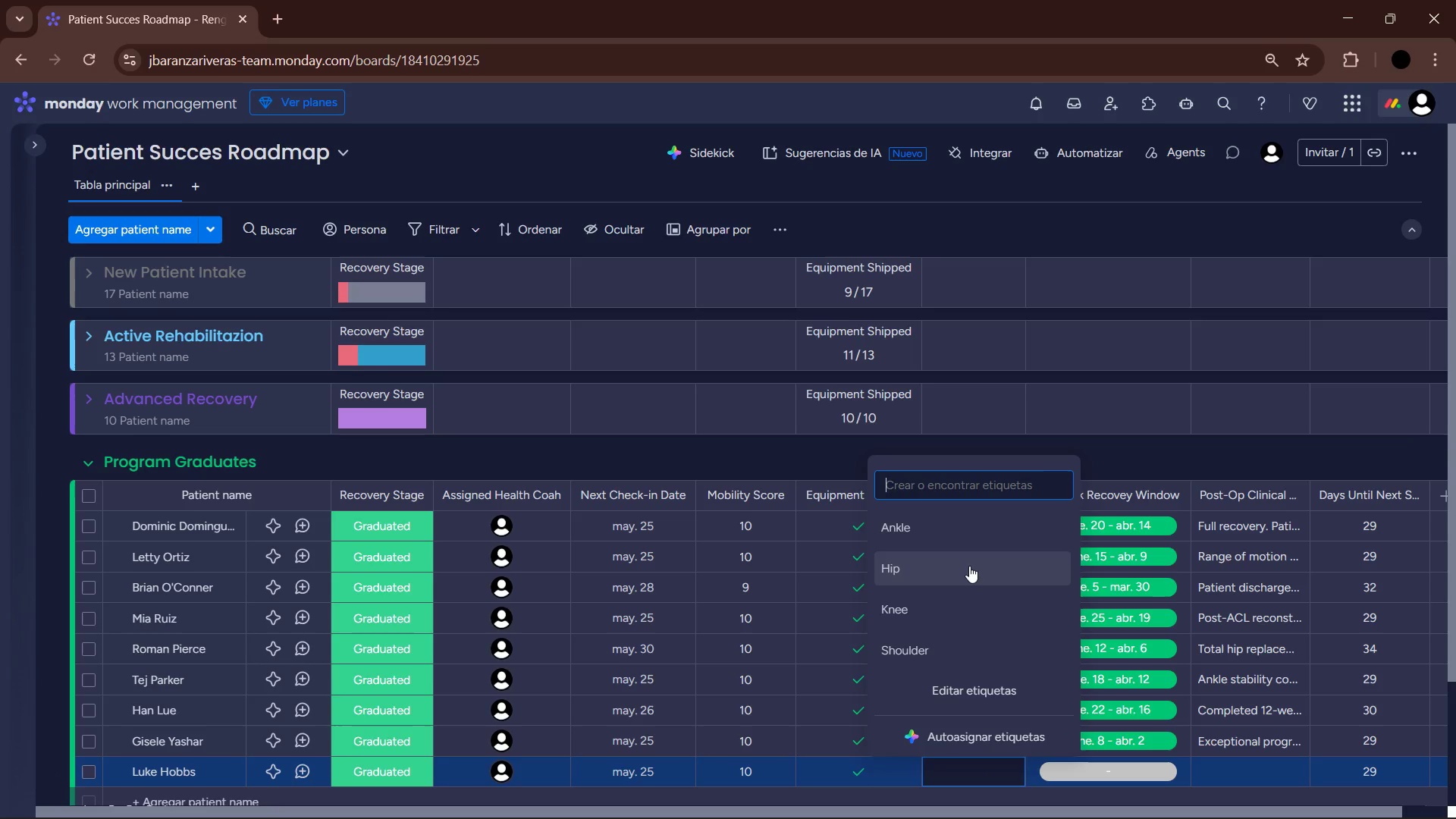 
left_click([943, 532])
 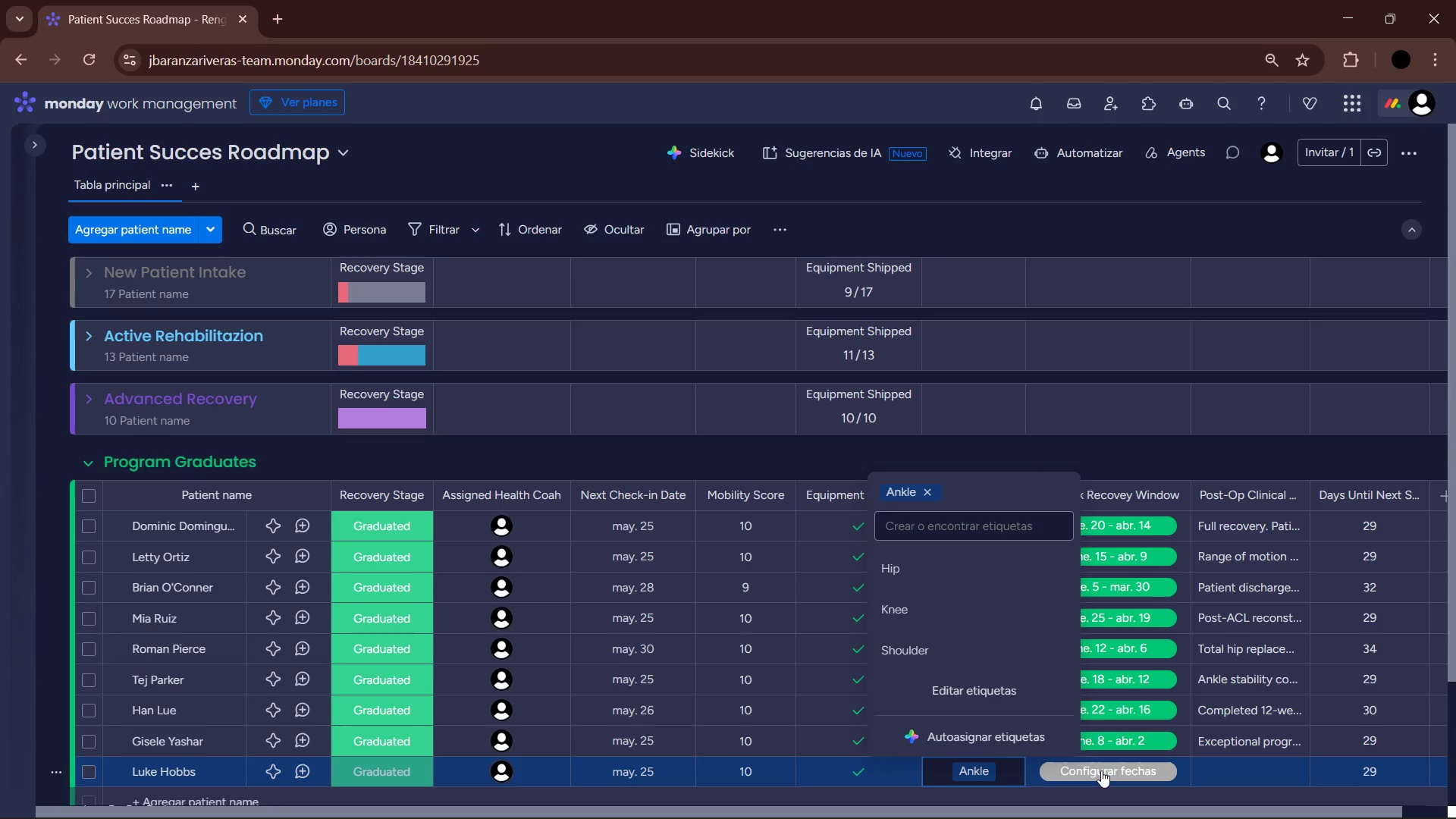 
left_click([1101, 770])
 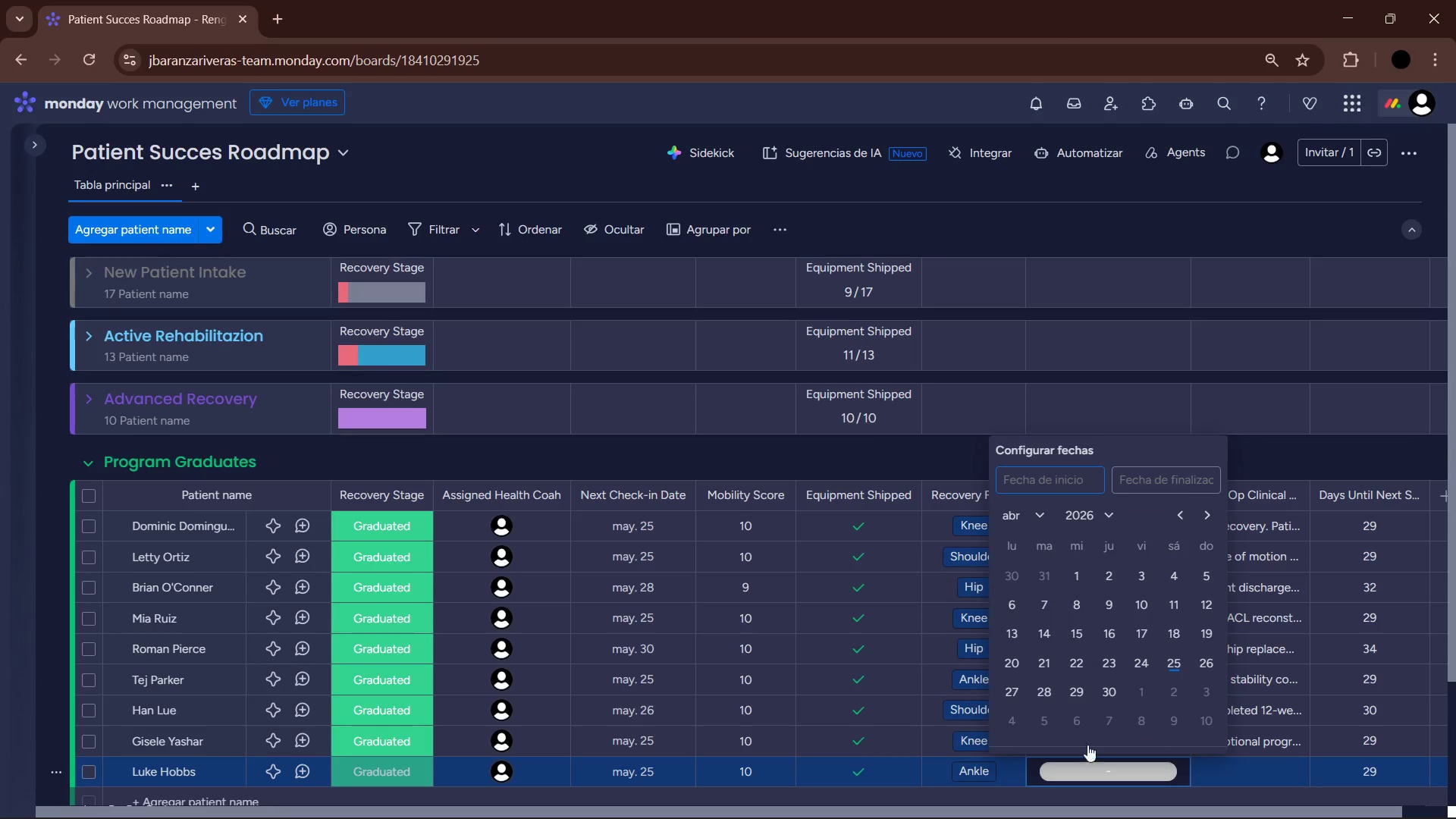 
left_click([1038, 509])
 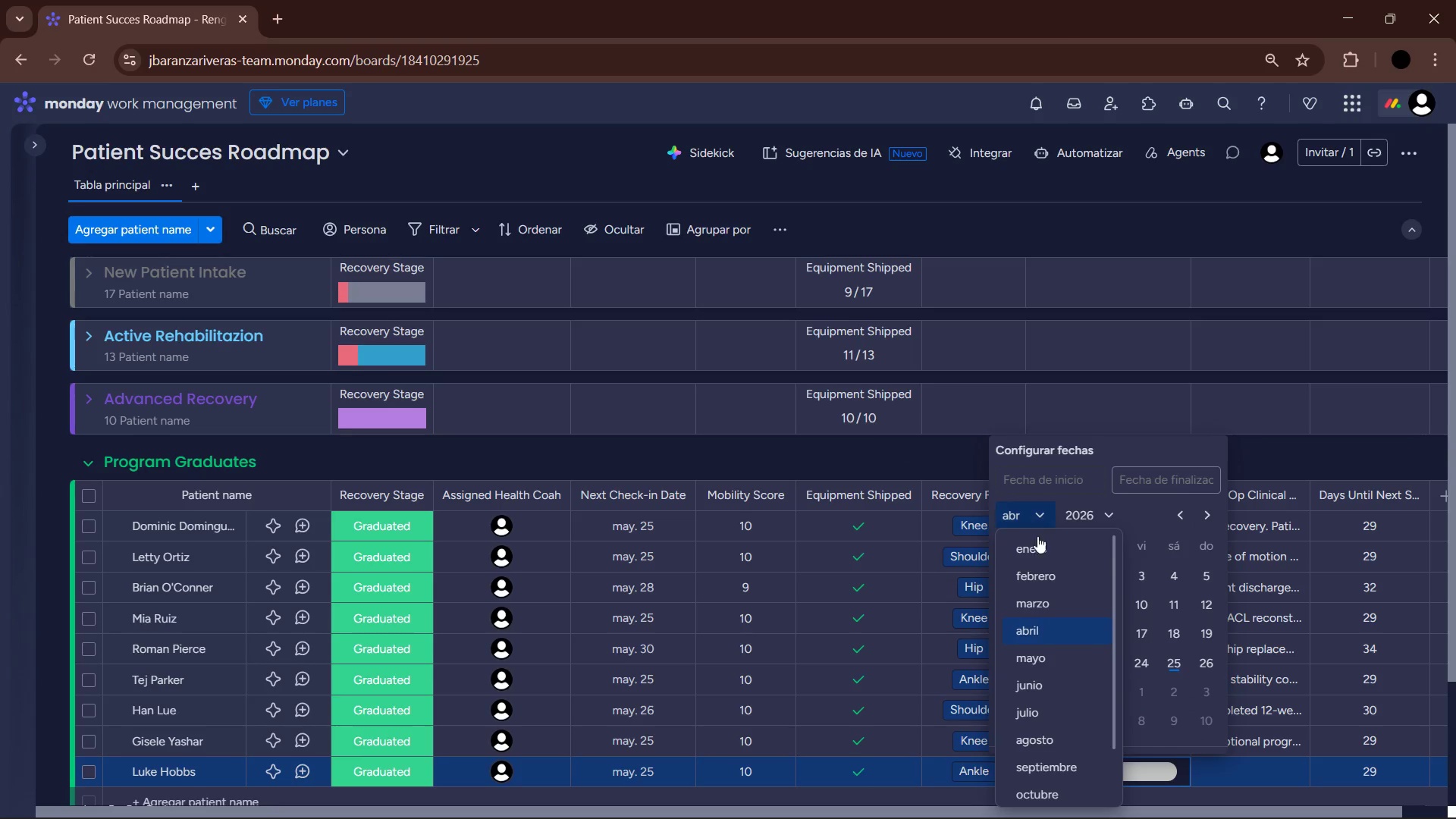 
left_click([1039, 554])
 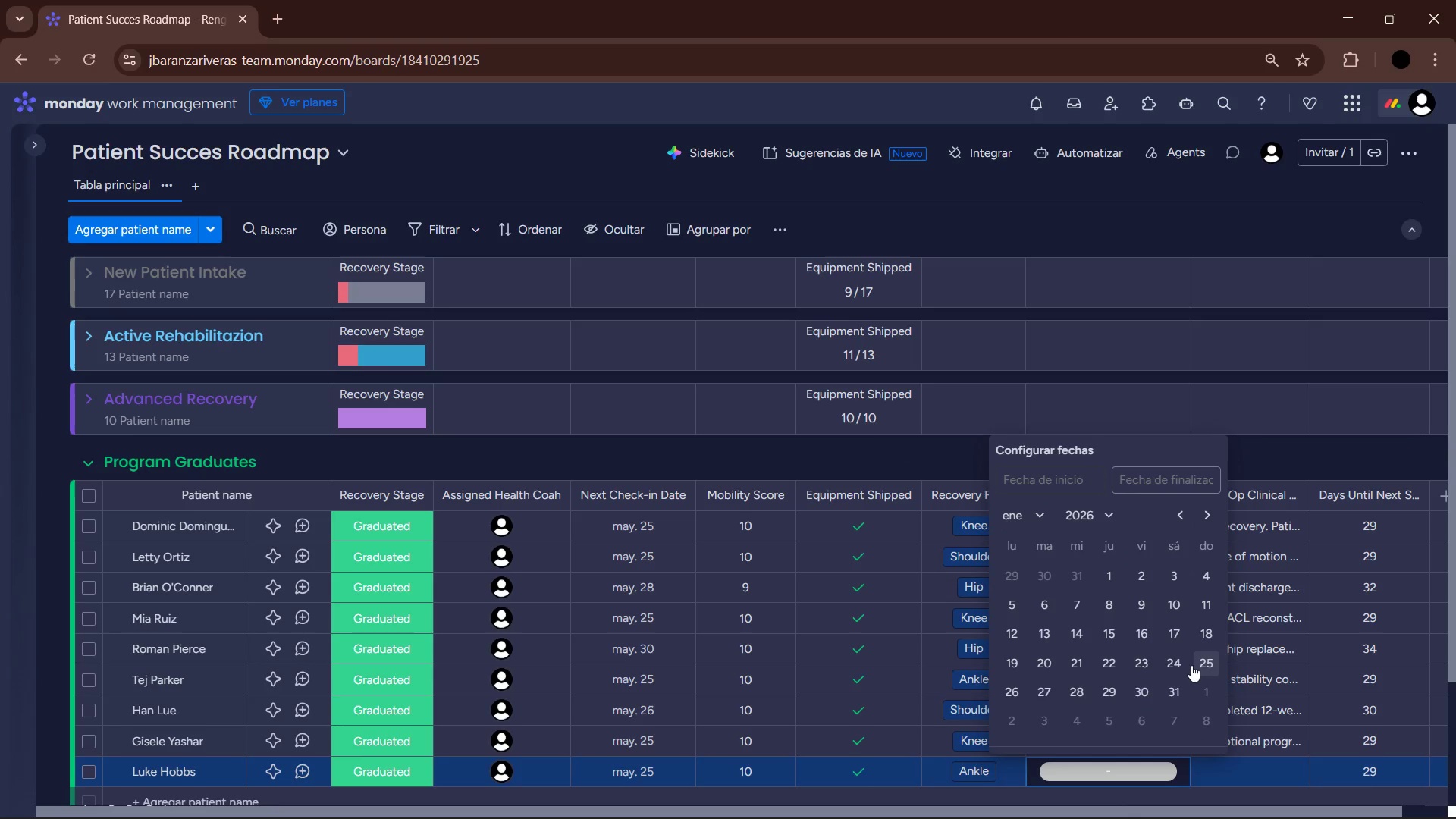 
left_click([1146, 686])
 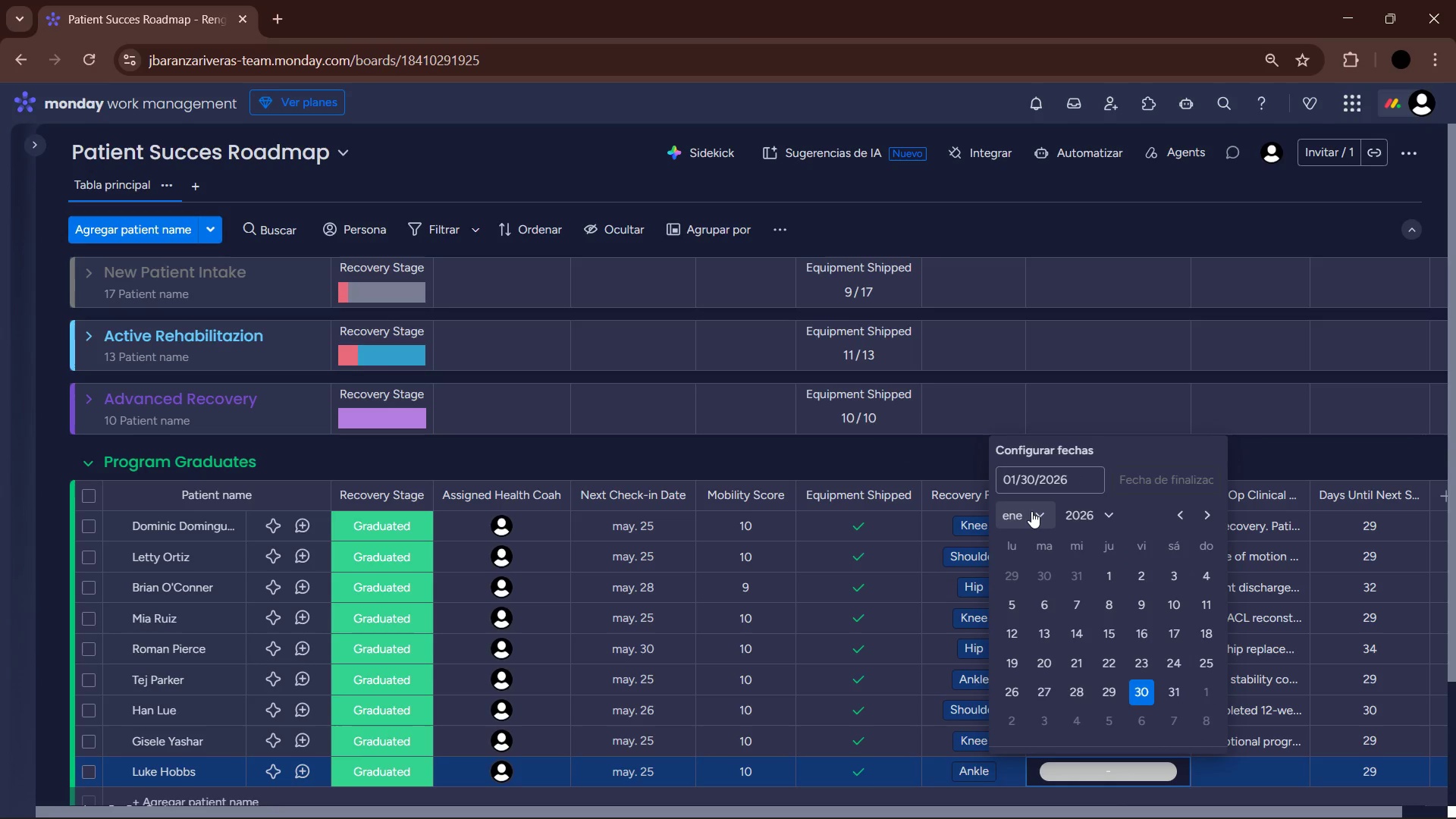 
left_click([1031, 511])
 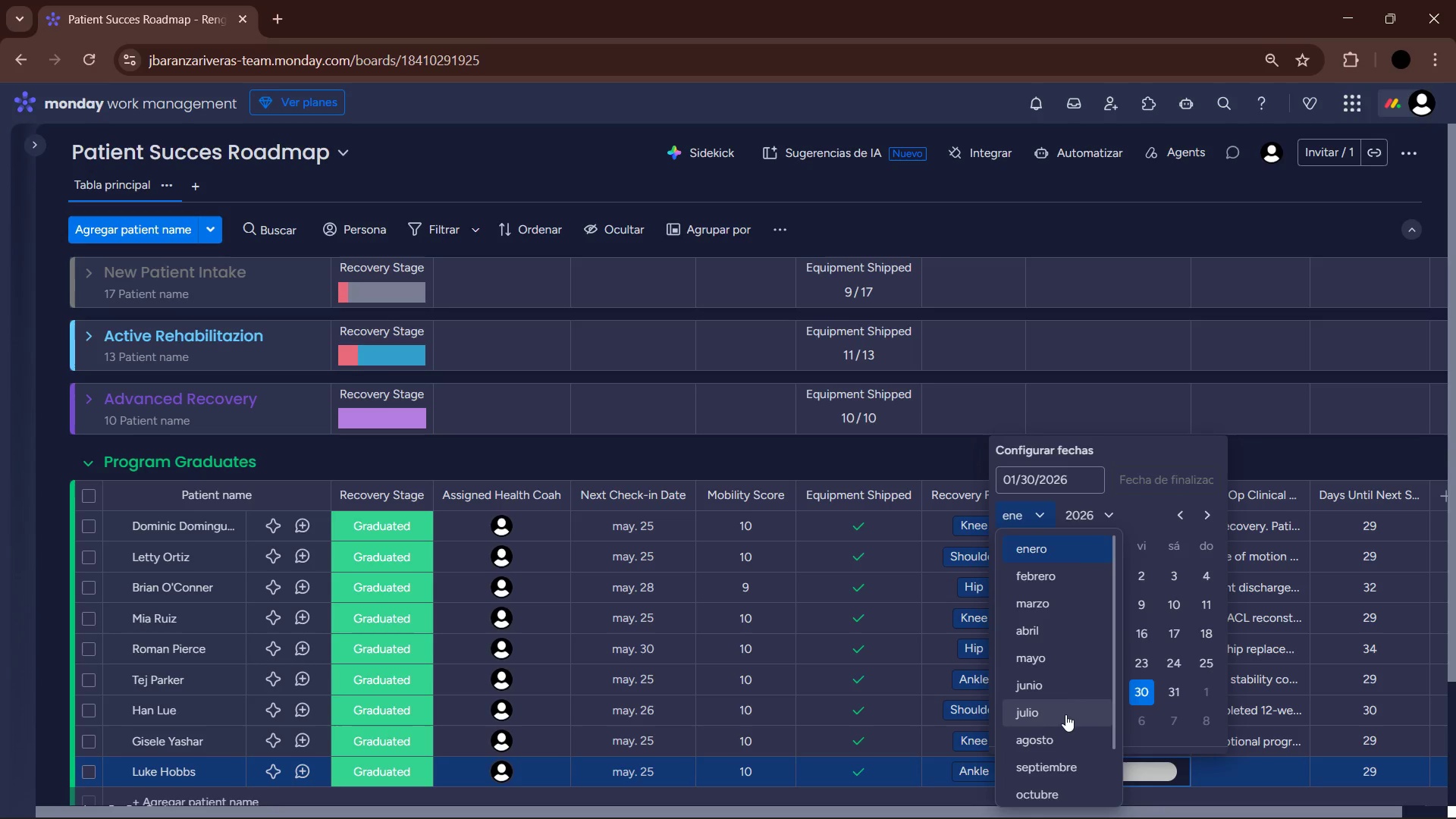 
left_click([1055, 627])
 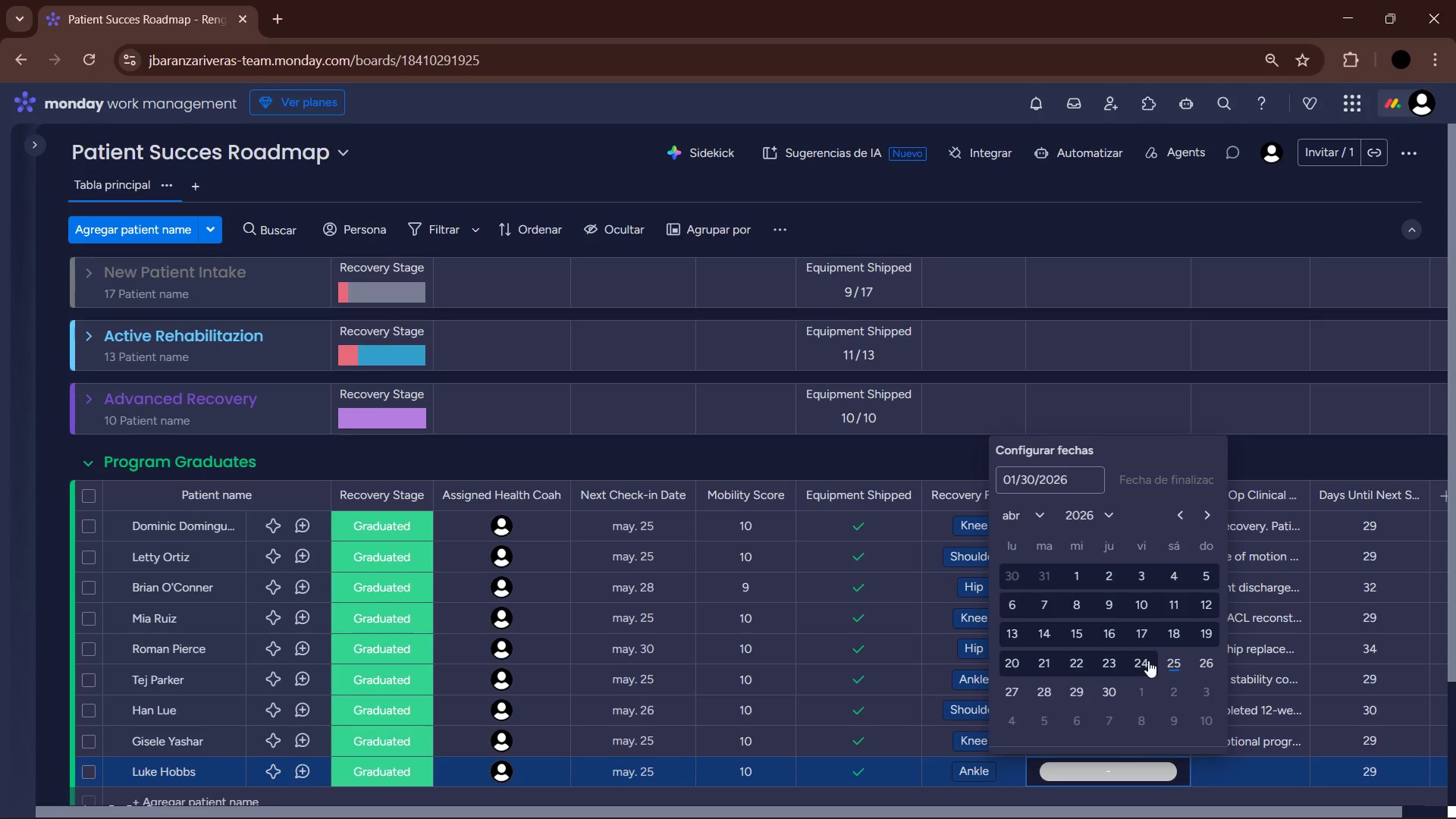 
left_click([1144, 663])
 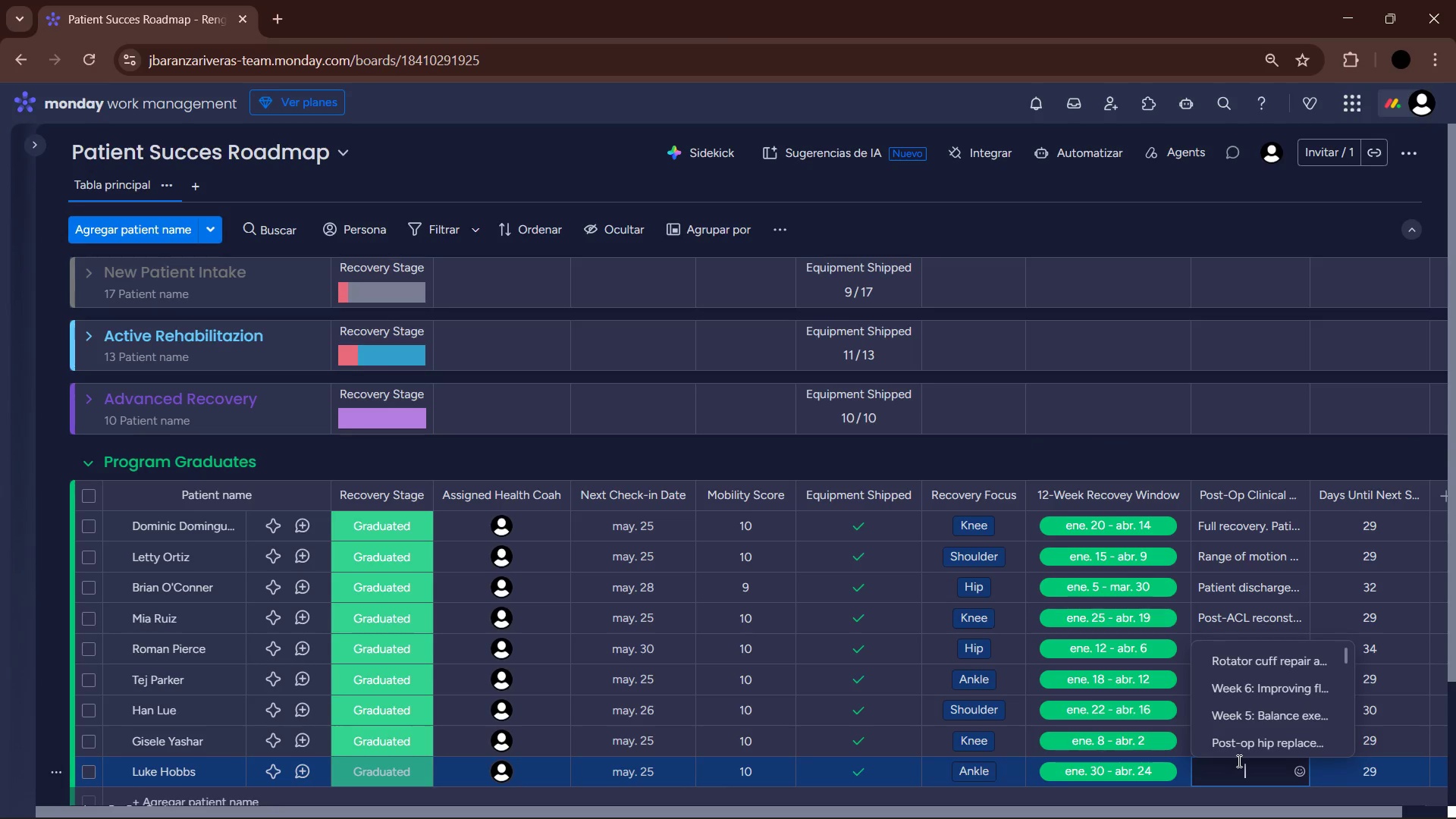 
type(Final assessment> Patient cleared for Gym.)
 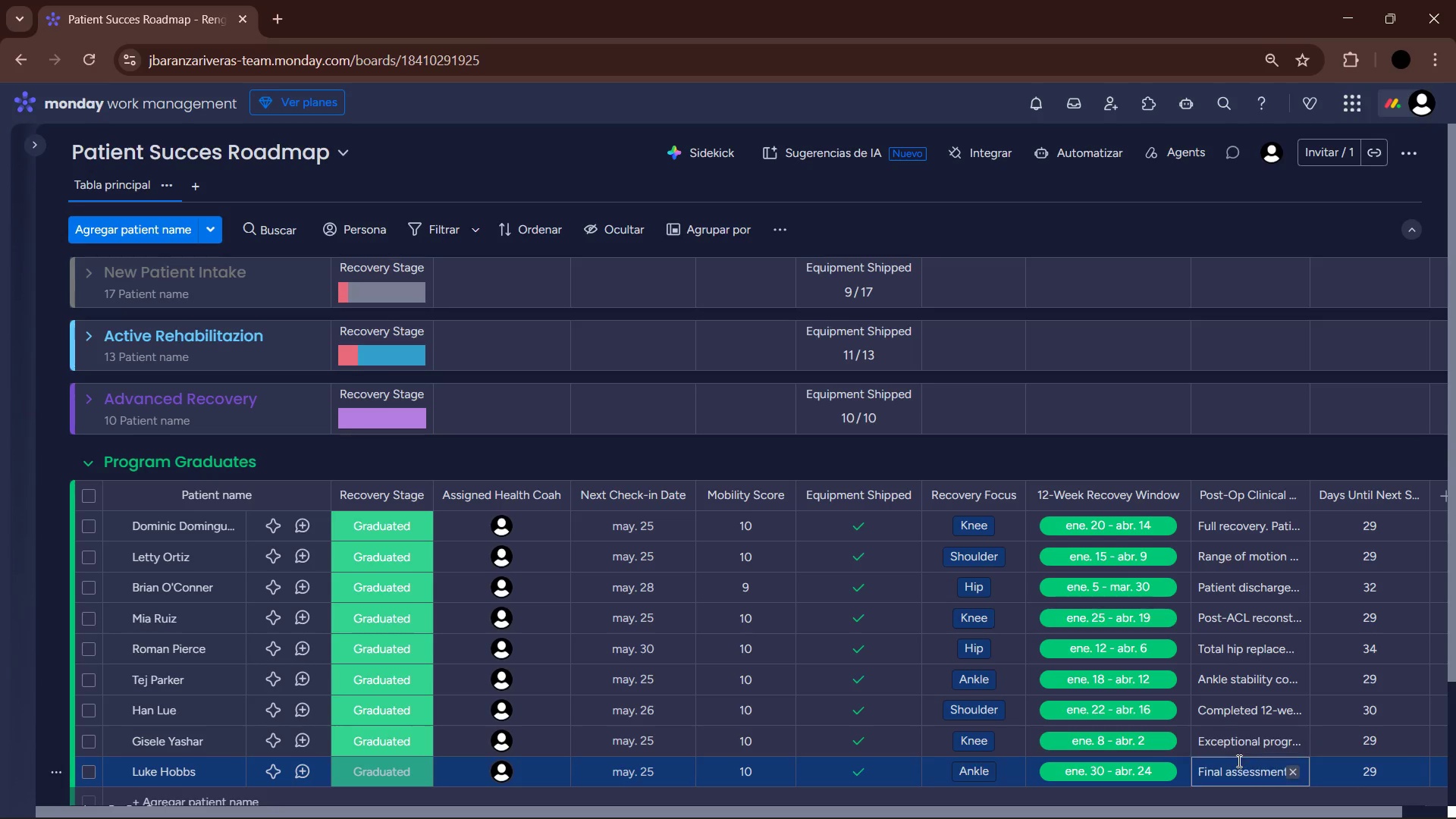 
 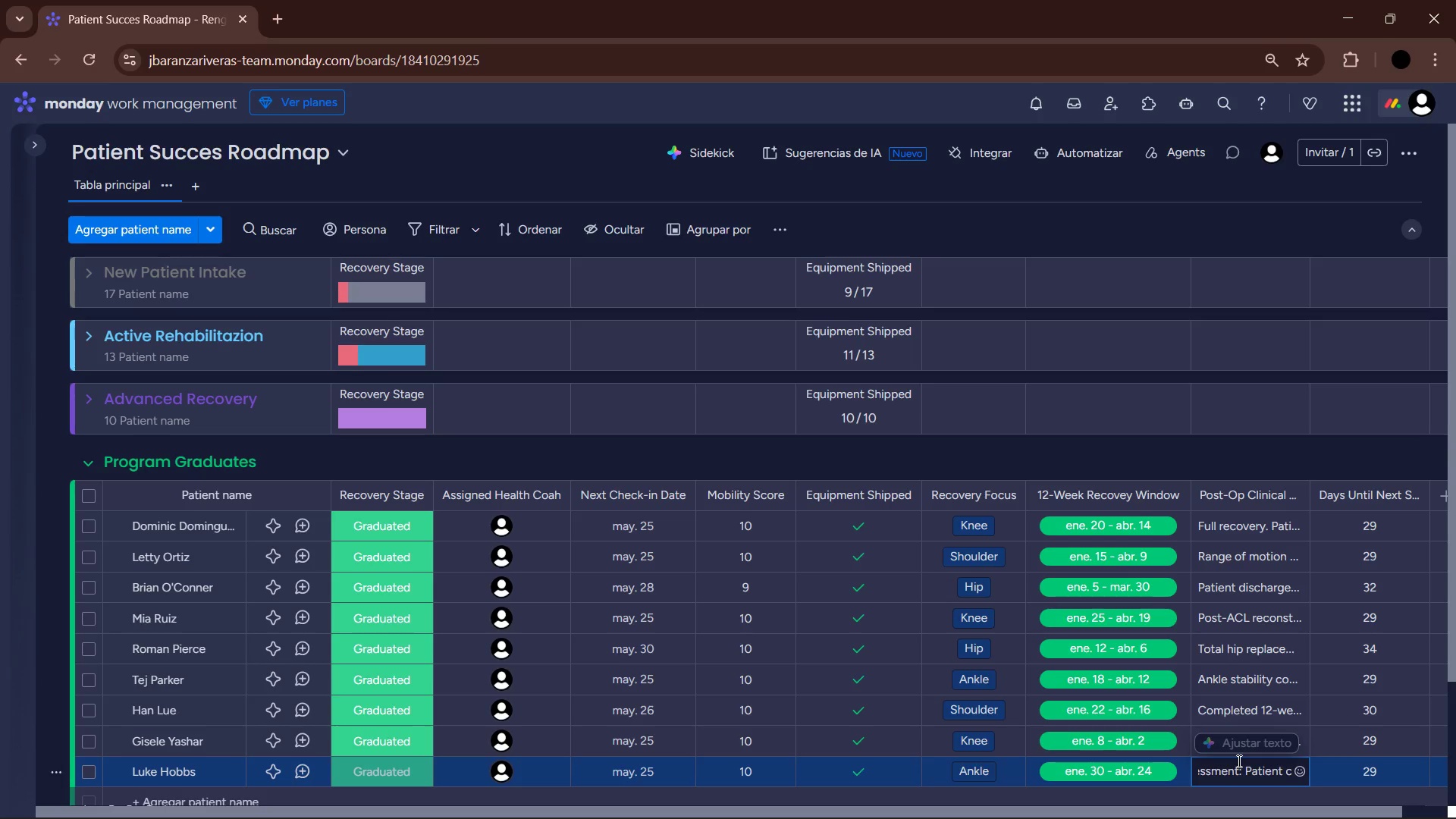 
key(Enter)
 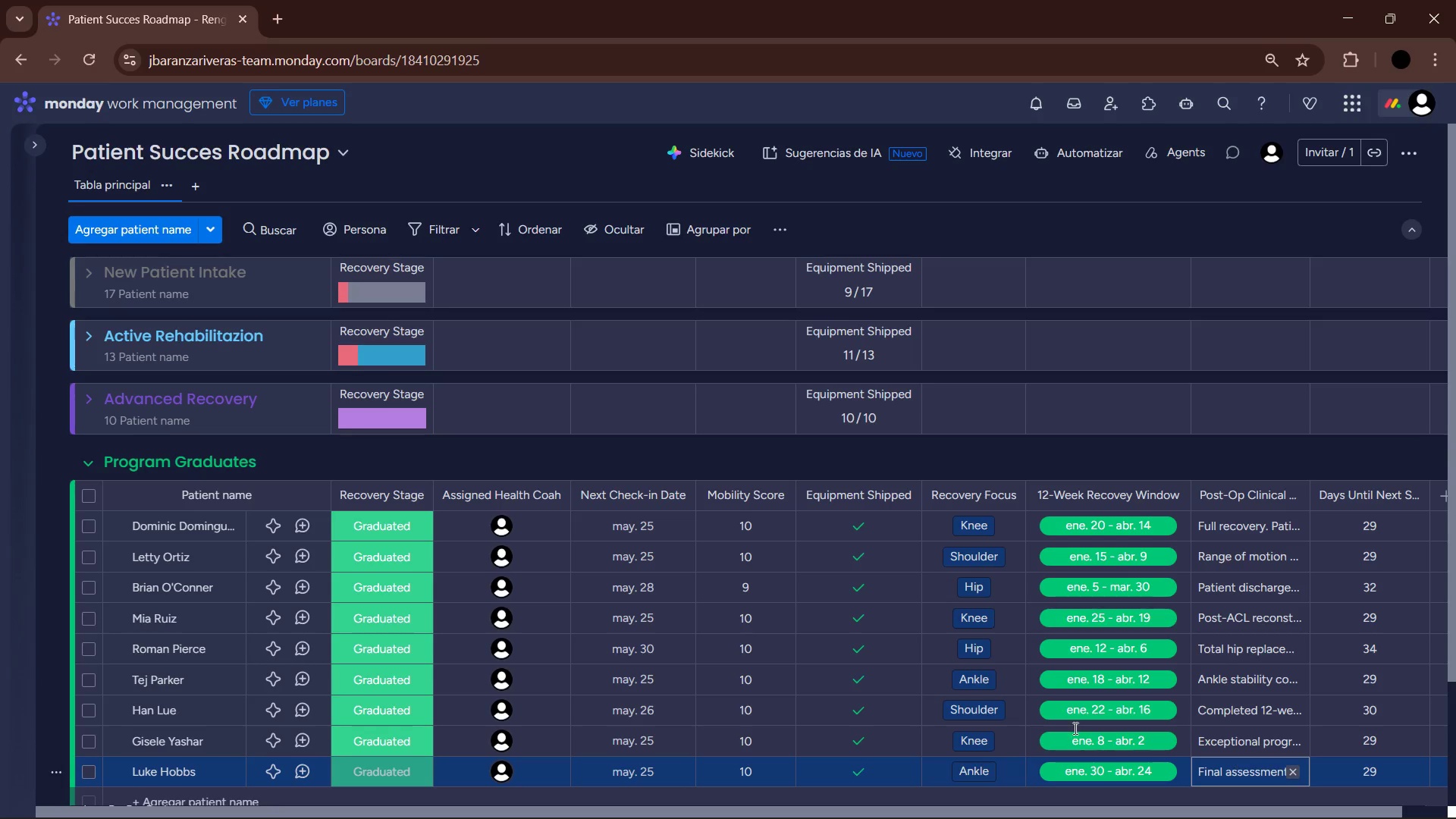 
scroll: coordinate [613, 688], scroll_direction: down, amount: 1.0
 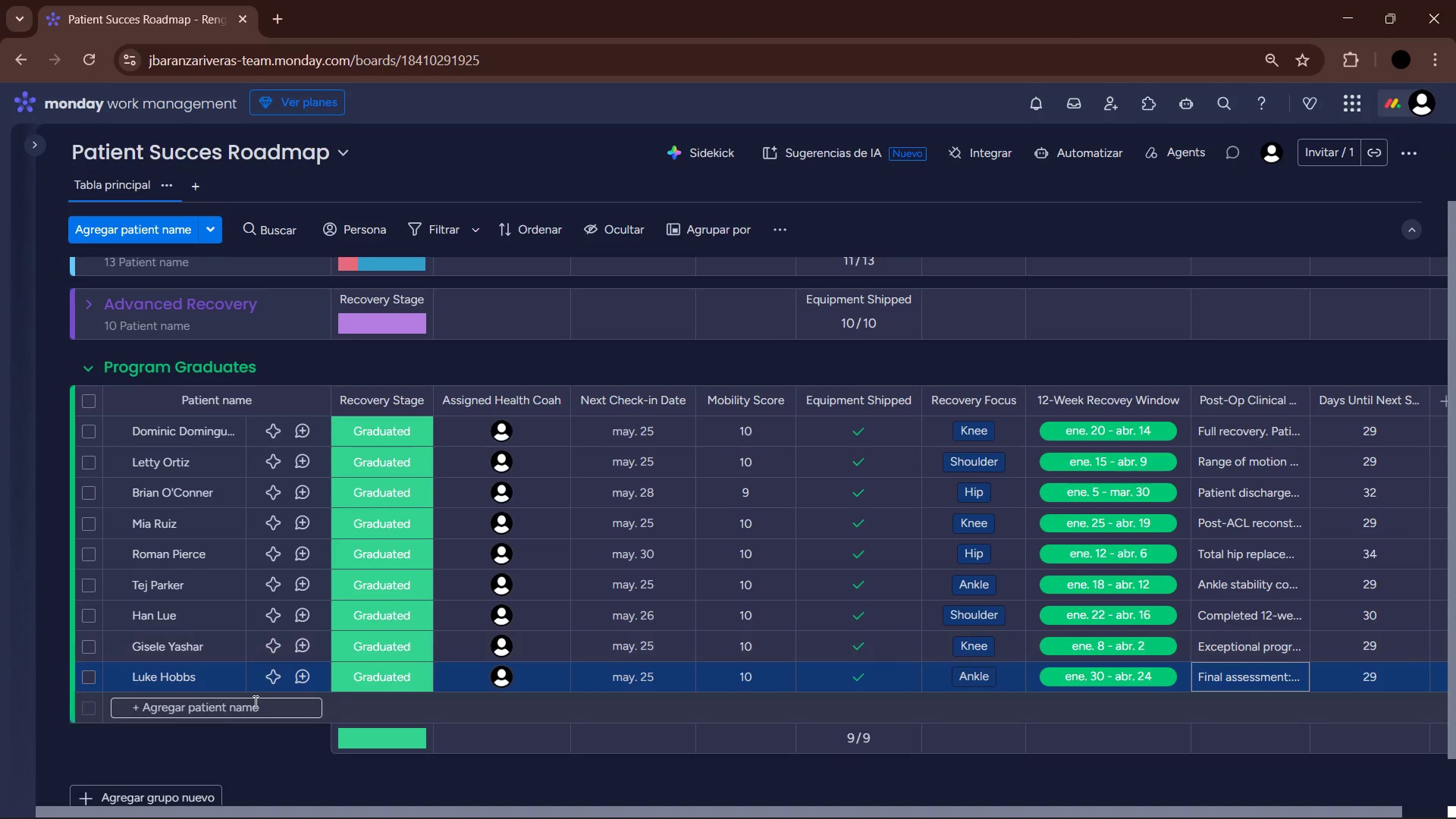 
left_click([255, 699])
 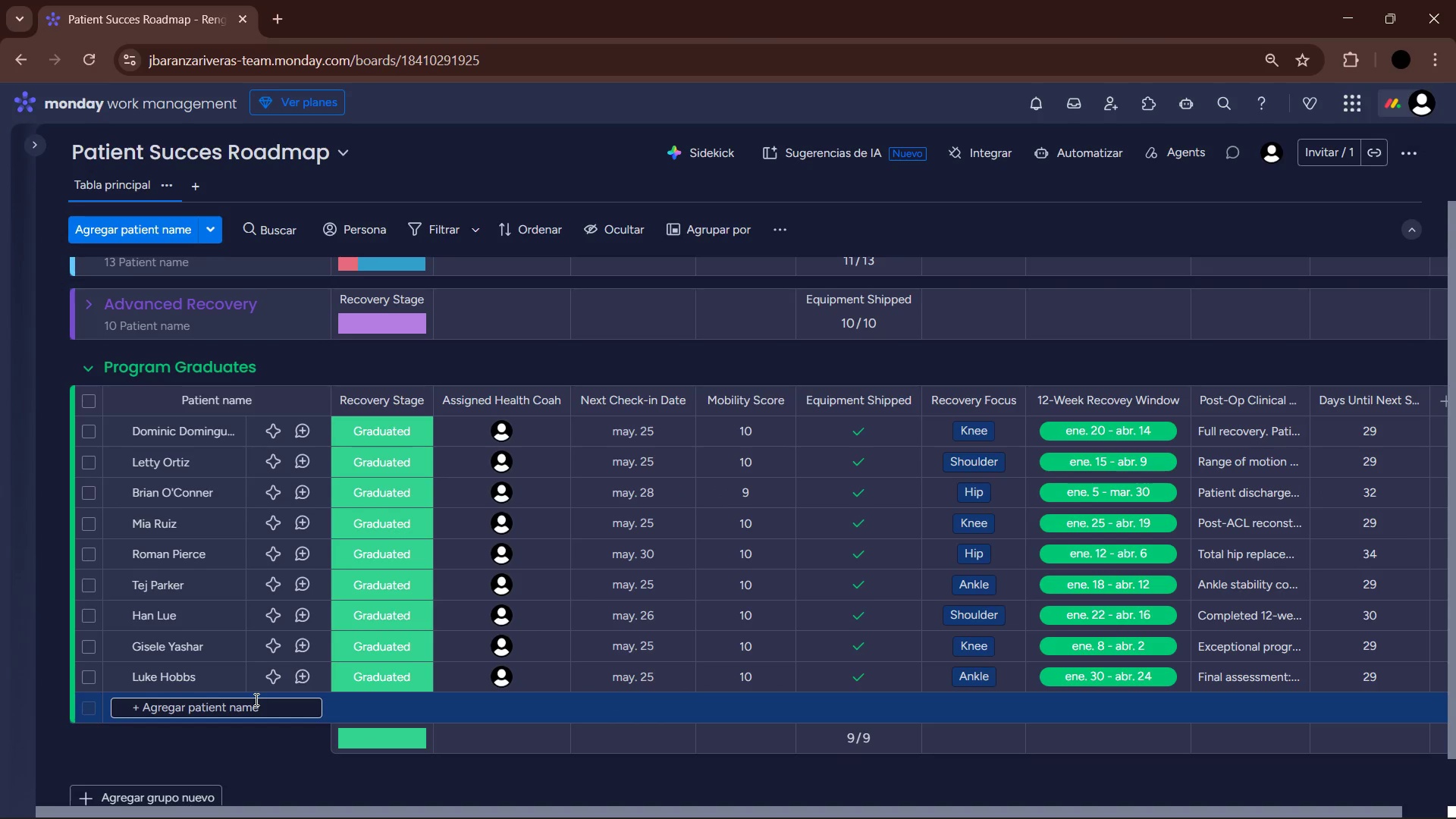 
type(Deckard Shaw)
 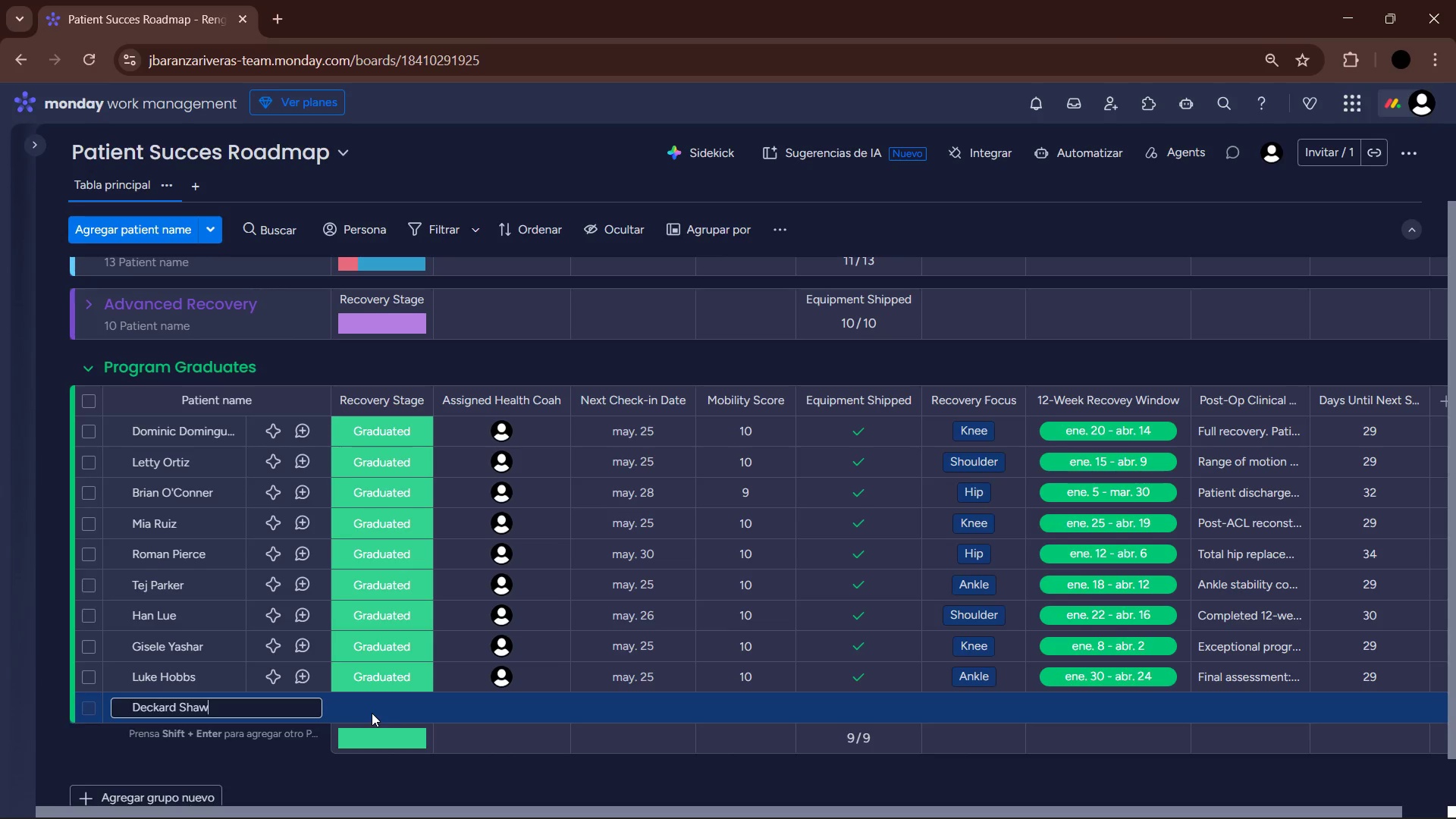 
double_click([372, 713])
 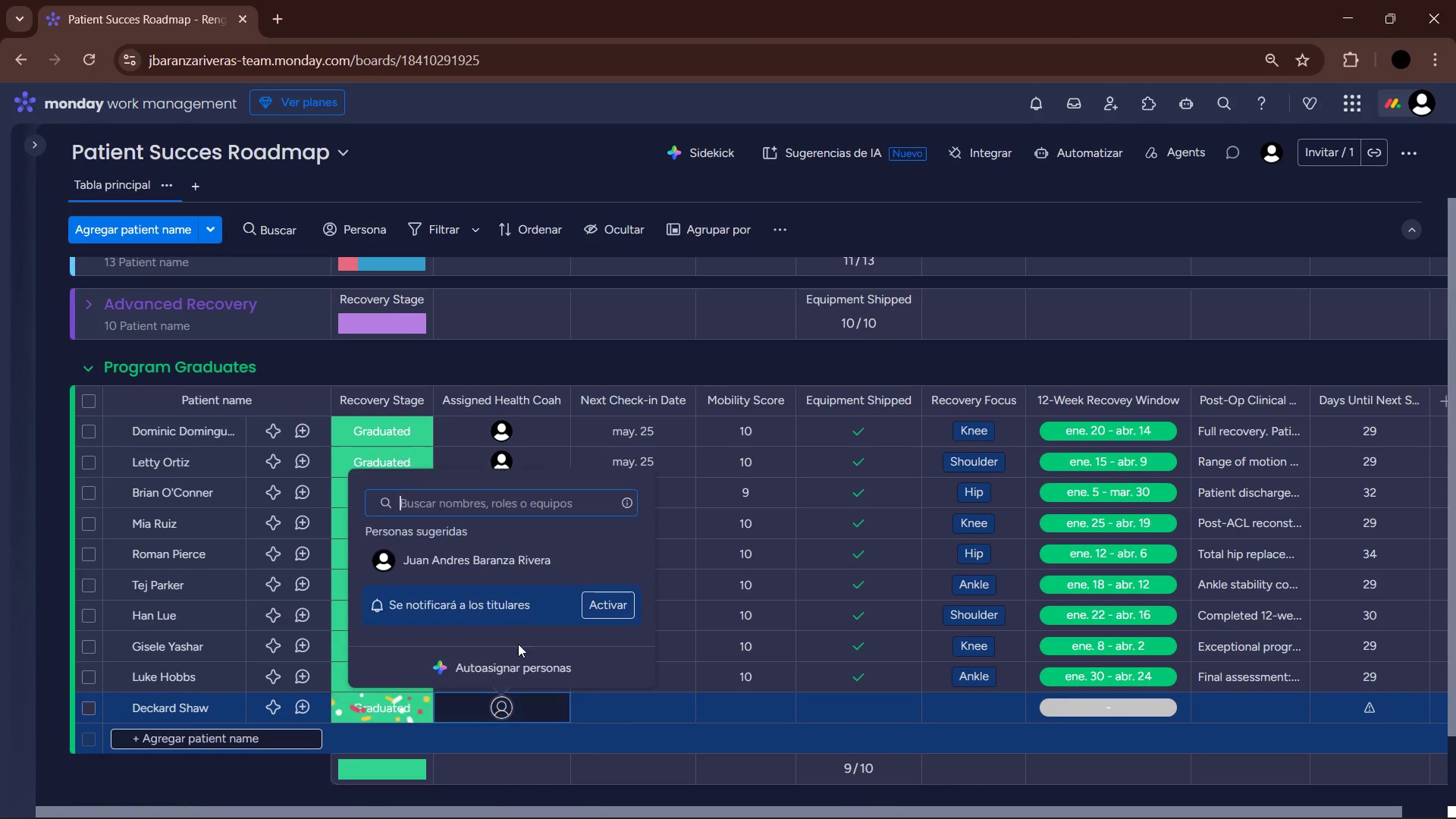 
left_click([494, 561])
 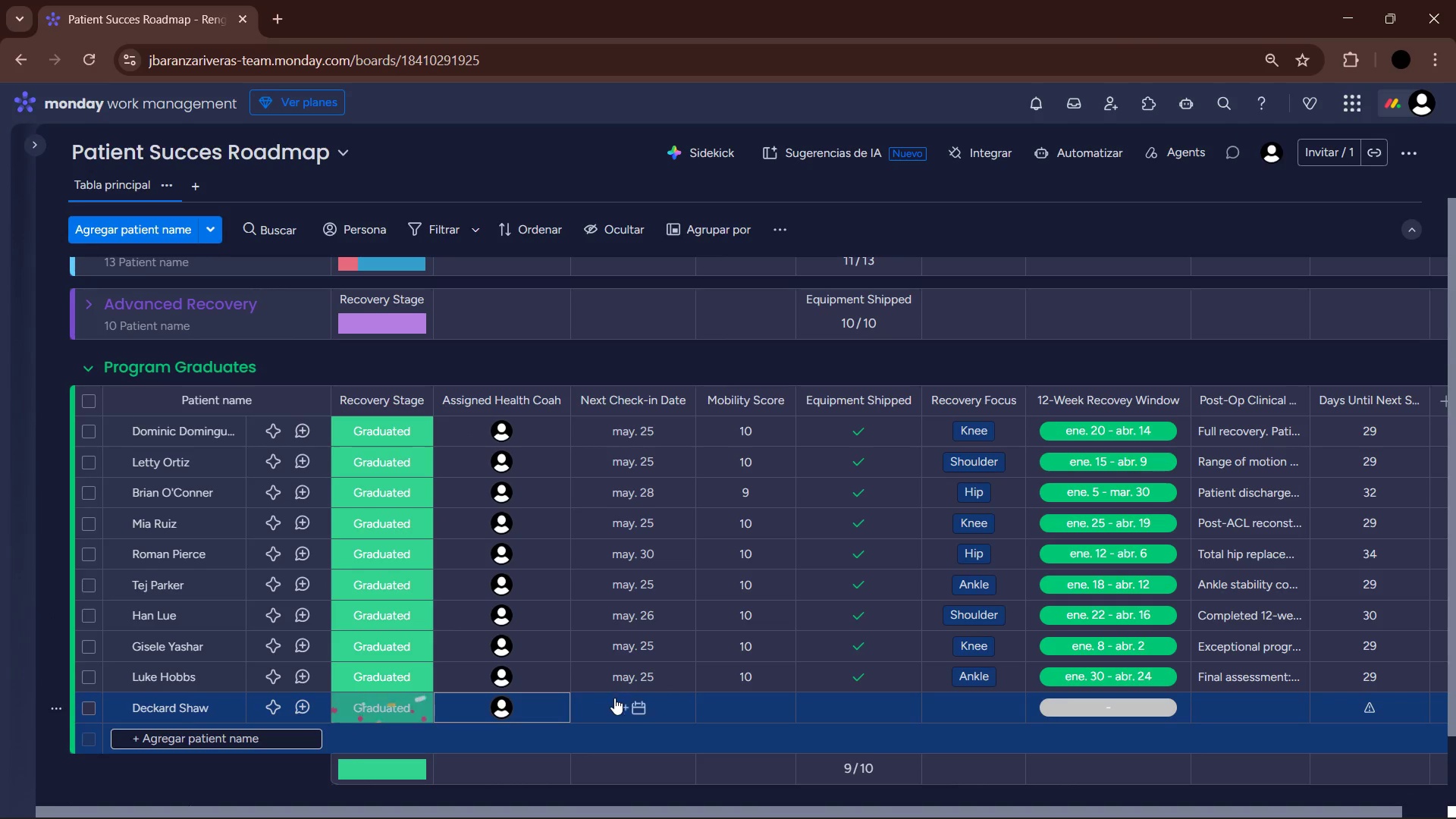 
left_click([613, 699])
 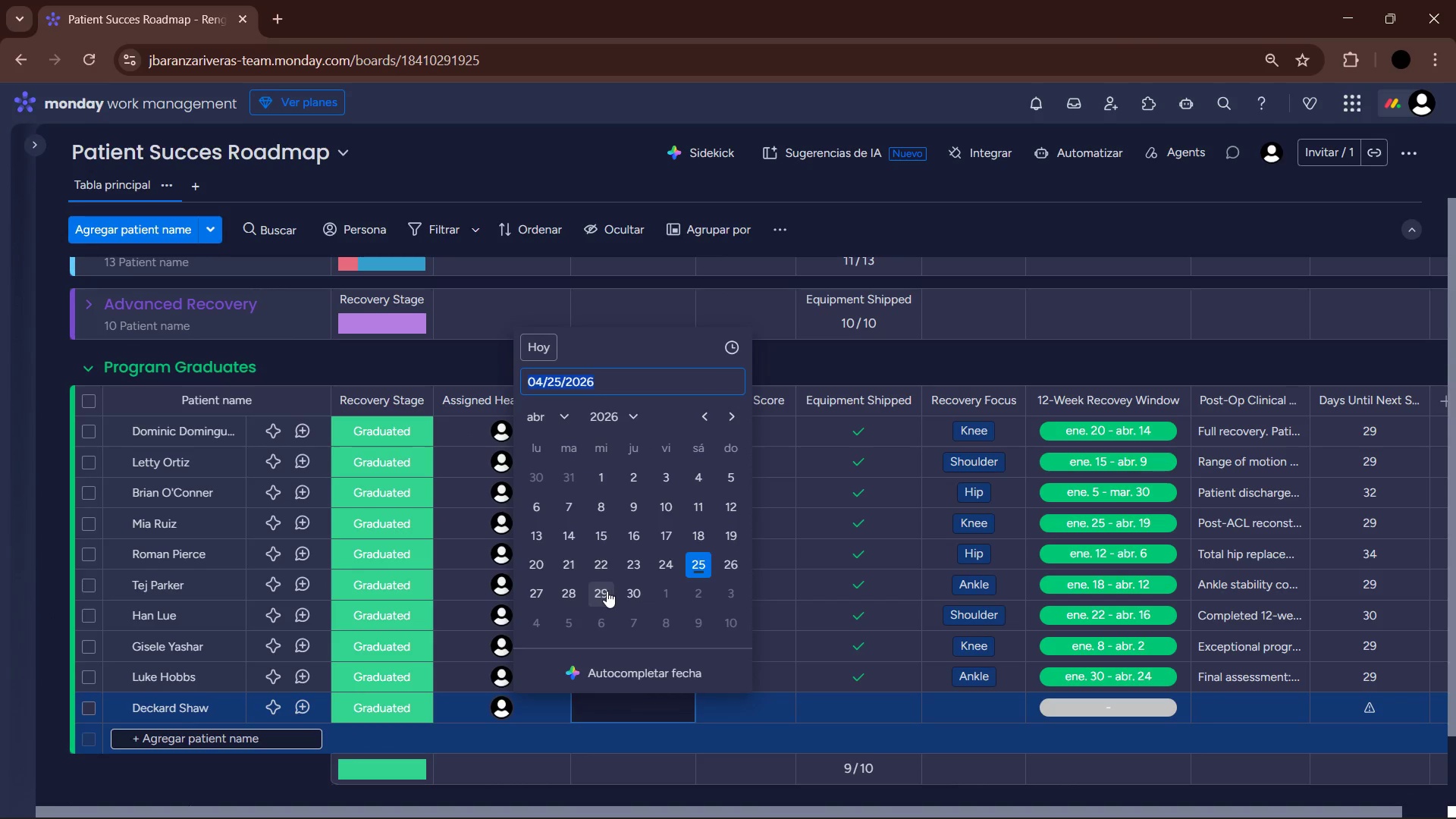 
left_click([563, 416])
 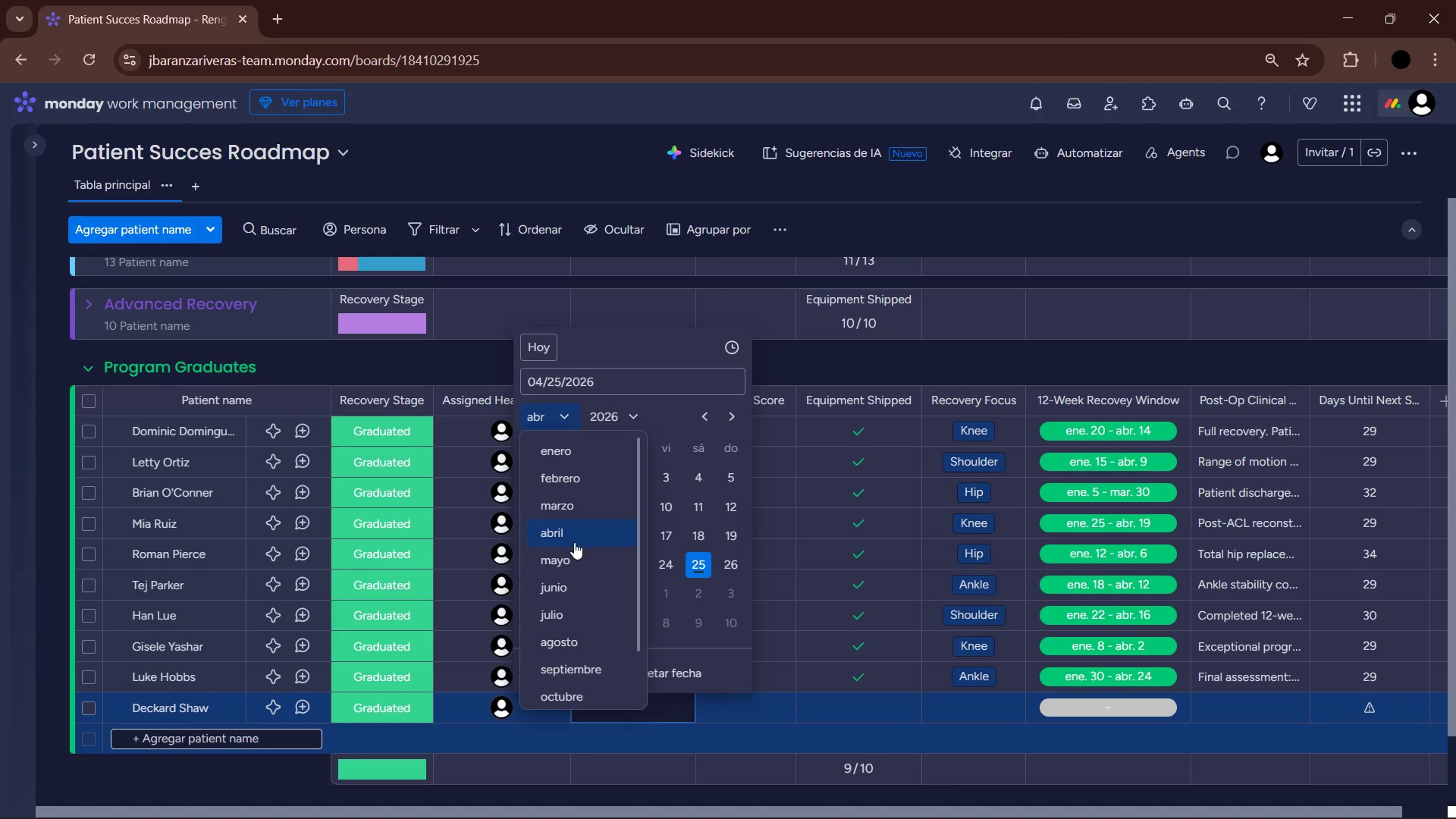 
left_click([575, 551])
 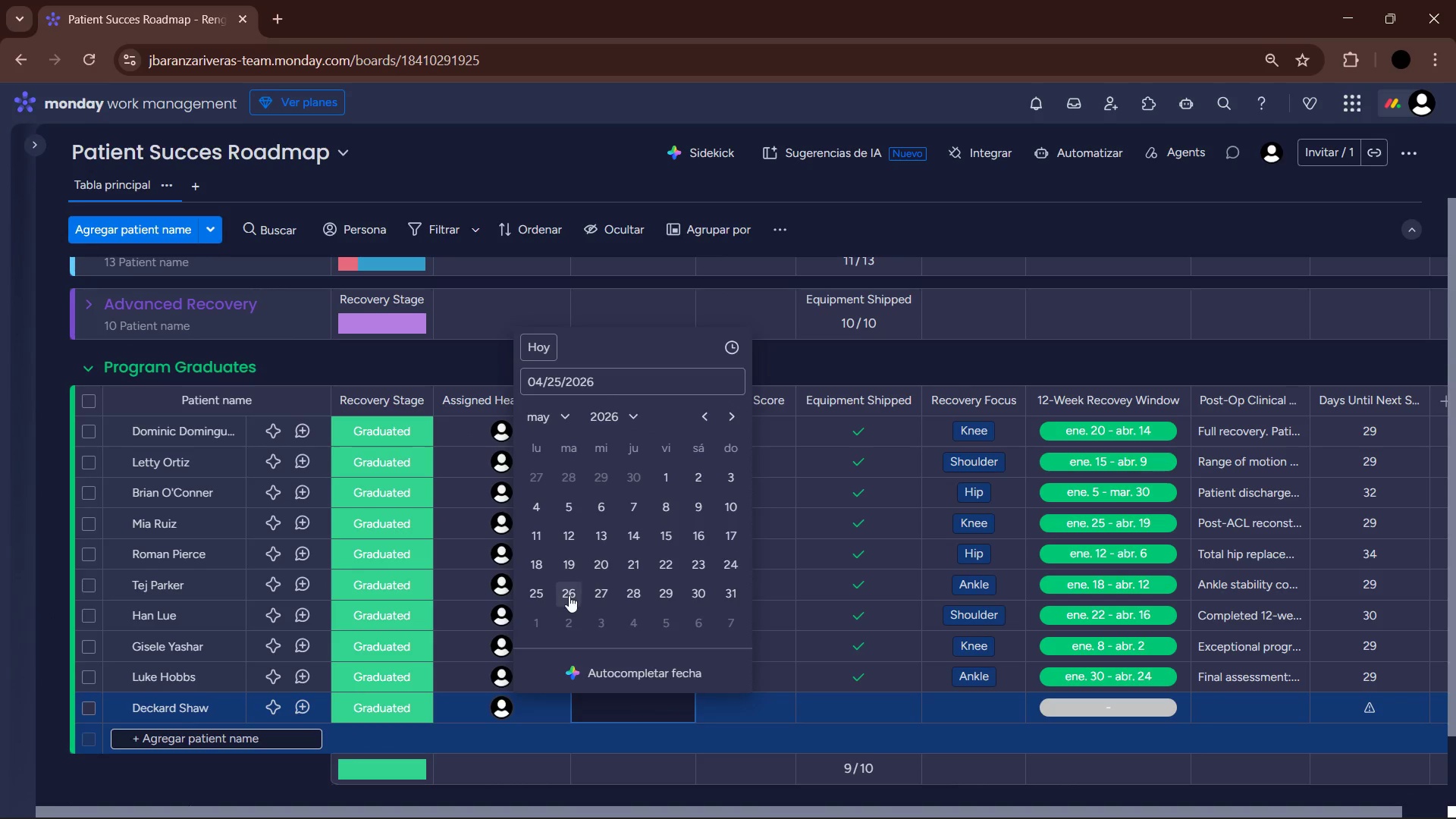 
left_click([566, 595])
 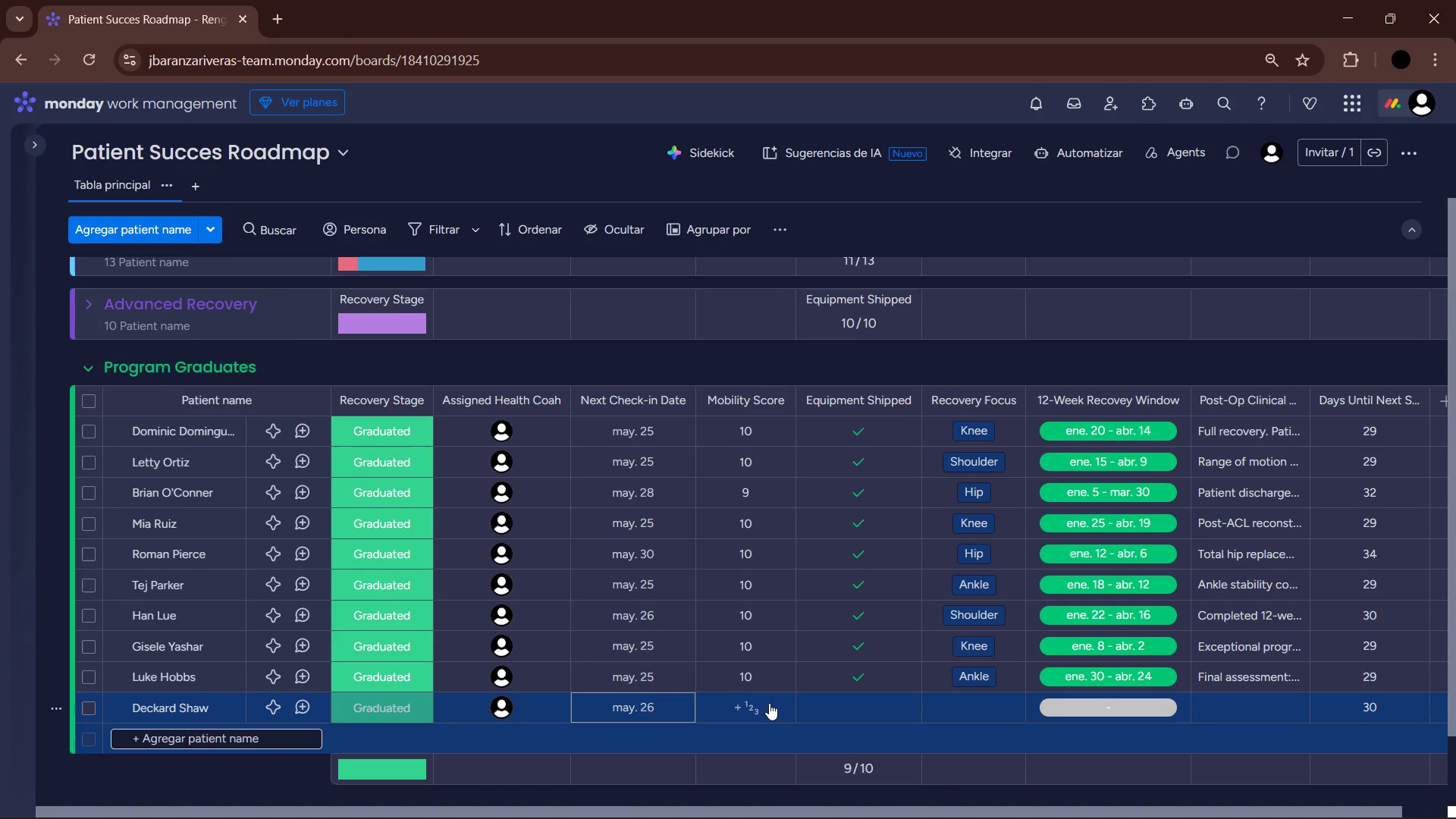 
left_click([769, 703])
 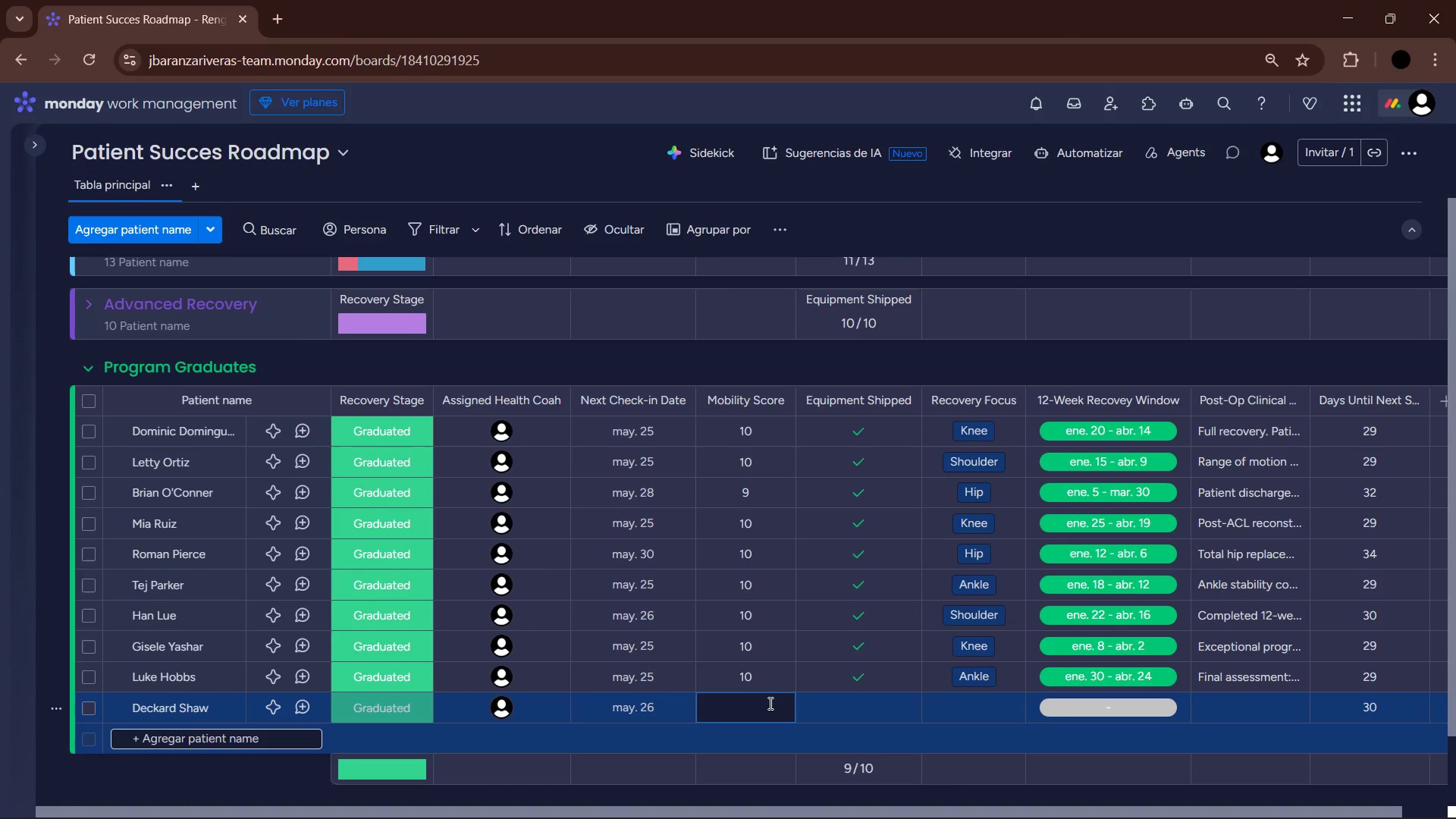 
key(Numpad1)
 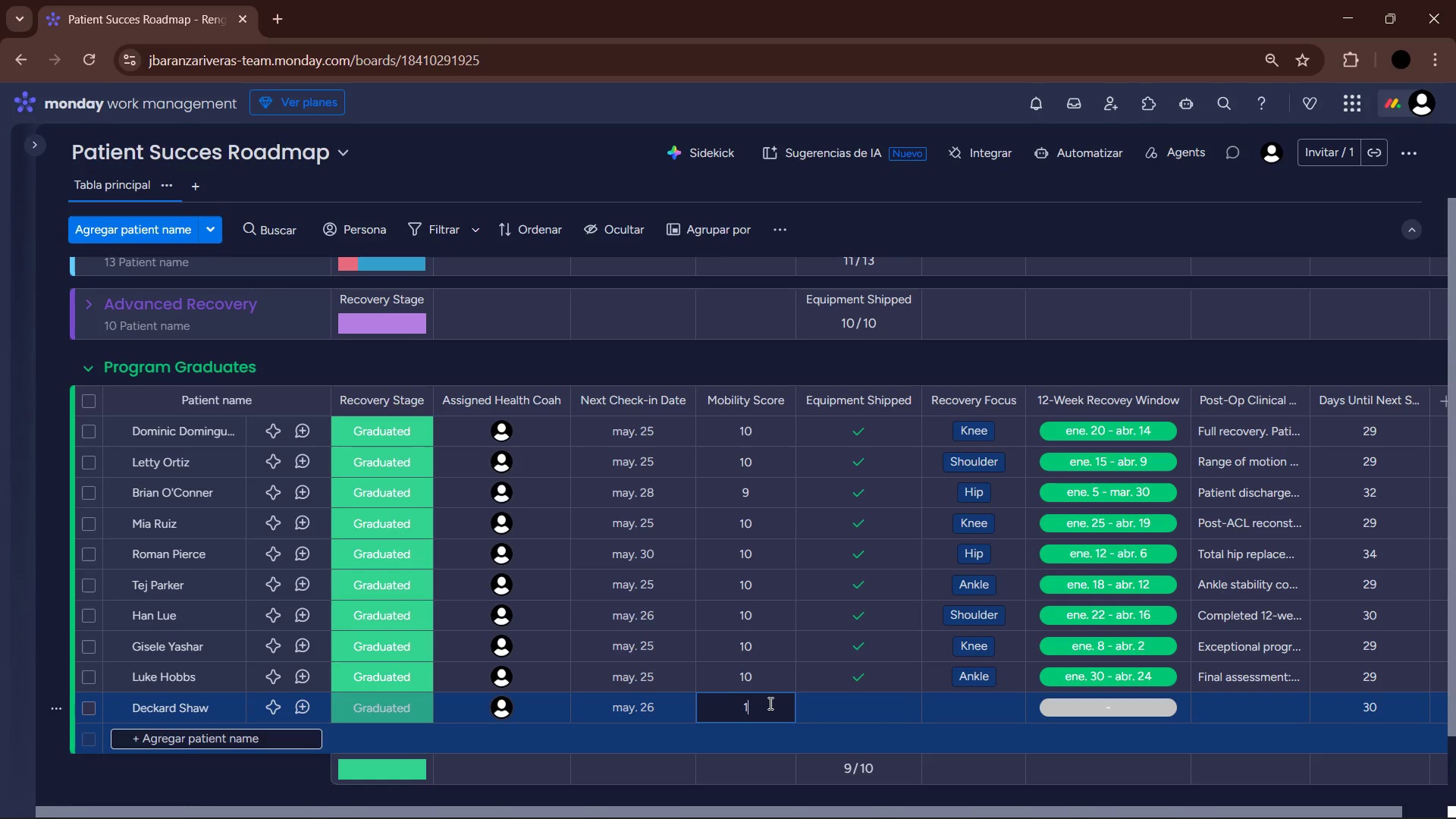 
key(Numpad0)
 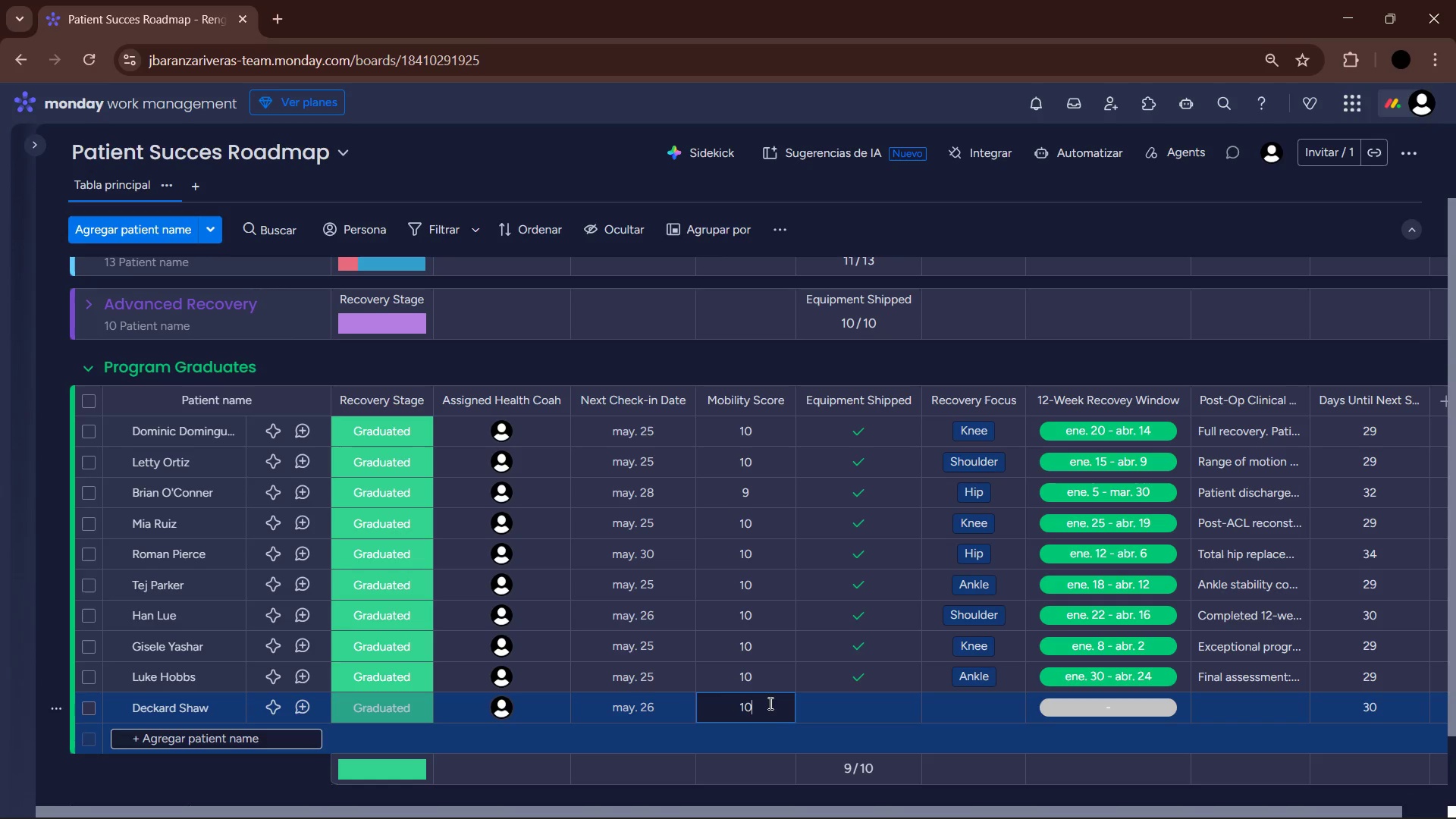 
key(NumpadEnter)
 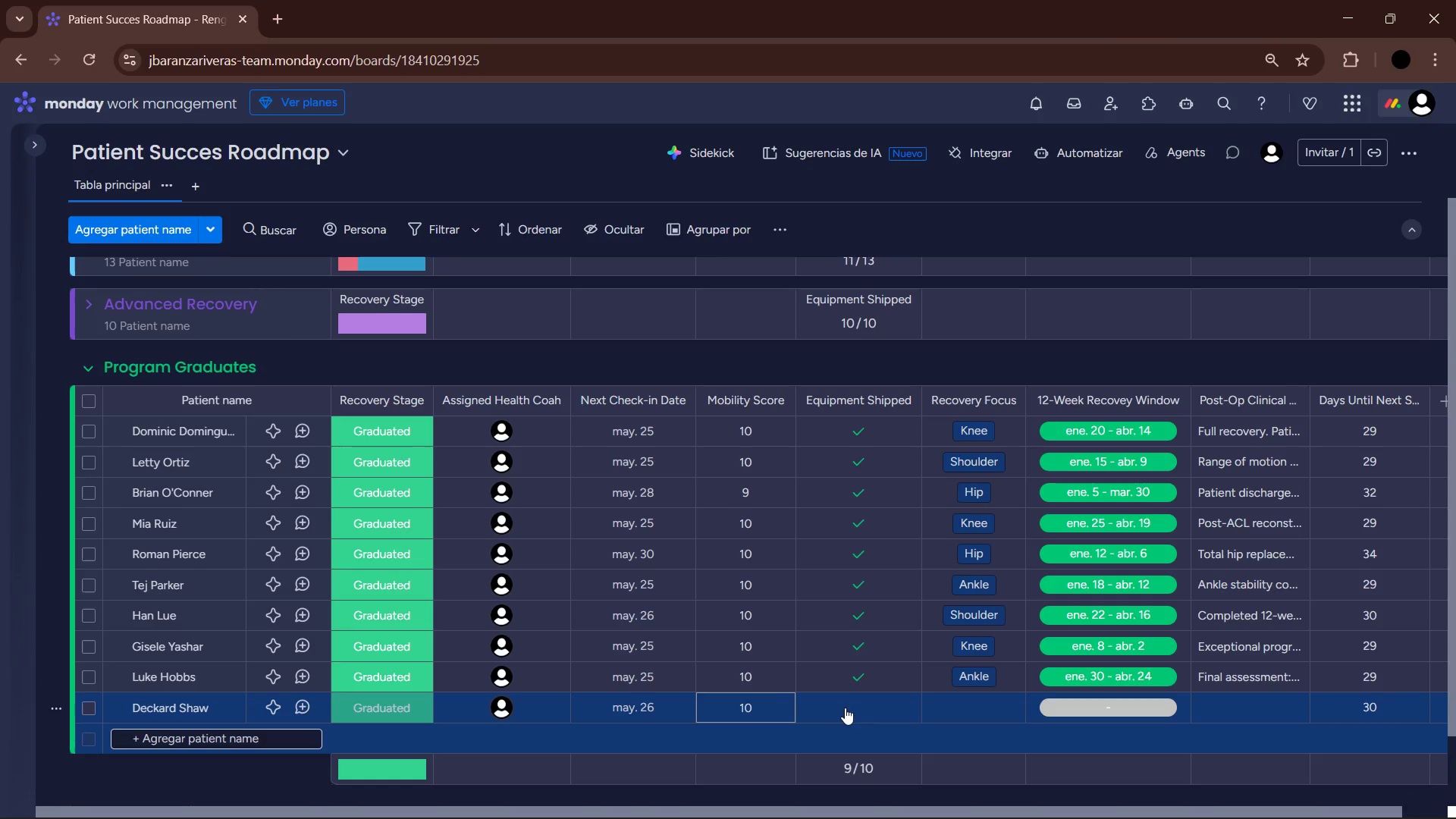 
left_click([872, 714])
 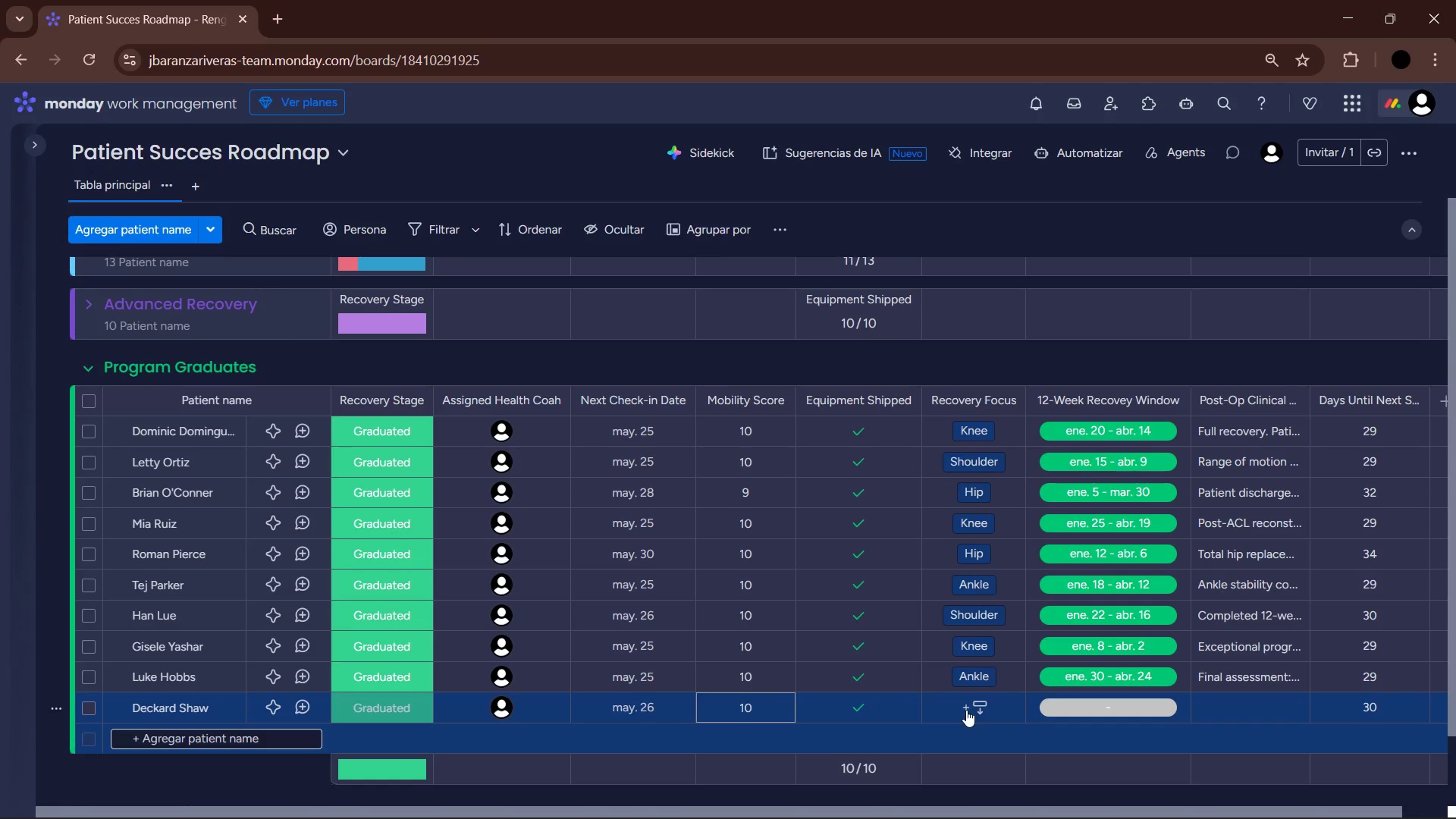 
left_click([966, 710])
 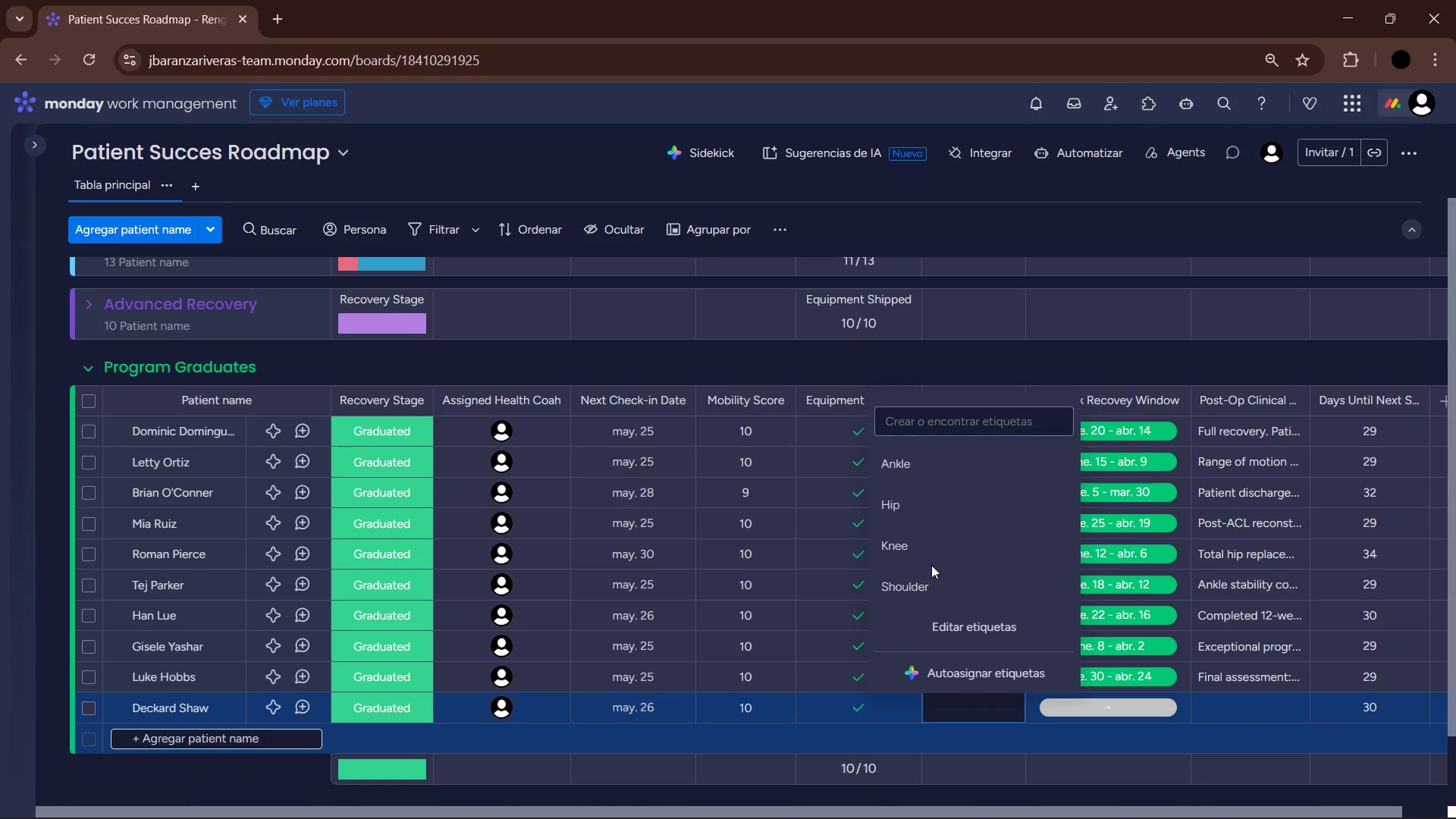 
double_click([943, 546])
 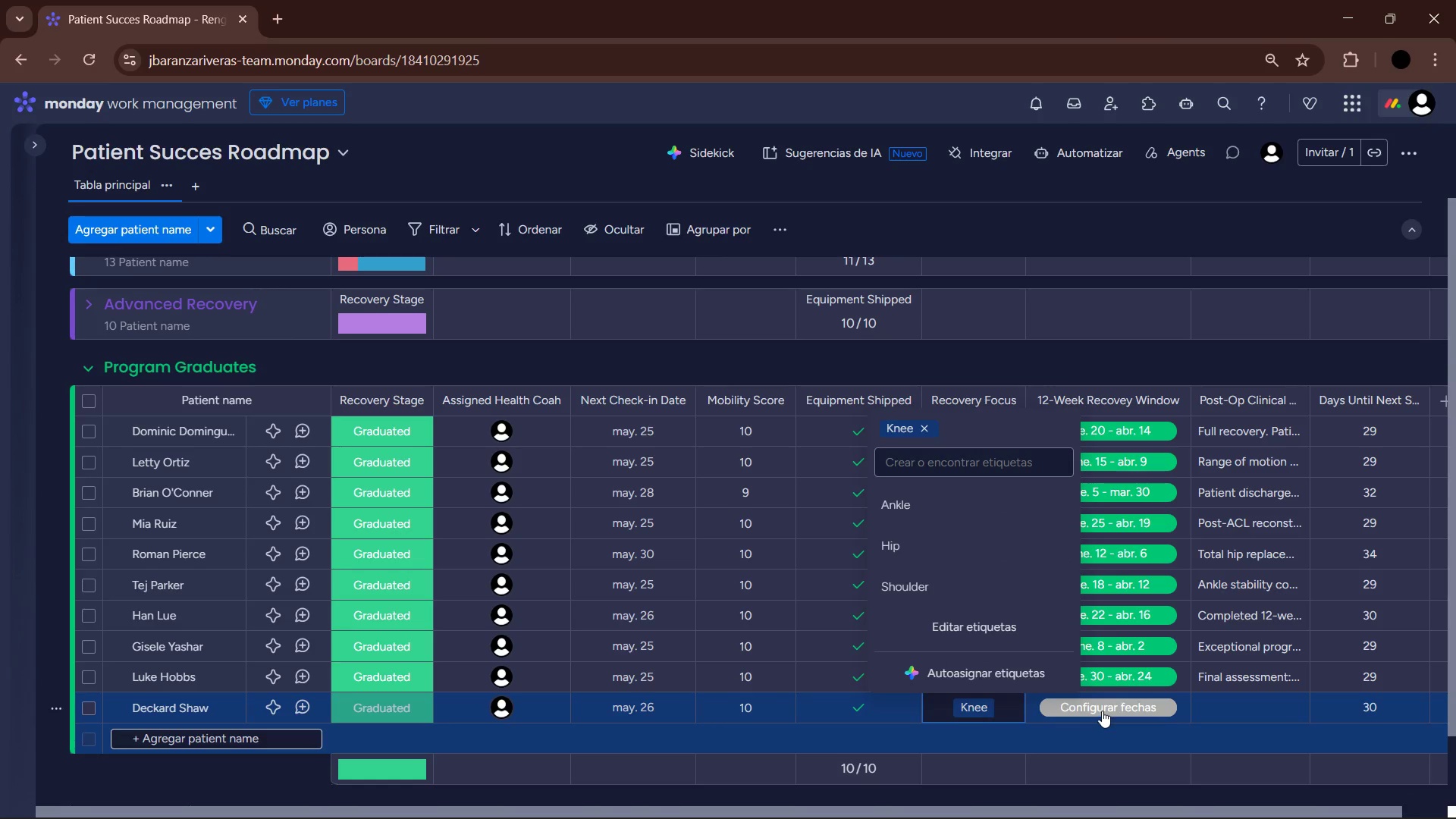 
left_click([1102, 711])
 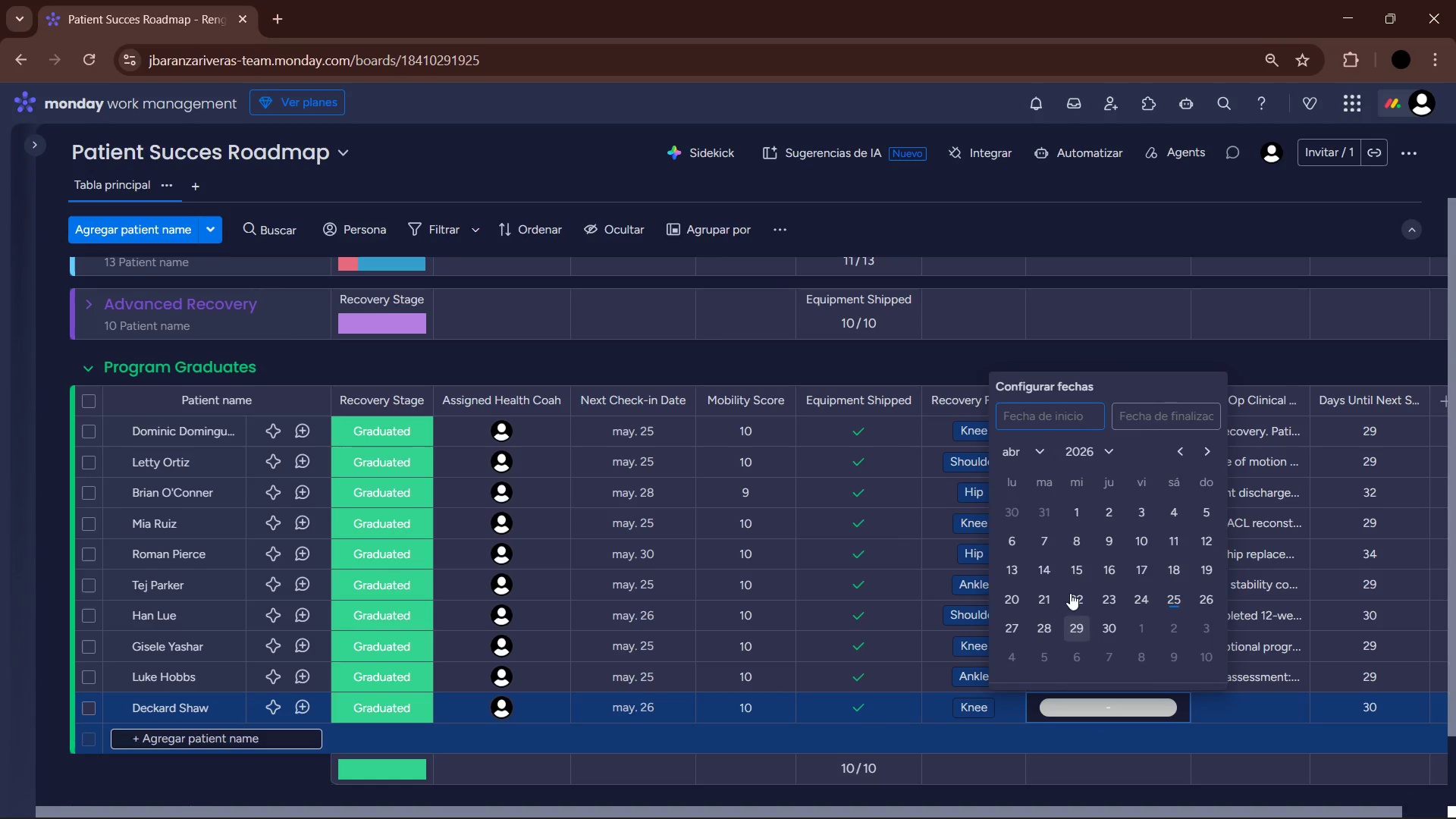 
left_click([1040, 440])
 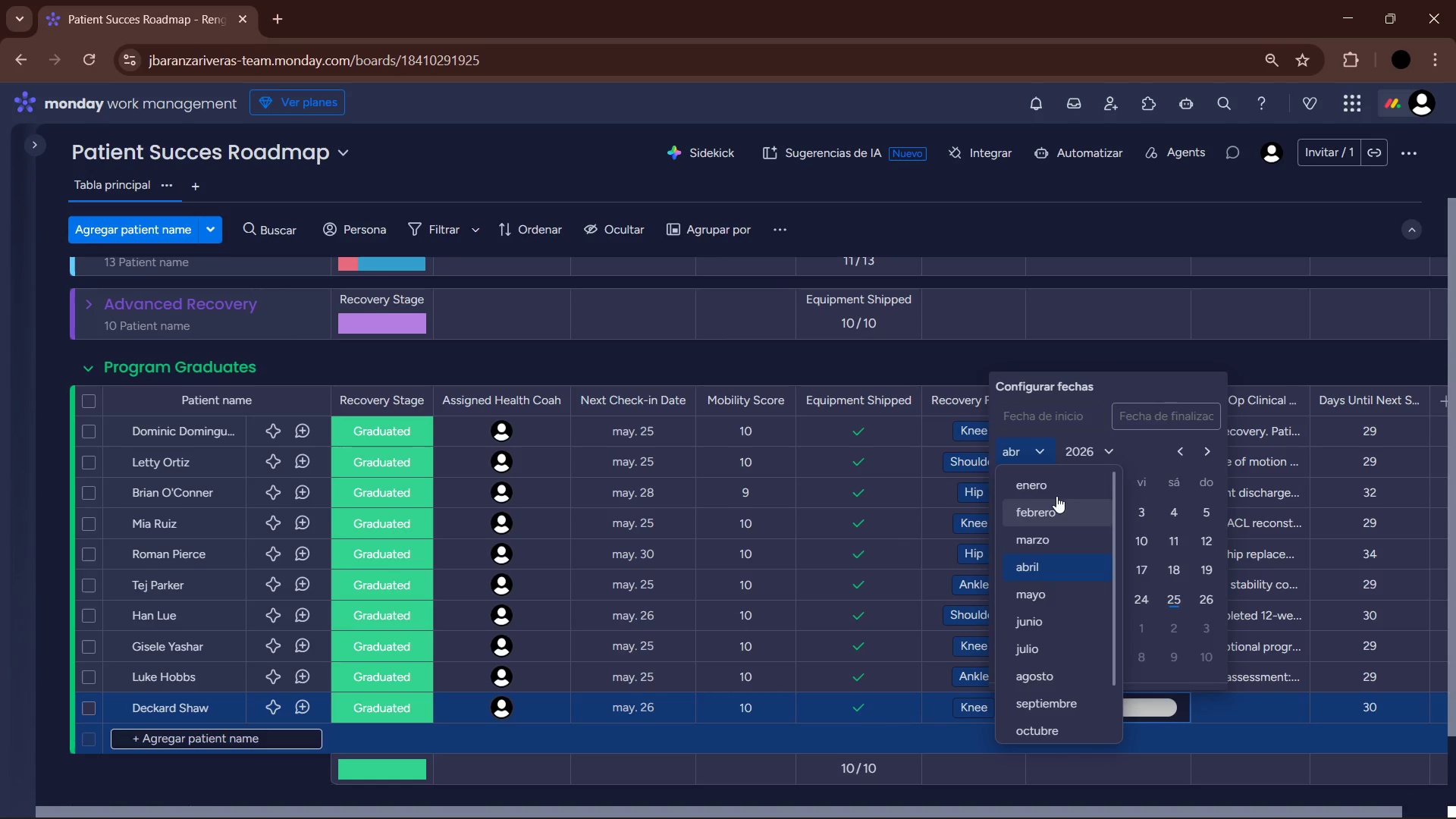 
left_click([1051, 489])
 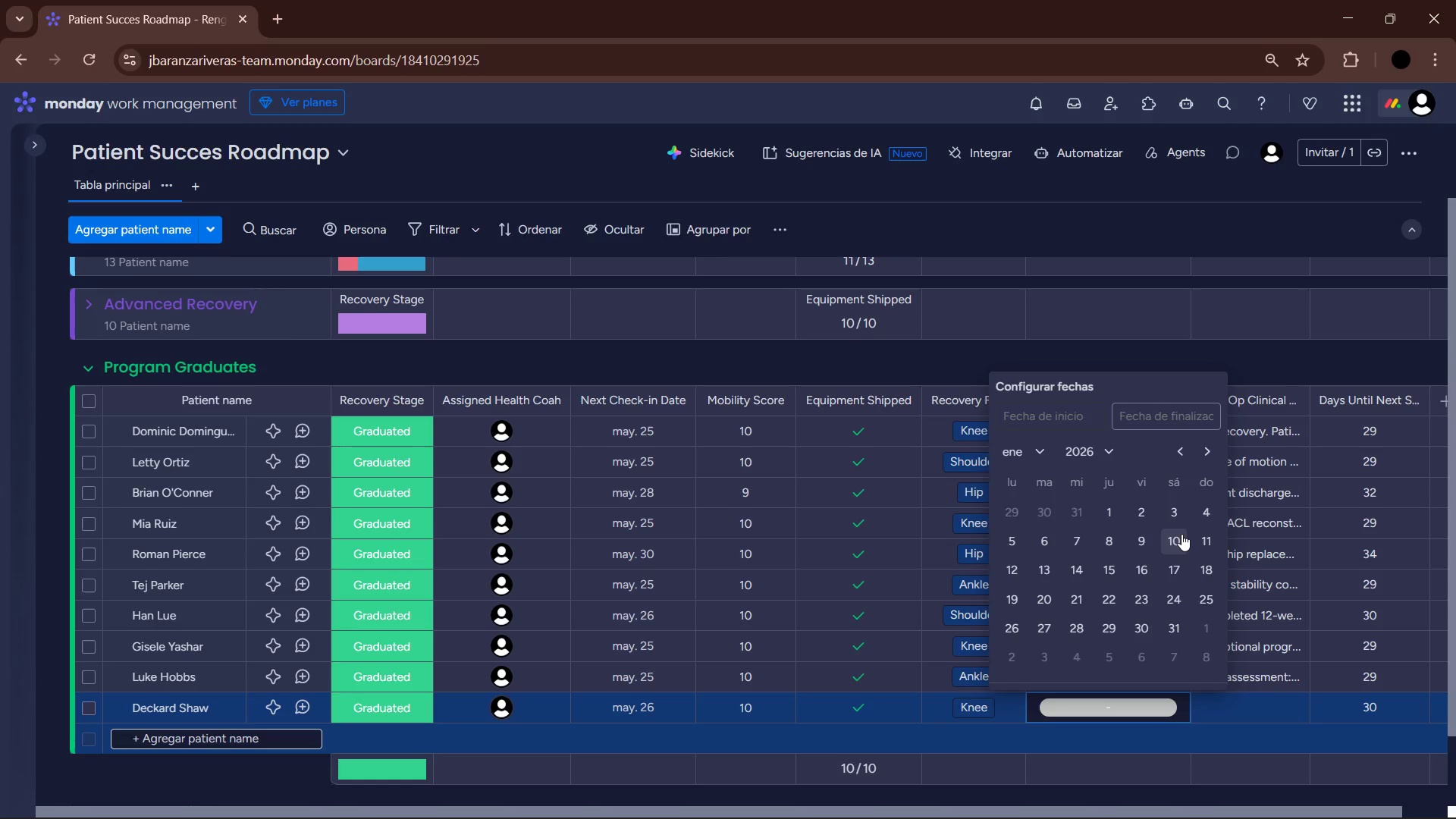 
left_click([1181, 534])
 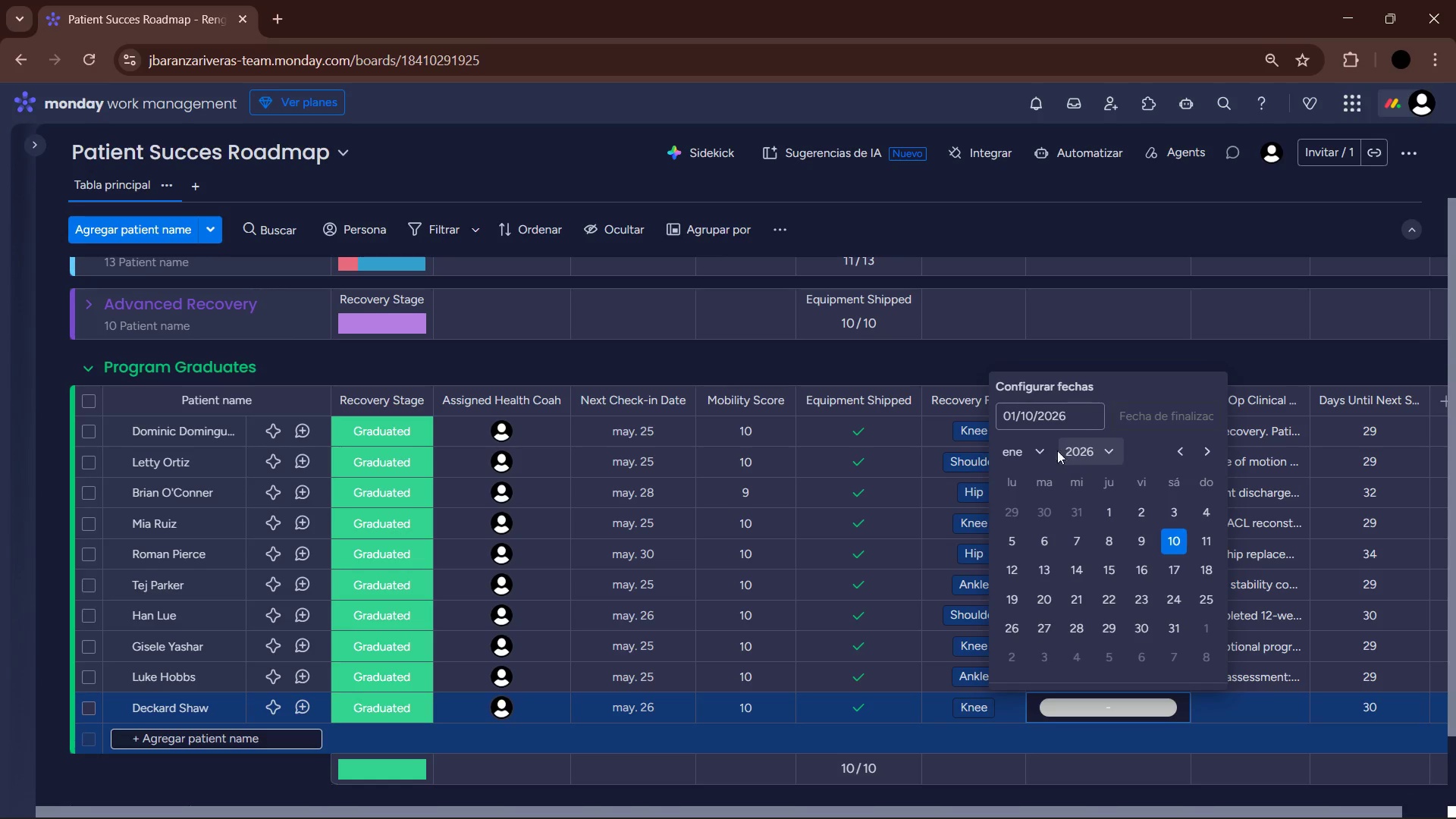 
left_click([1012, 443])
 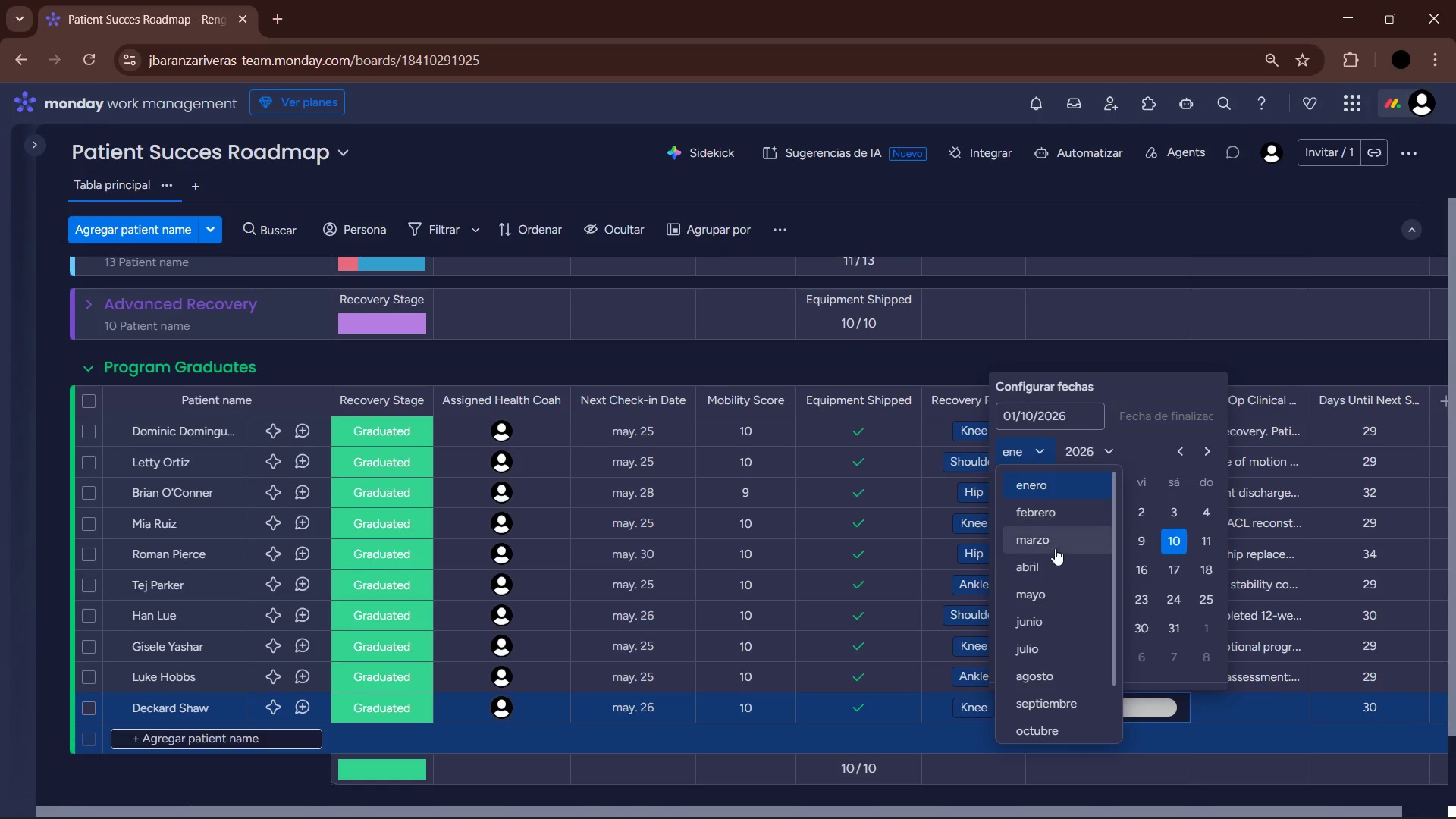 
left_click([1055, 563])
 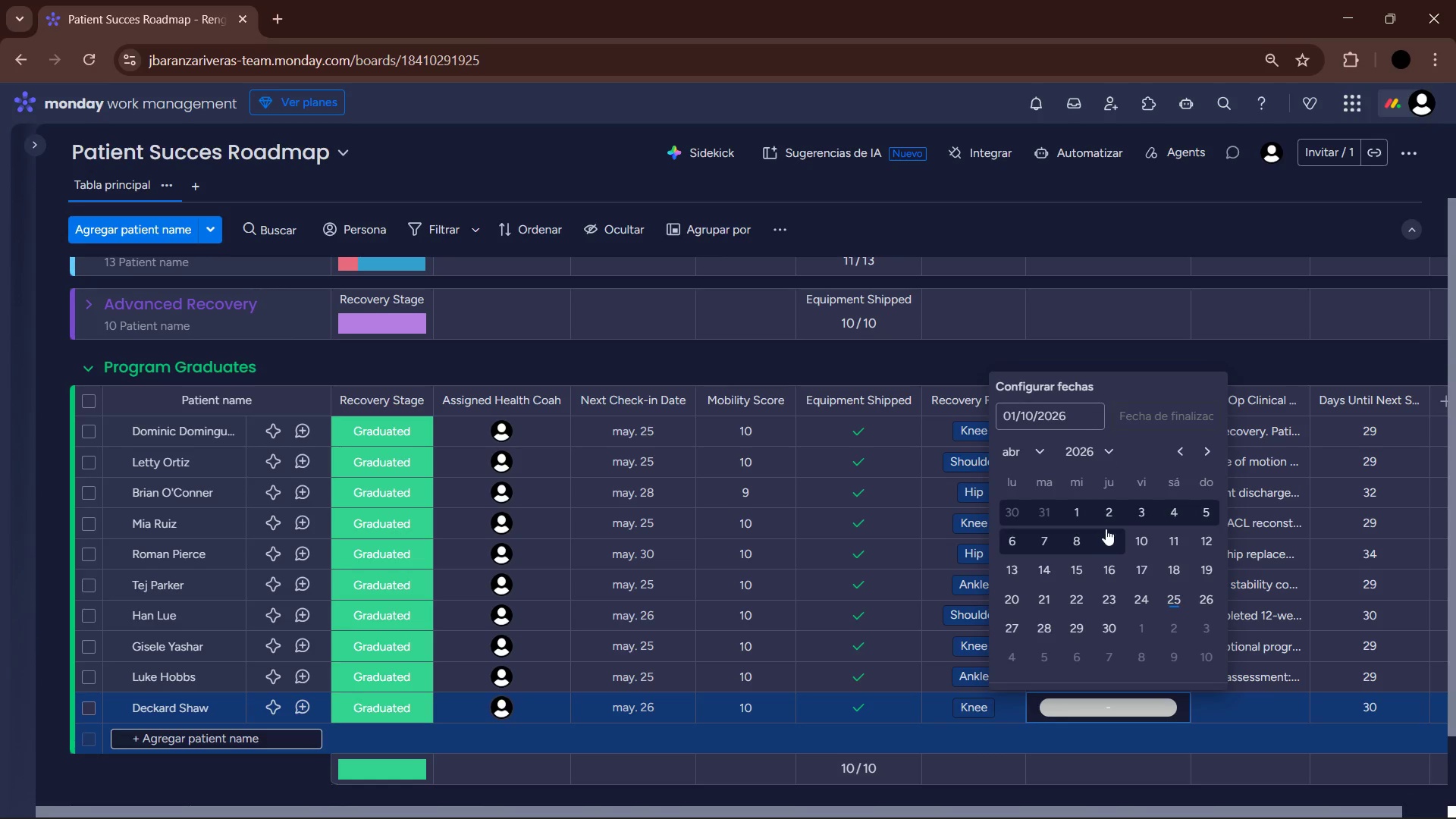 
left_click([1173, 509])
 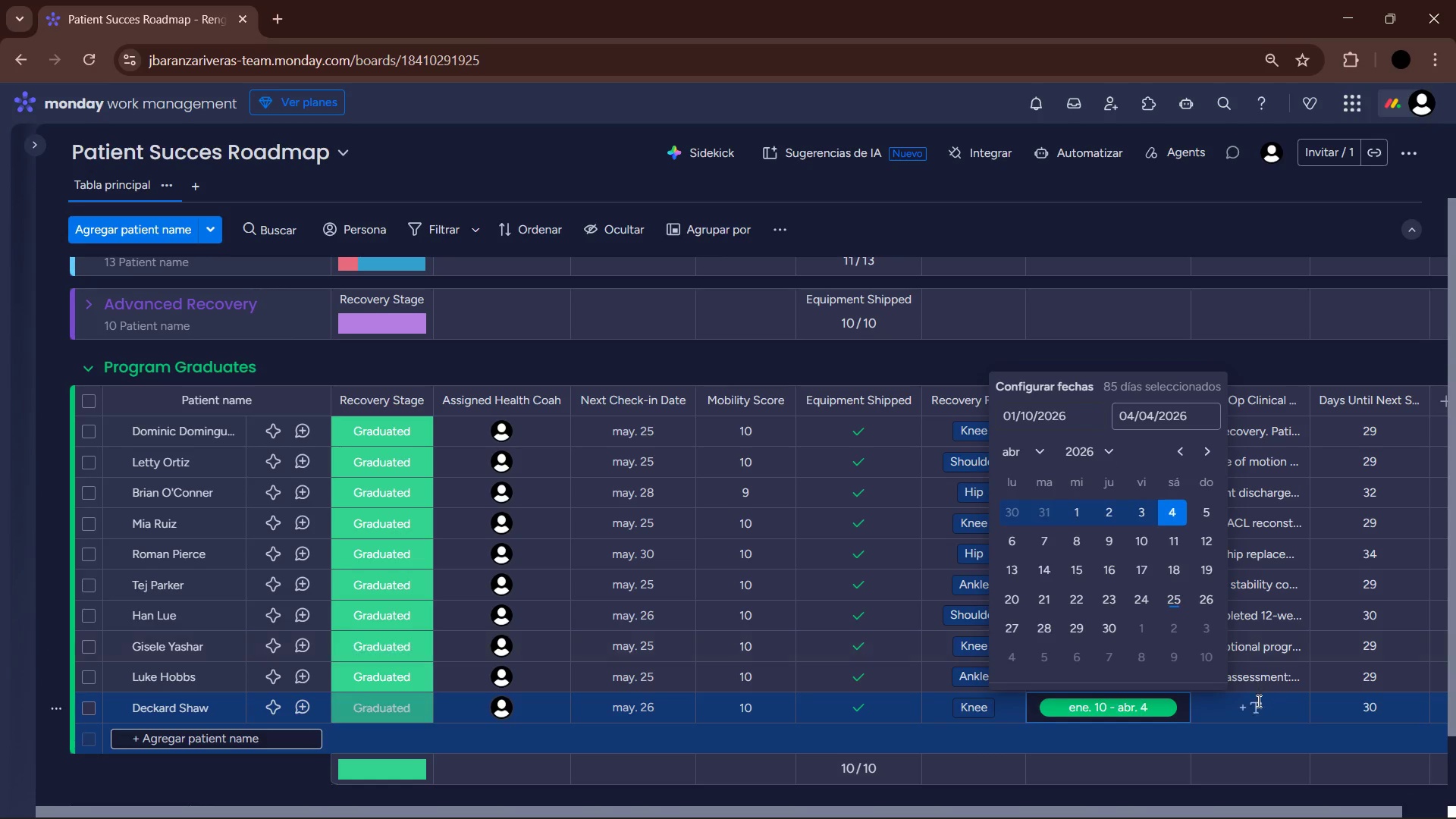 
left_click([1257, 705])
 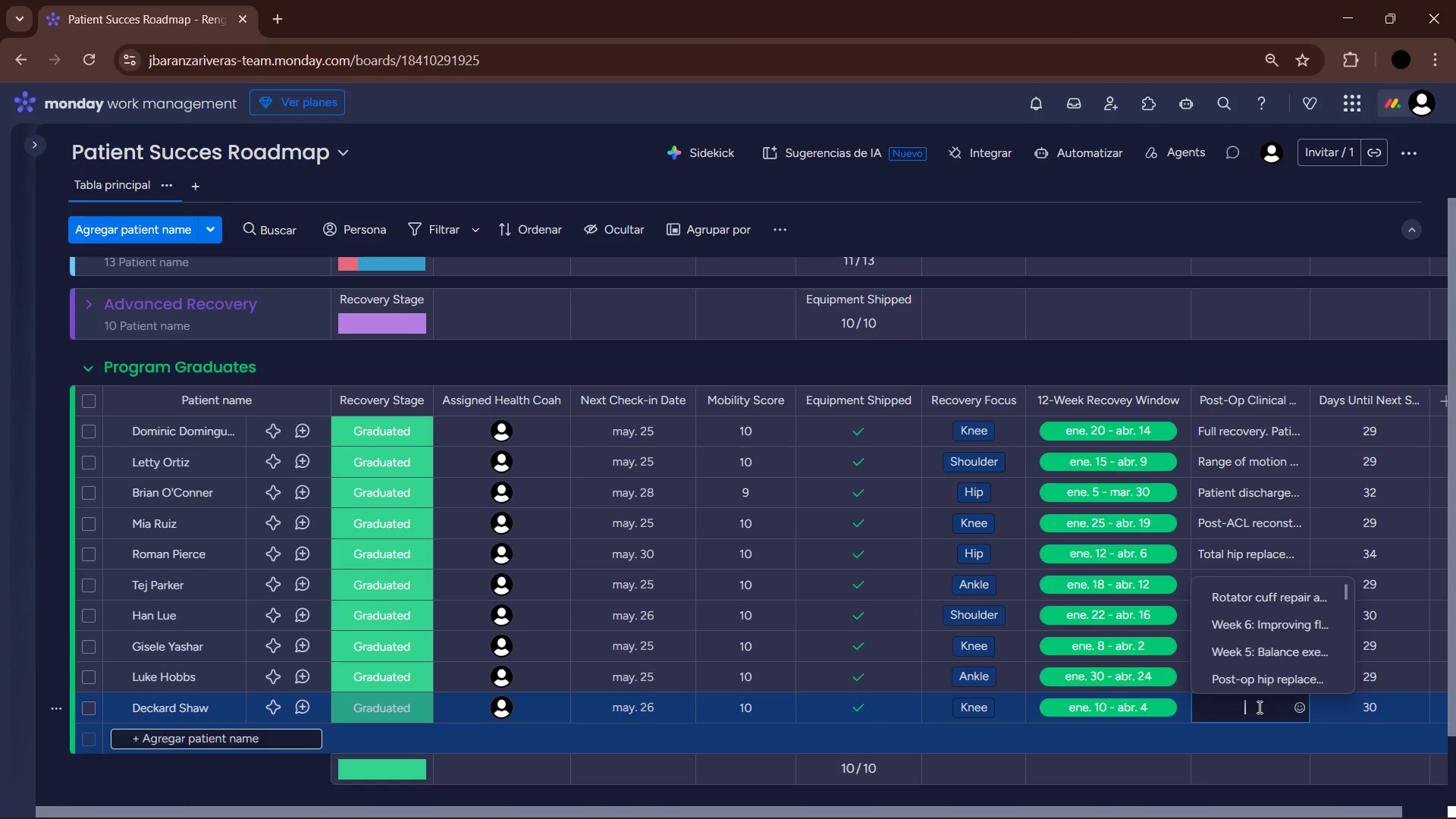 
type(Excellent adherence to remote coaching)
 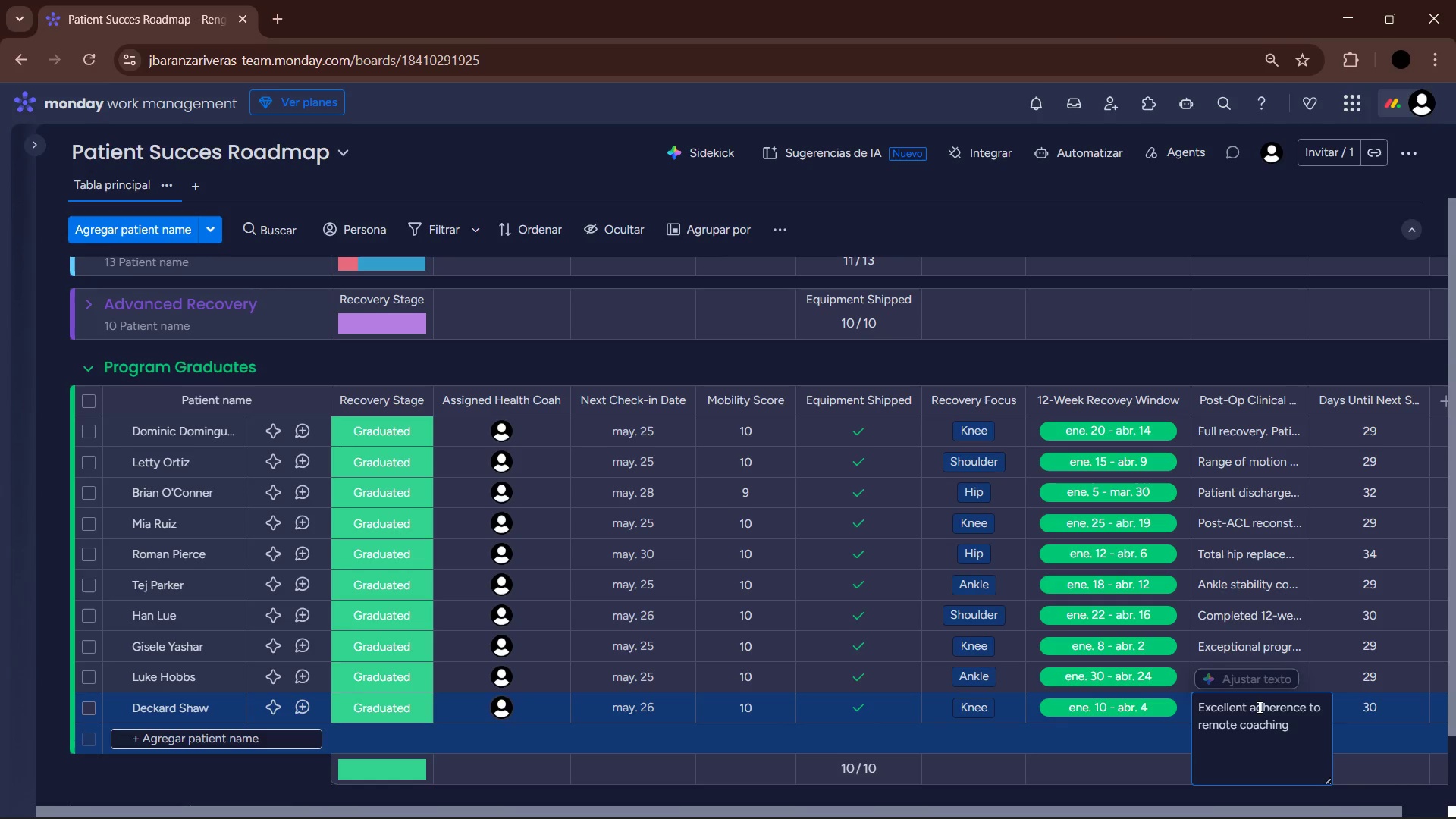 
key(Enter)
 